 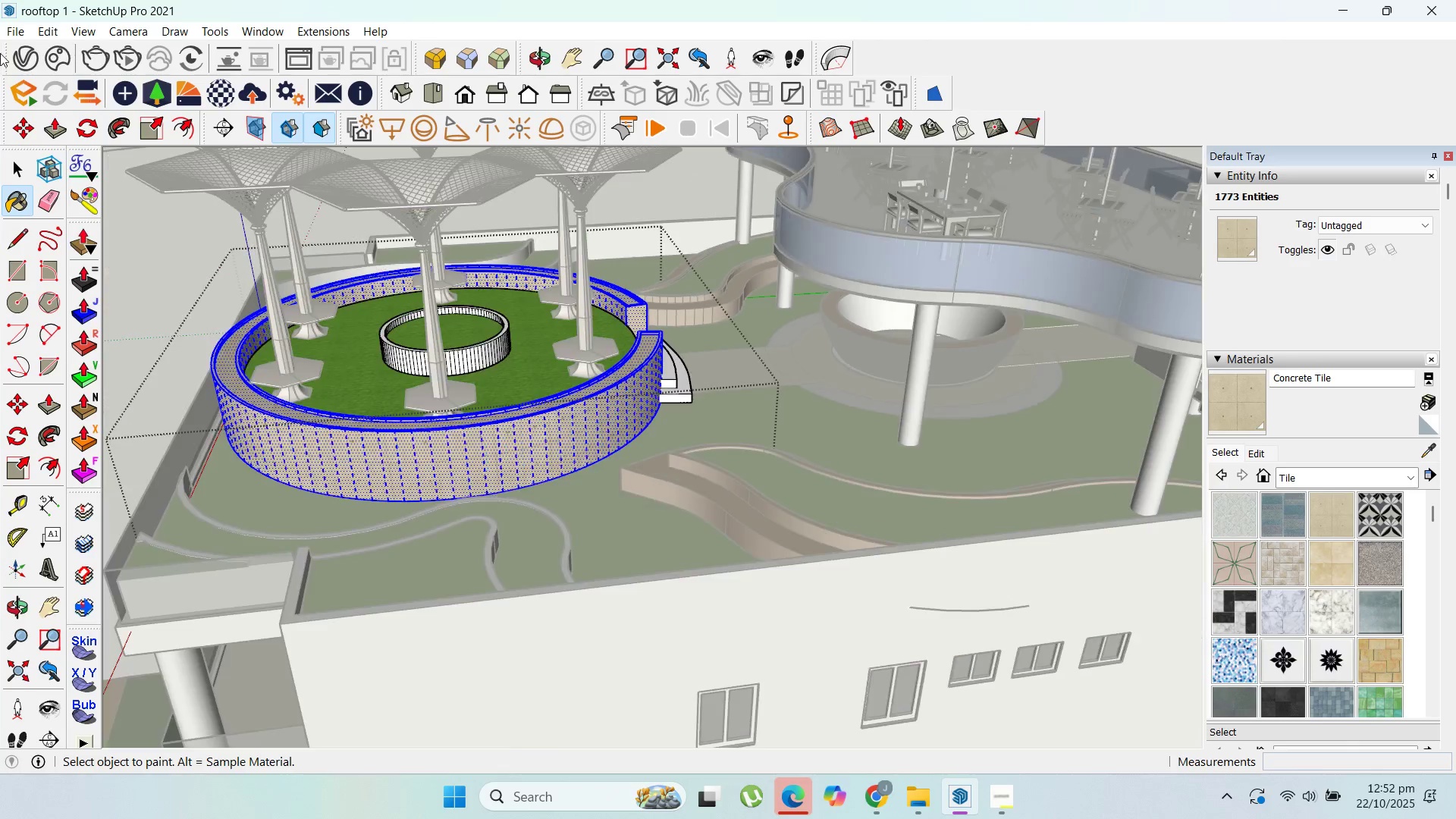 
left_click([16, 175])
 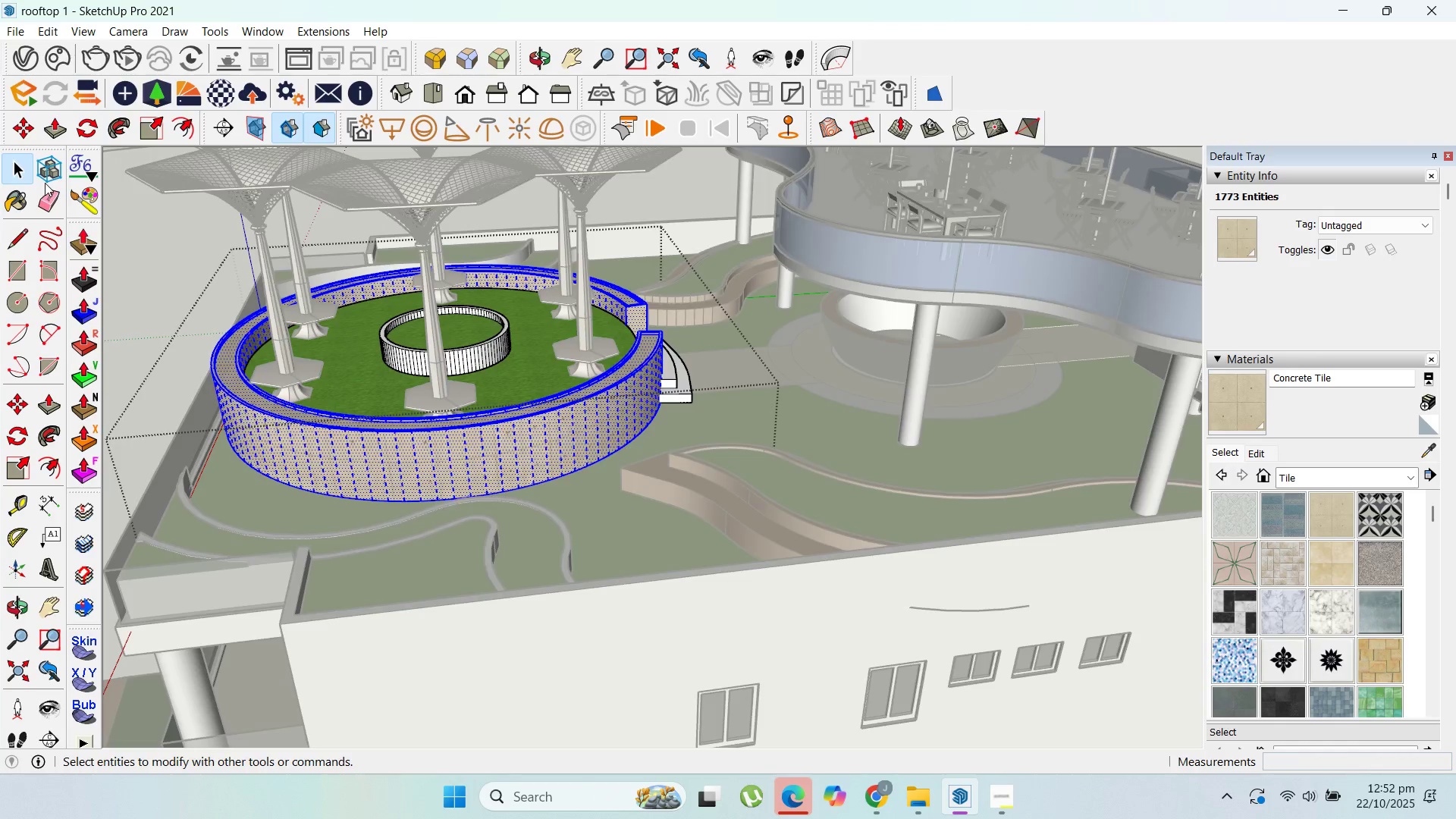 
key(Escape)
 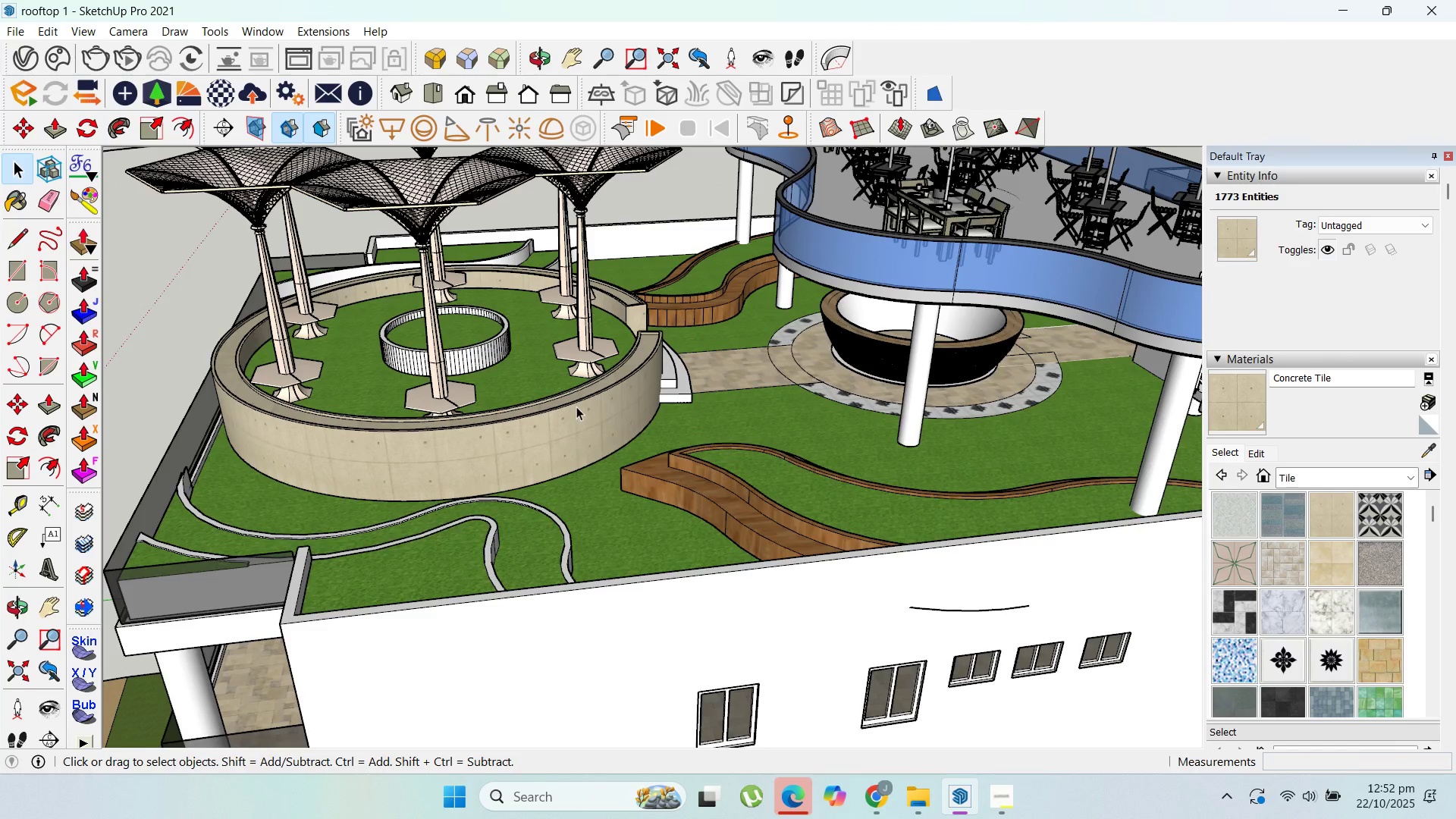 
key(Escape)
 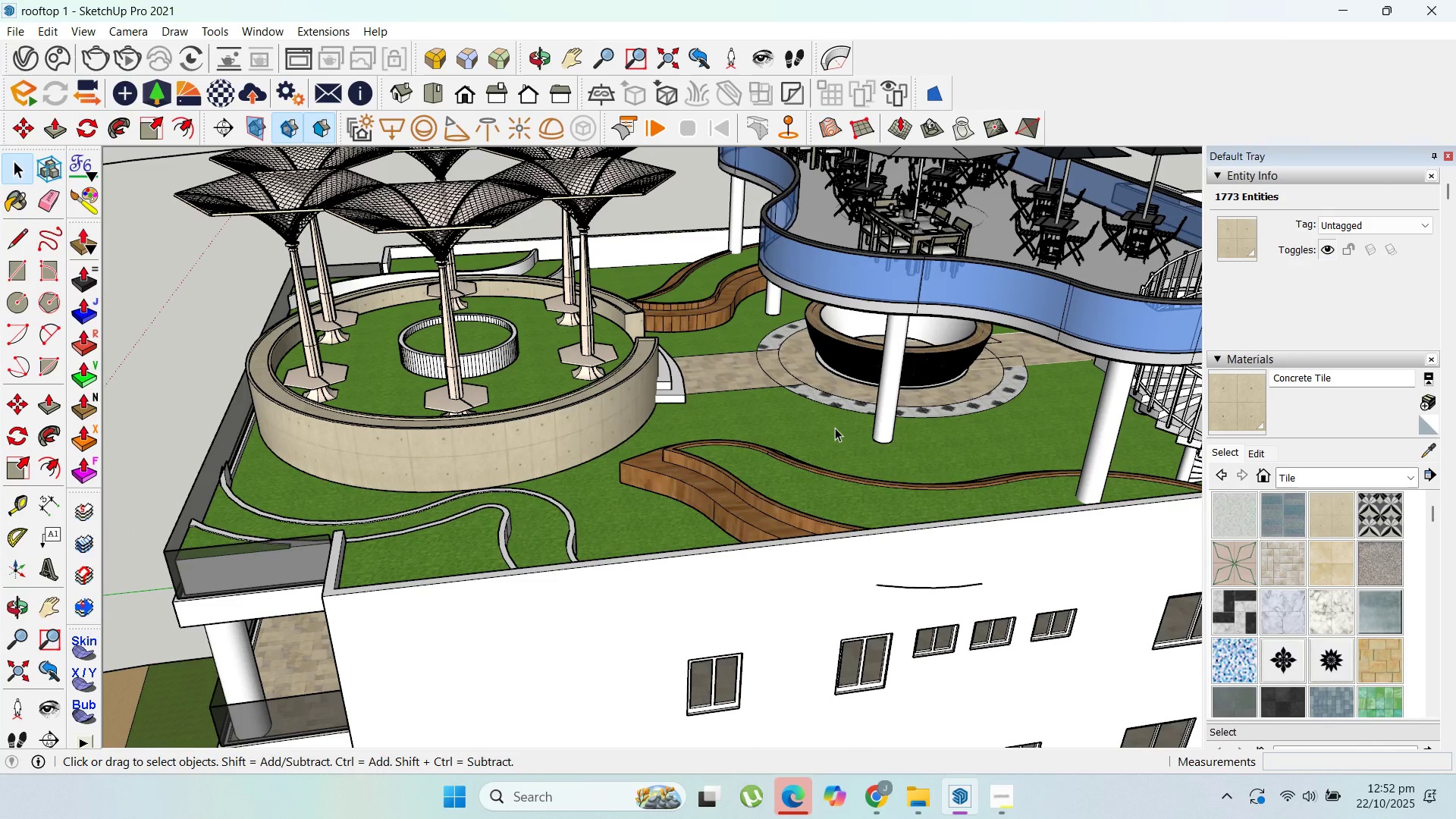 
scroll: coordinate [251, 380], scroll_direction: none, amount: 0.0
 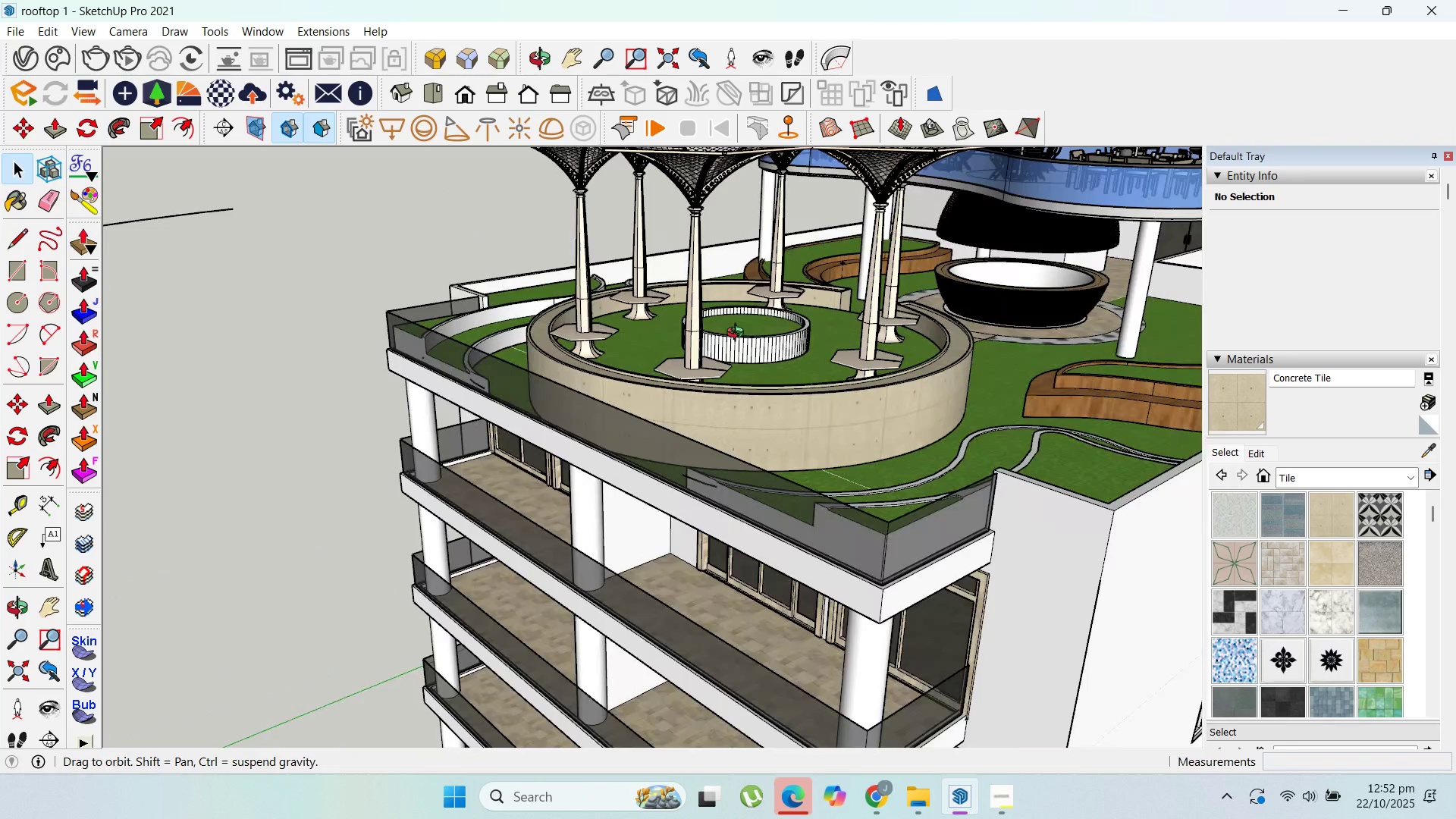 
key(Escape)
 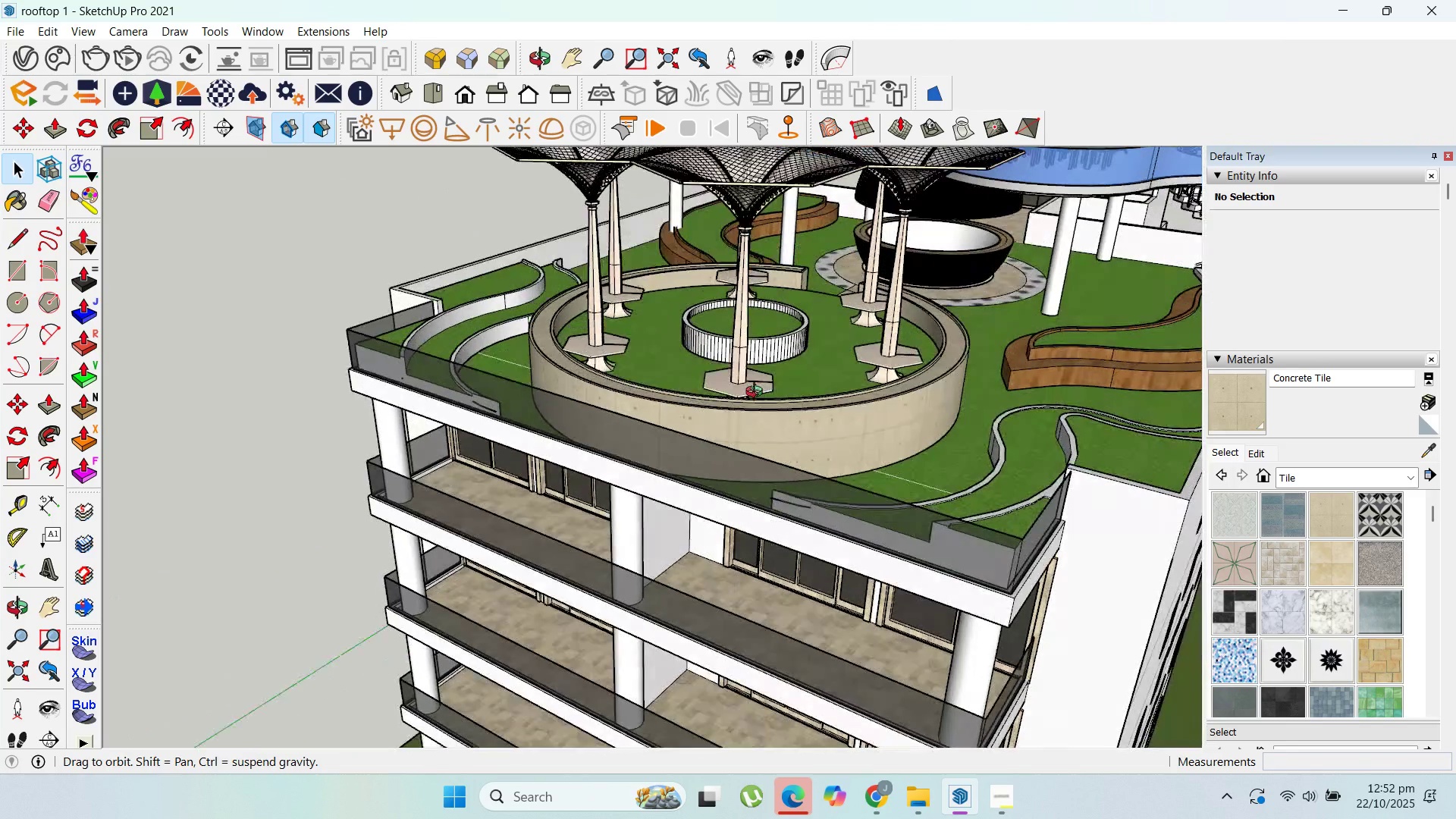 
scroll: coordinate [1002, 326], scroll_direction: down, amount: 3.0
 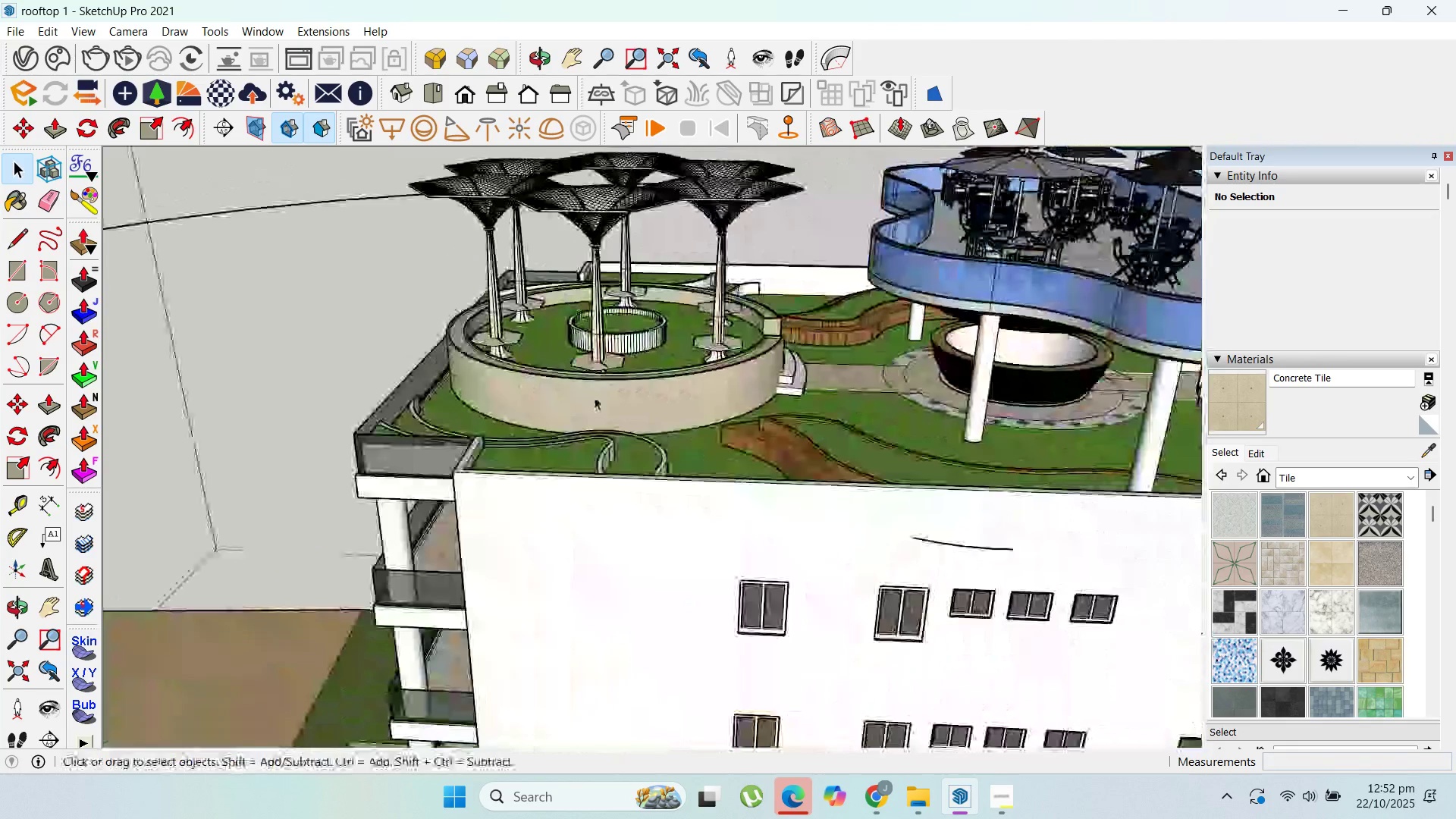 
scroll: coordinate [420, 431], scroll_direction: up, amount: 1.0
 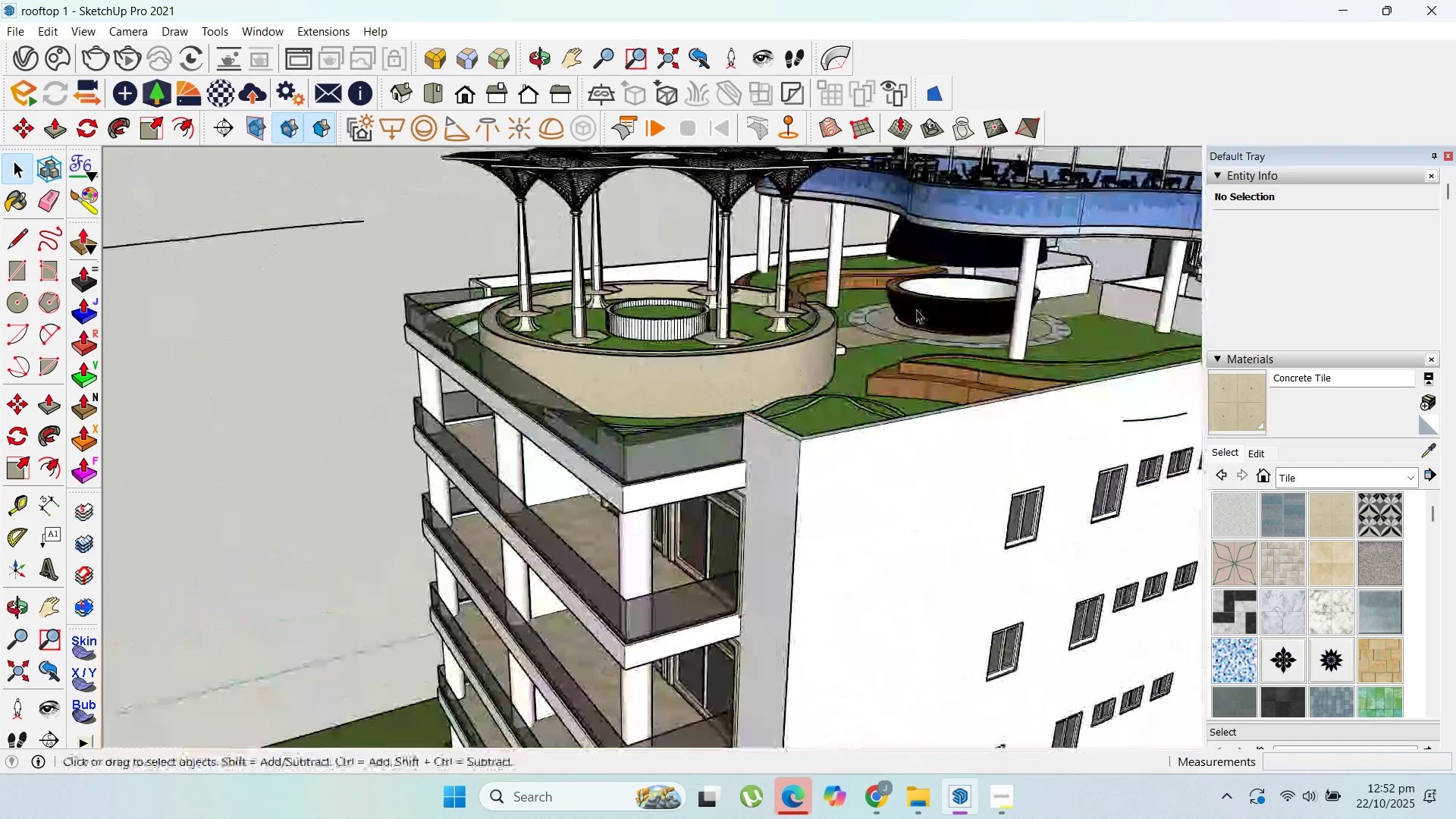 
scroll: coordinate [952, 299], scroll_direction: down, amount: 2.0
 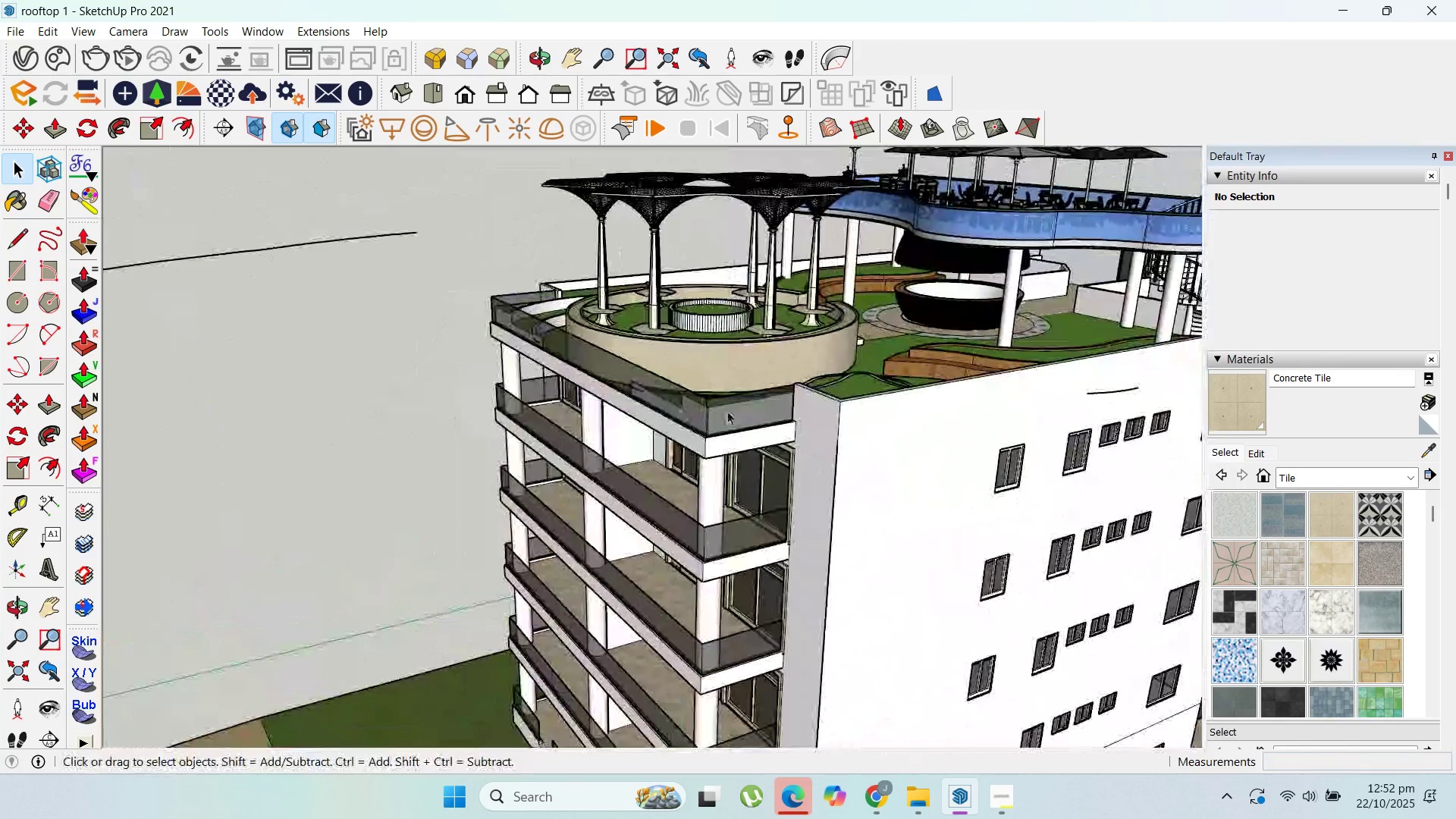 
scroll: coordinate [774, 418], scroll_direction: up, amount: 2.0
 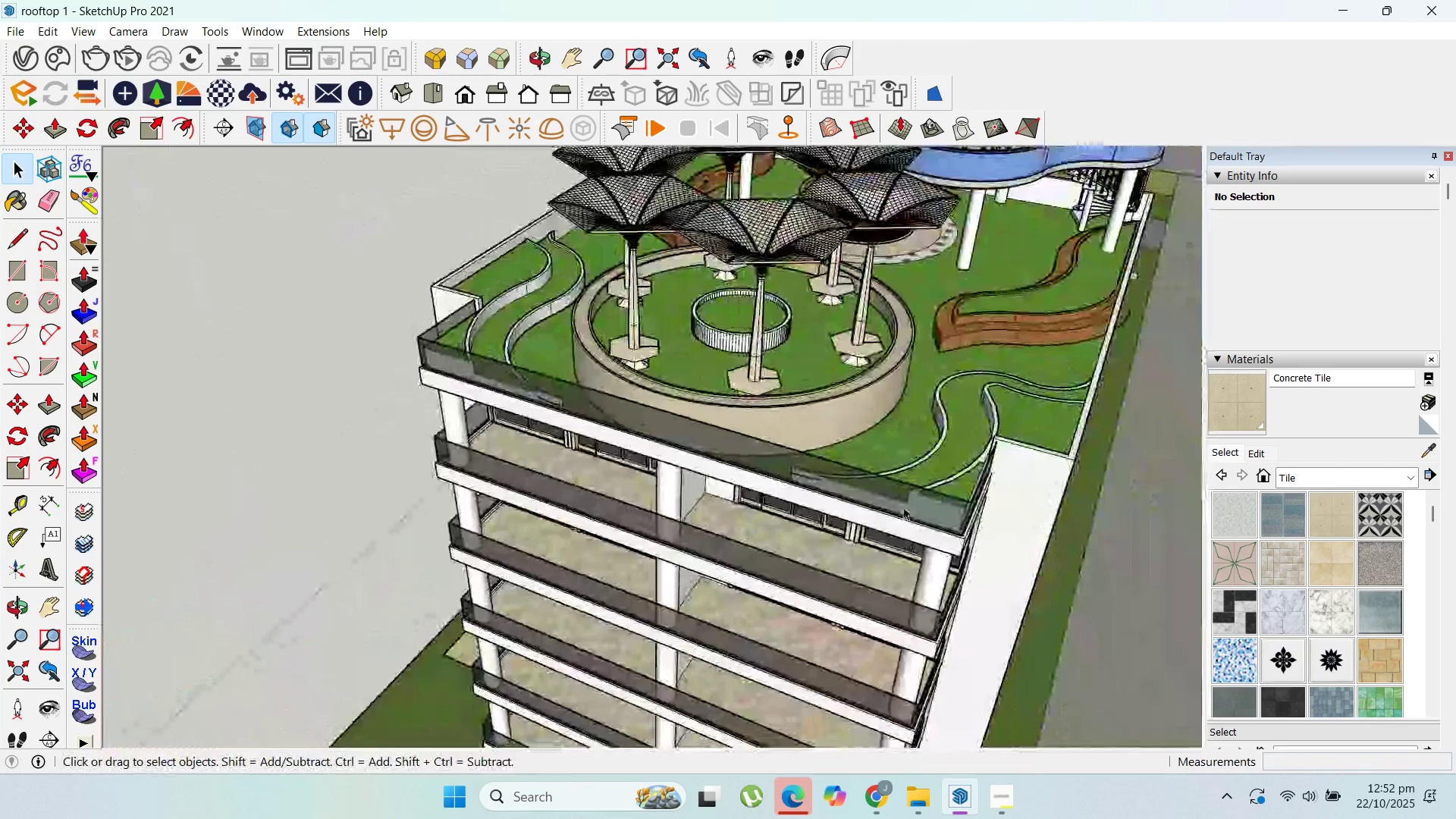 
scroll: coordinate [899, 411], scroll_direction: down, amount: 5.0
 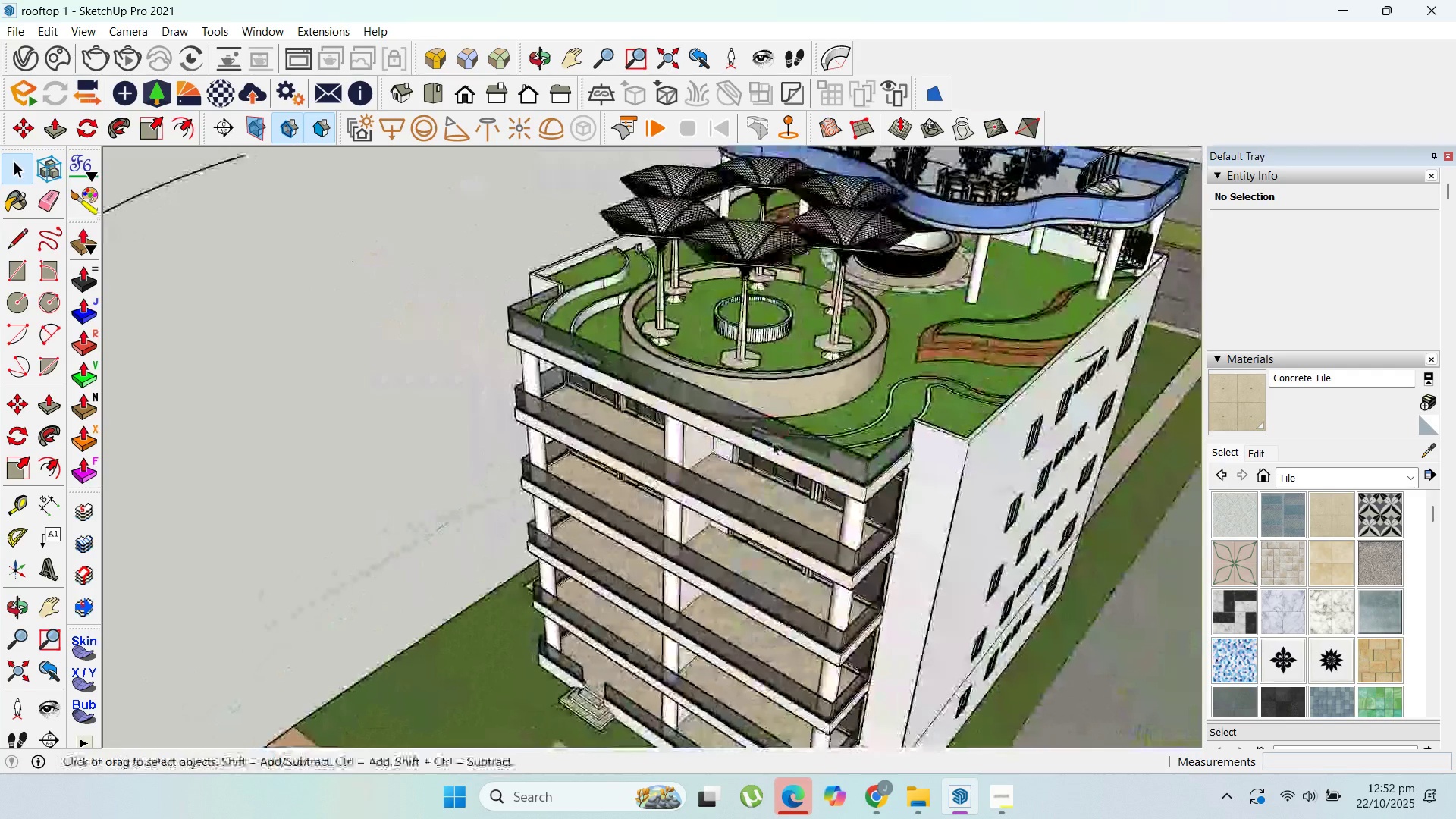 
scroll: coordinate [805, 395], scroll_direction: up, amount: 1.0
 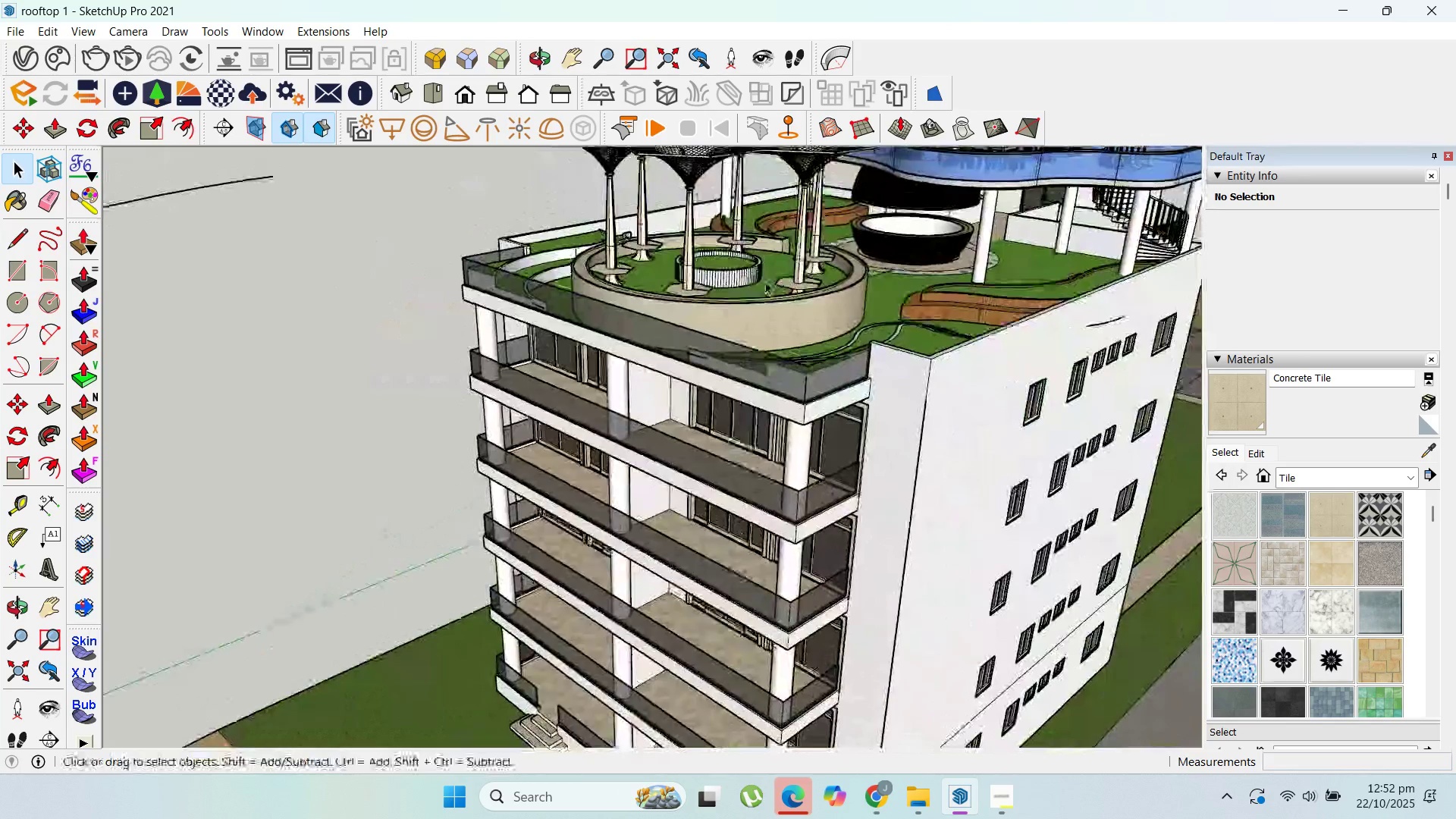 
scroll: coordinate [779, 327], scroll_direction: down, amount: 3.0
 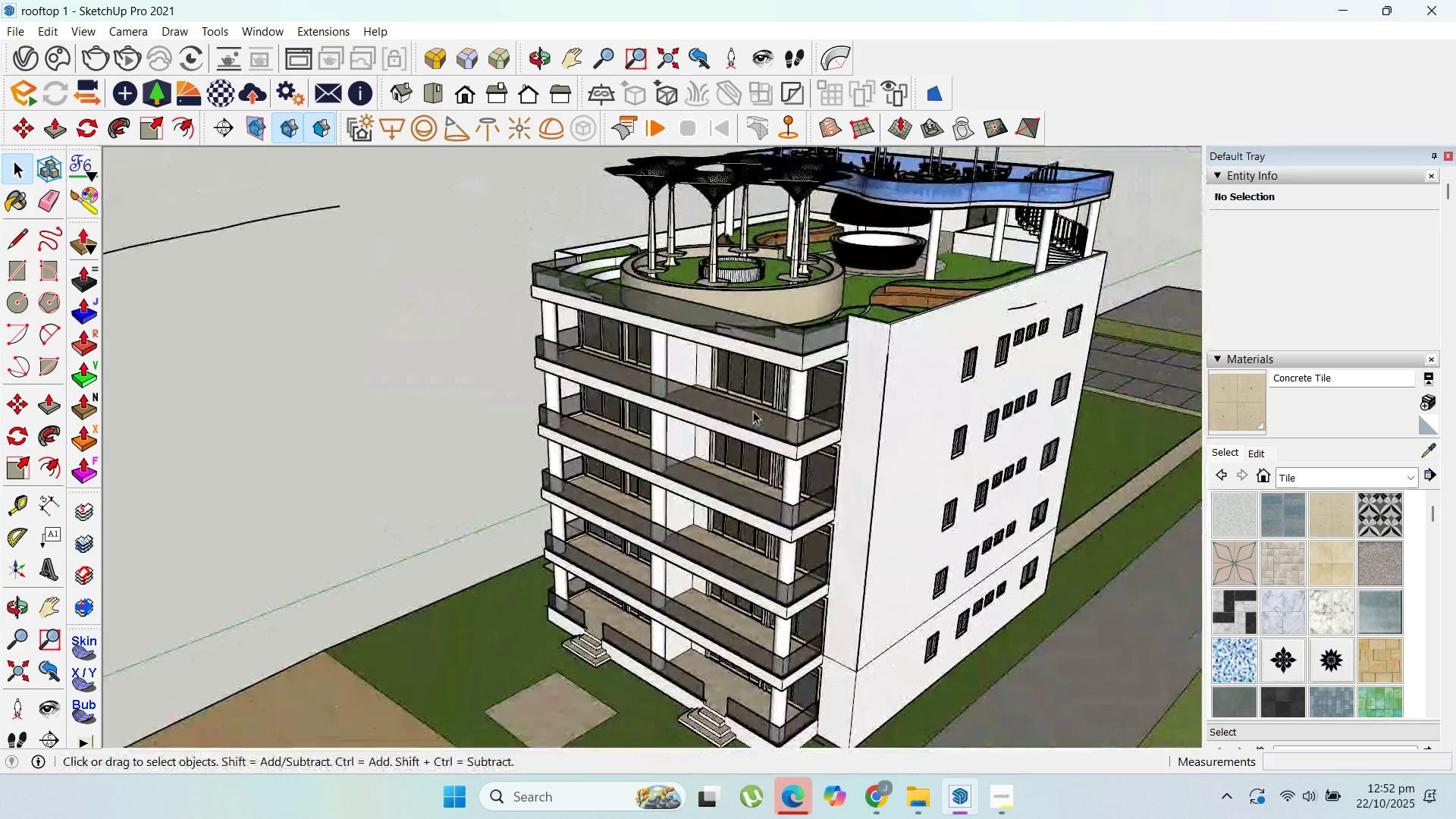 
scroll: coordinate [754, 411], scroll_direction: up, amount: 1.0
 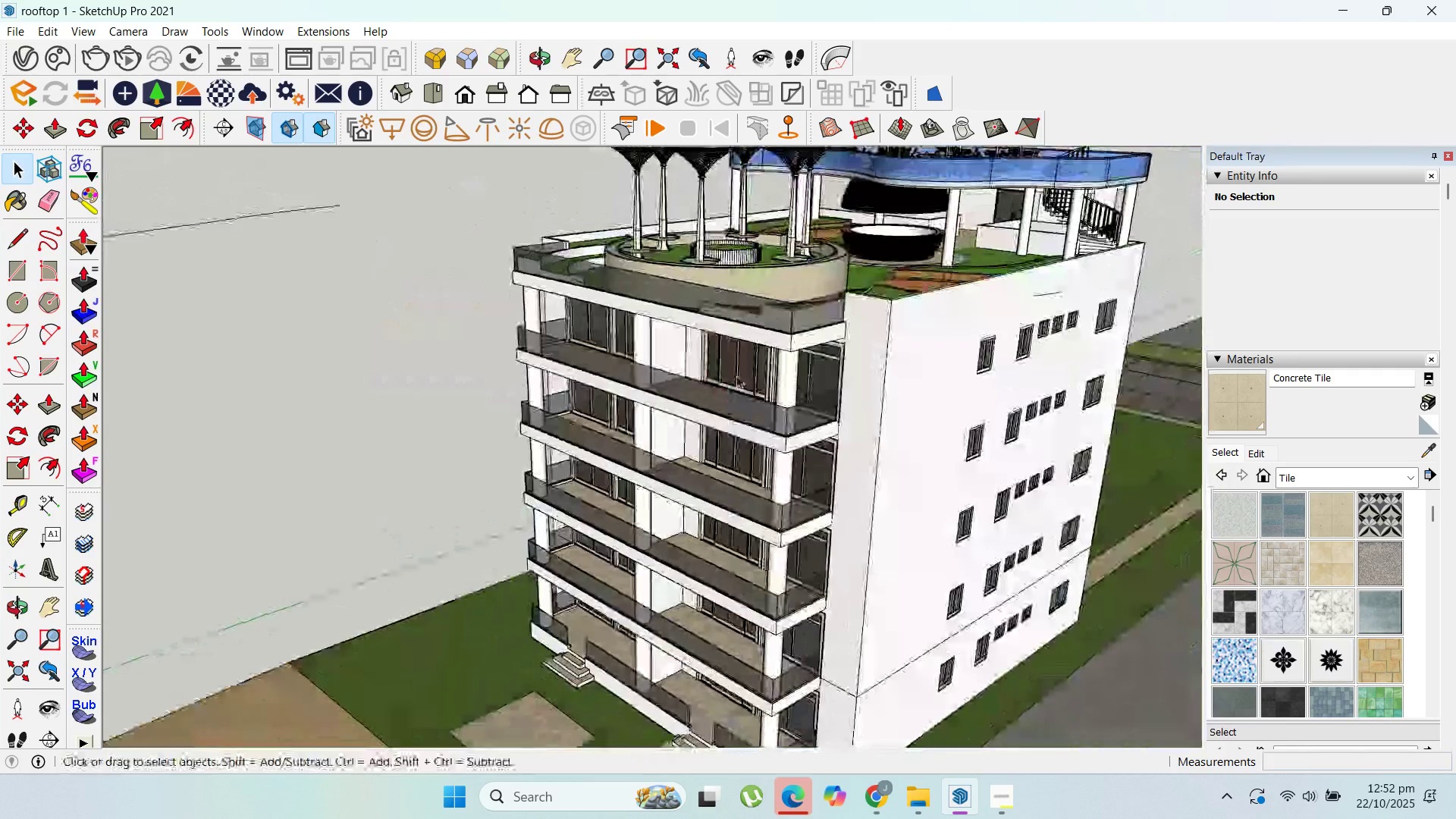 
scroll: coordinate [764, 316], scroll_direction: down, amount: 5.0
 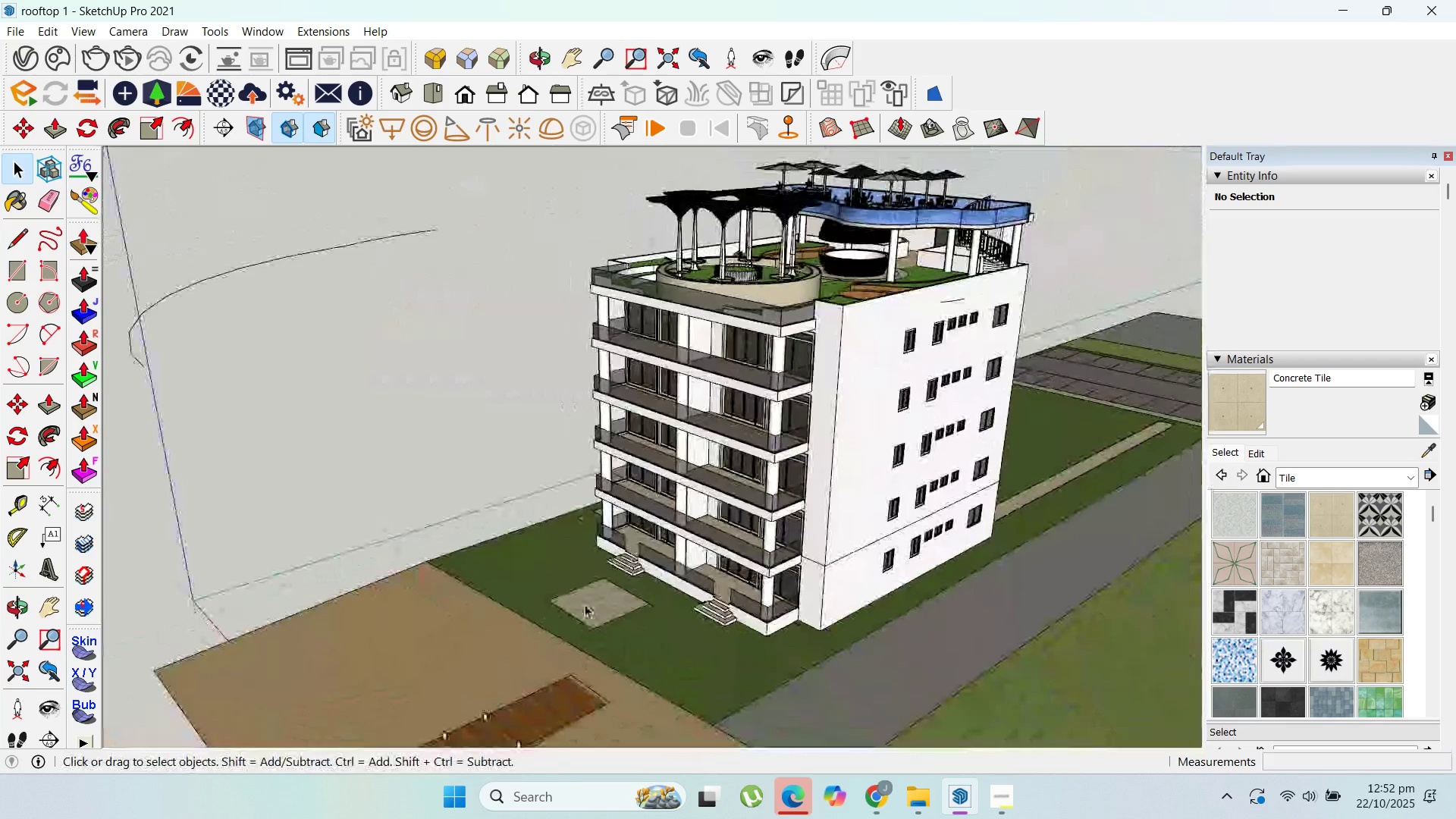 
scroll: coordinate [620, 576], scroll_direction: up, amount: 2.0
 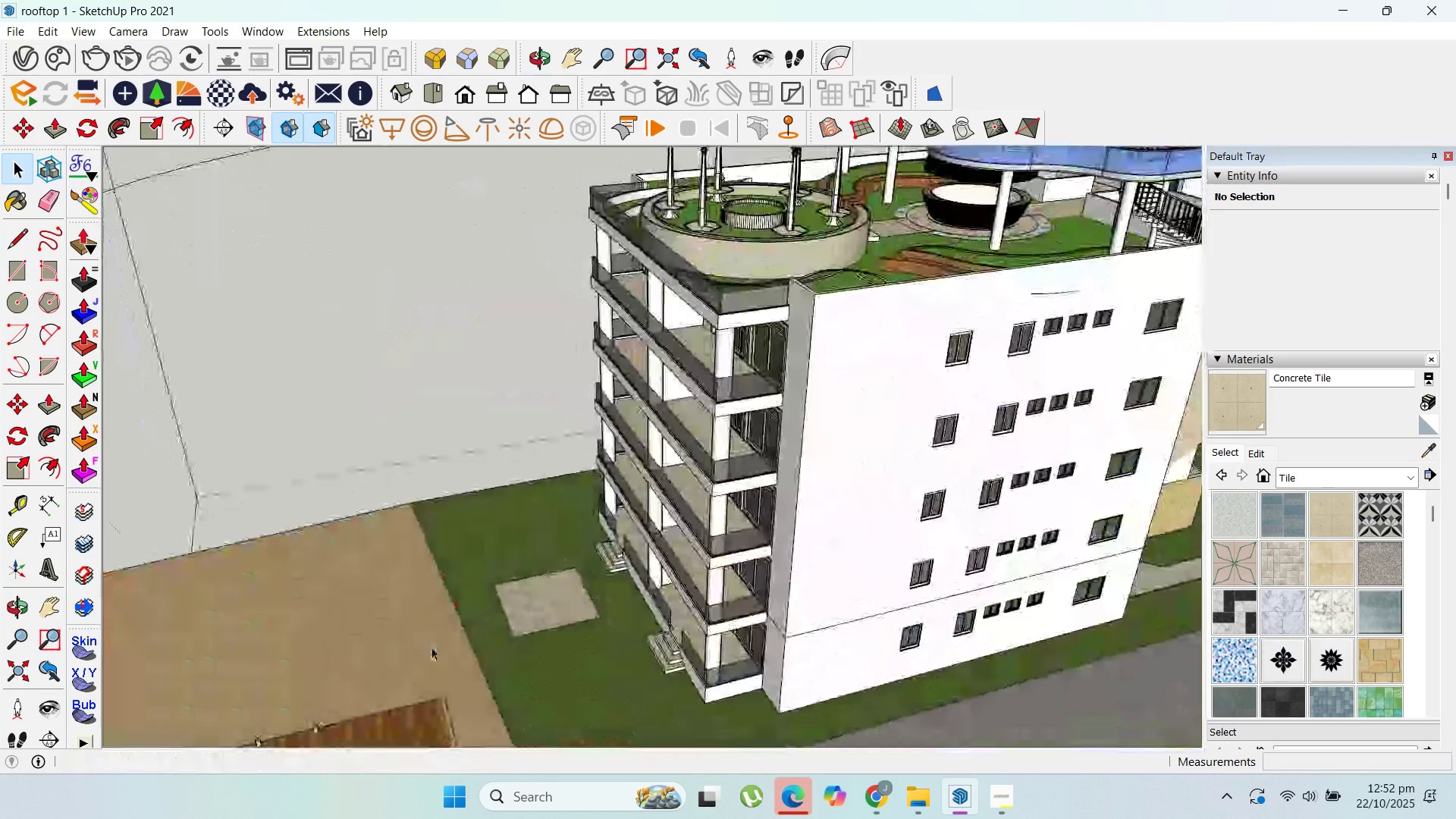 
scroll: coordinate [386, 554], scroll_direction: down, amount: 4.0
 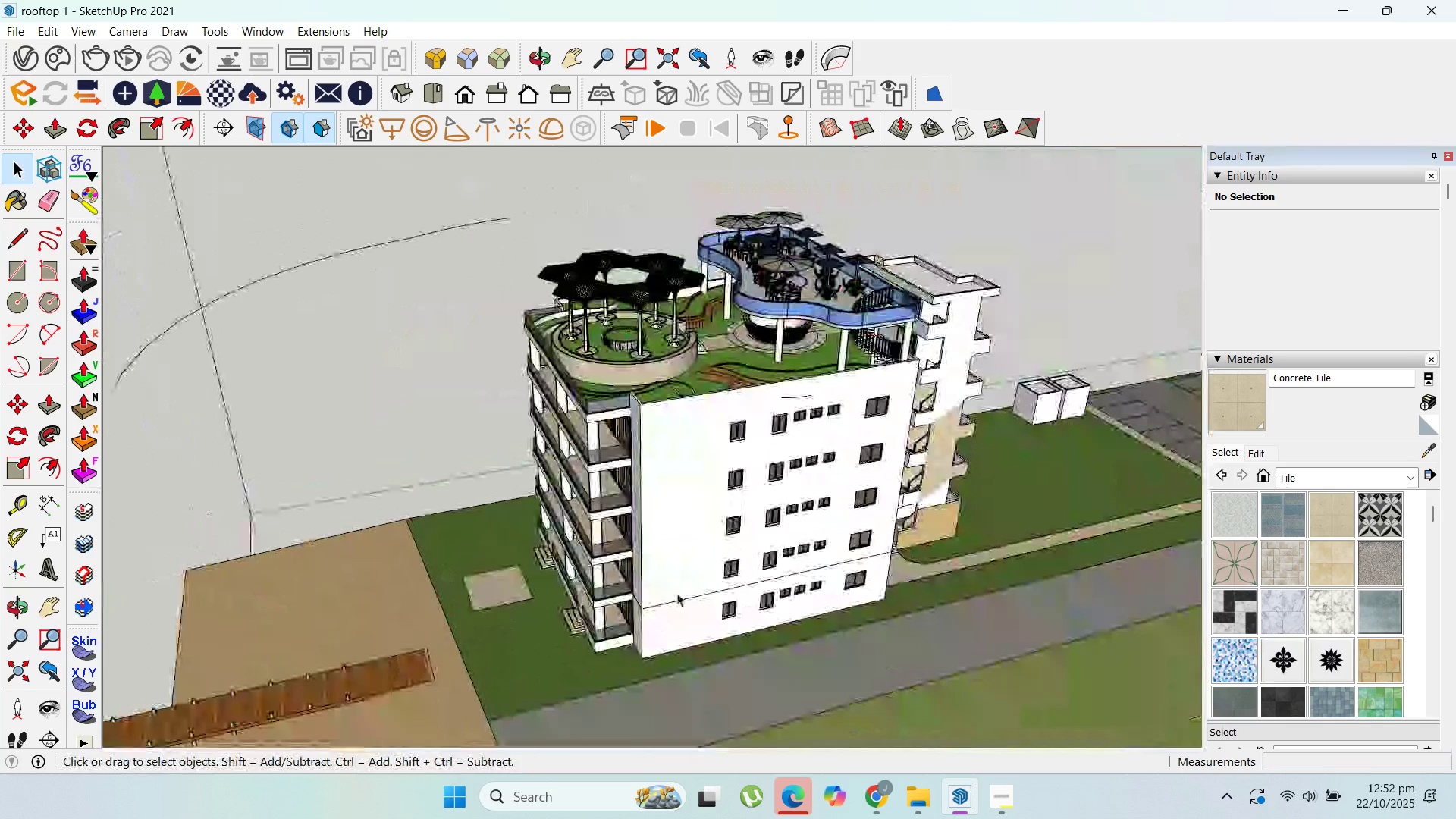 
left_click([677, 593])
 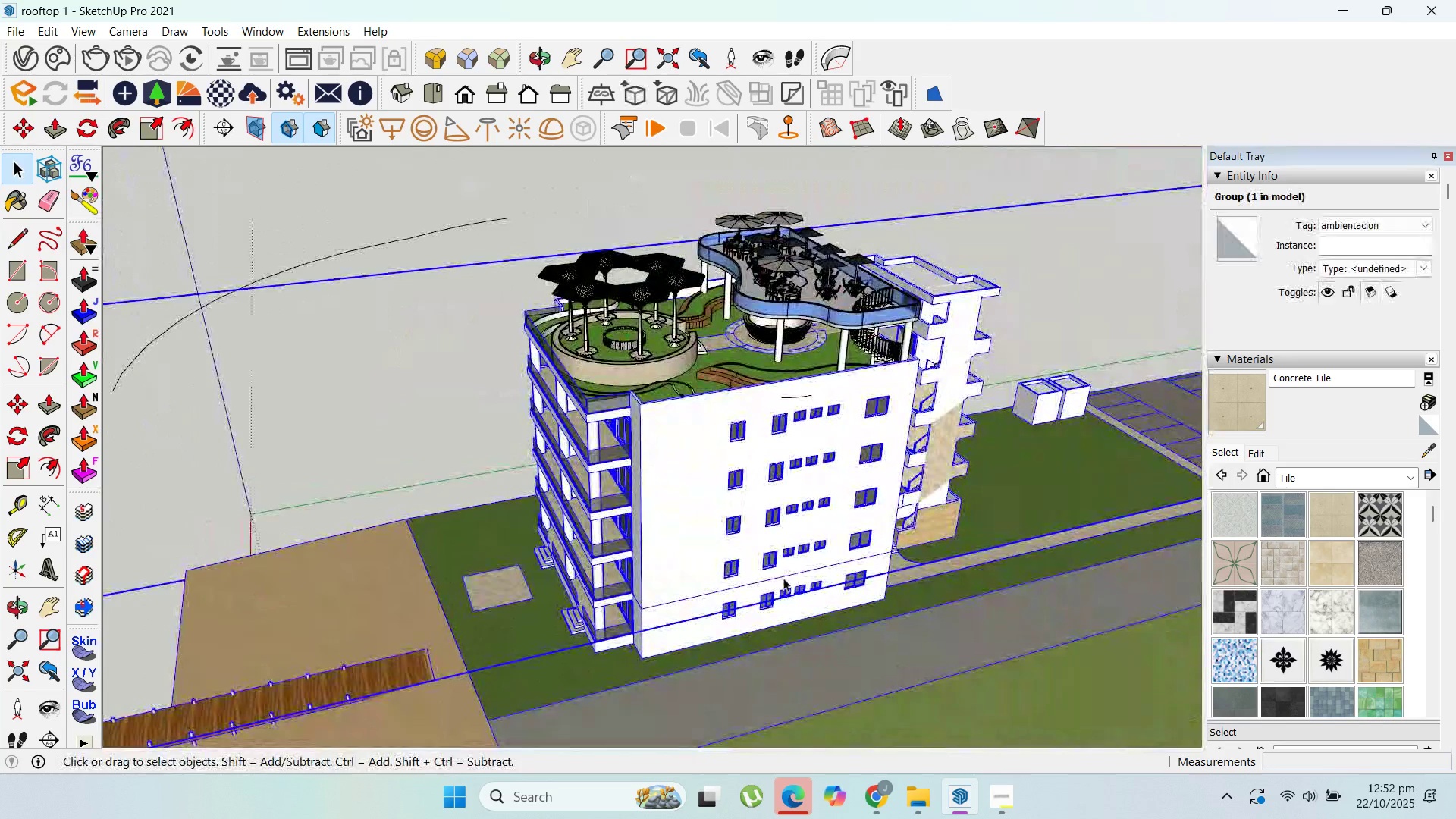 
scroll: coordinate [961, 448], scroll_direction: down, amount: 7.0
 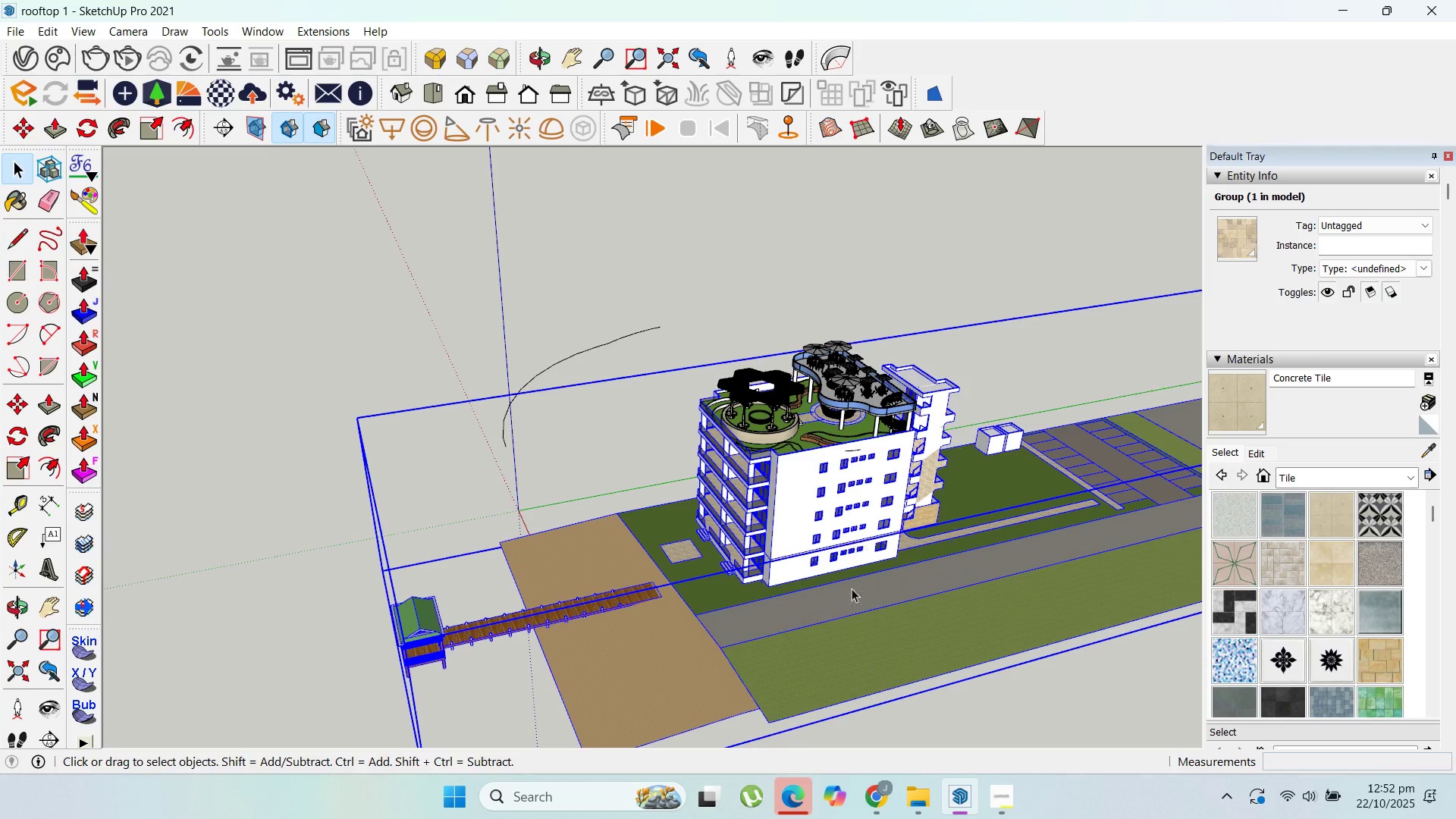 
scroll: coordinate [717, 606], scroll_direction: up, amount: 4.0
 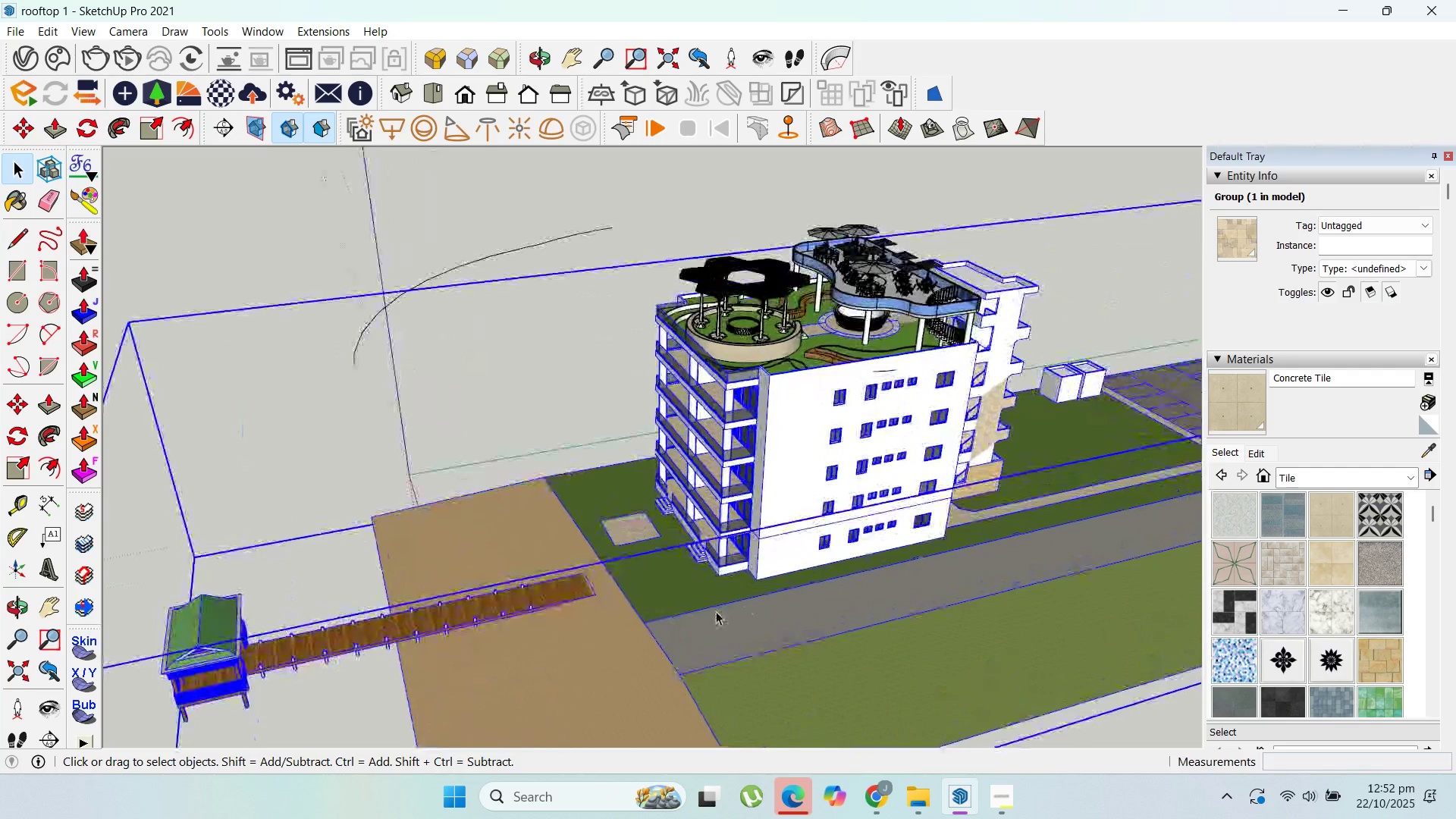 
double_click([716, 611])
 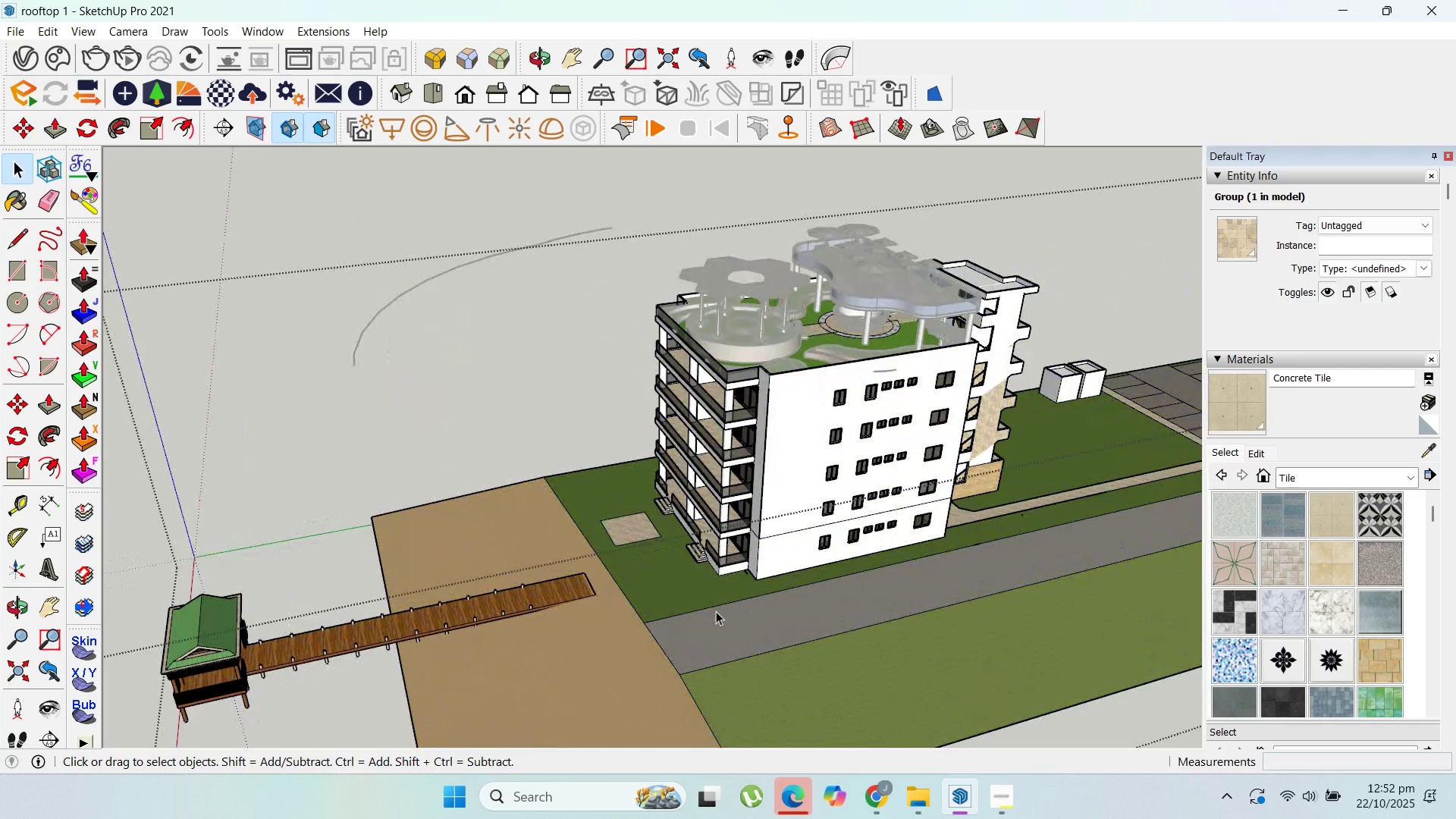 
triple_click([716, 611])
 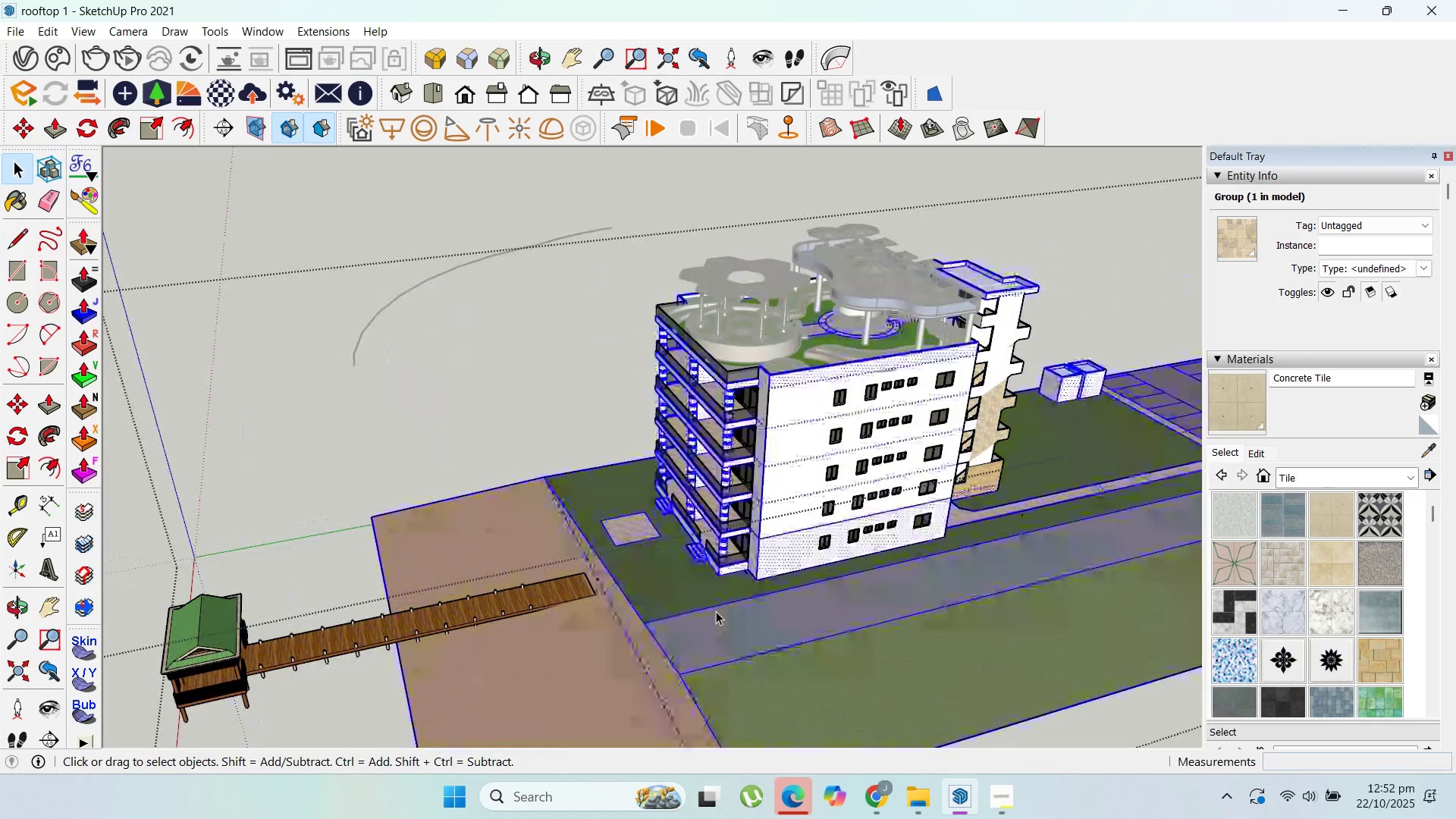 
triple_click([716, 611])
 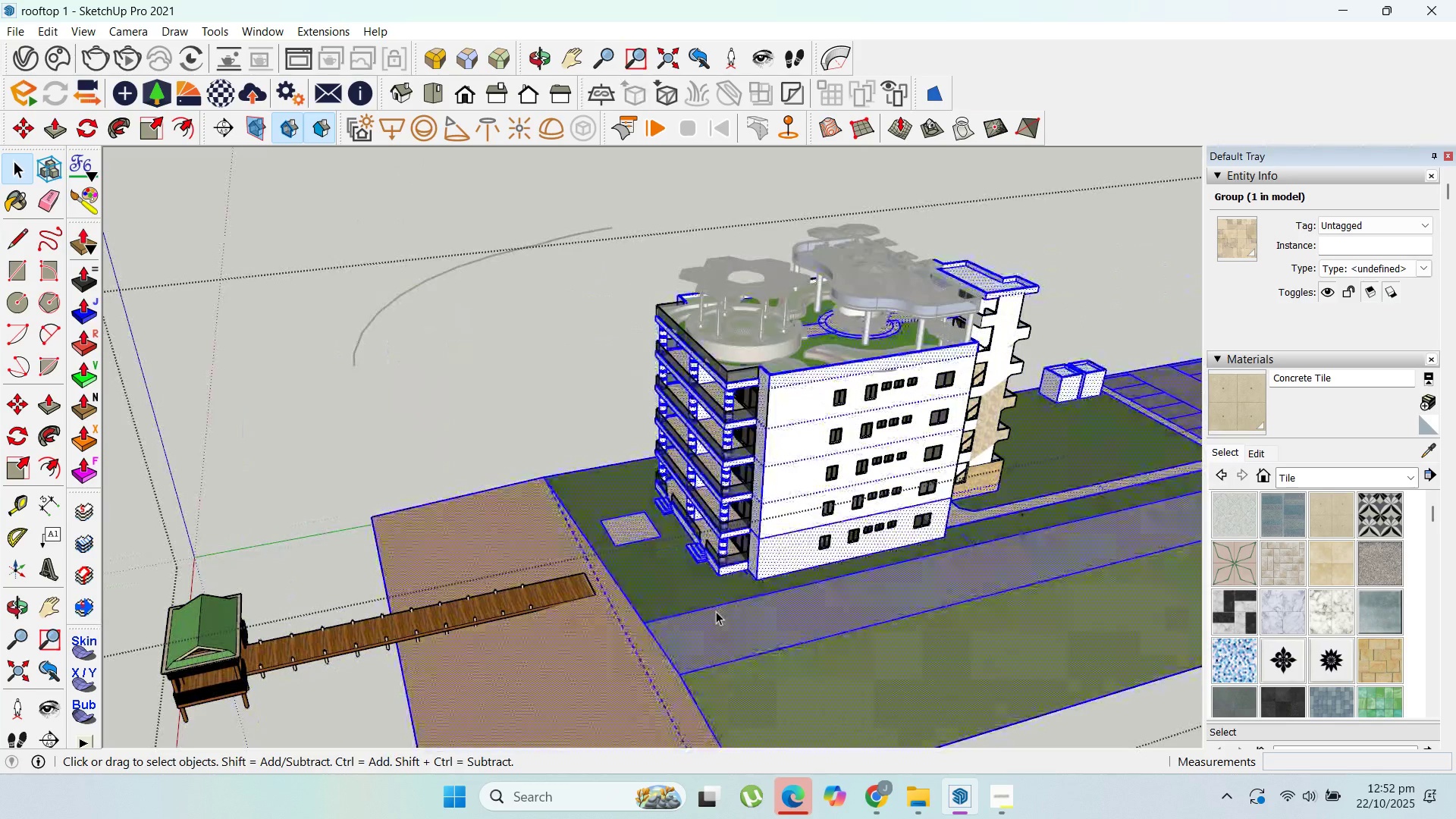 
triple_click([716, 611])
 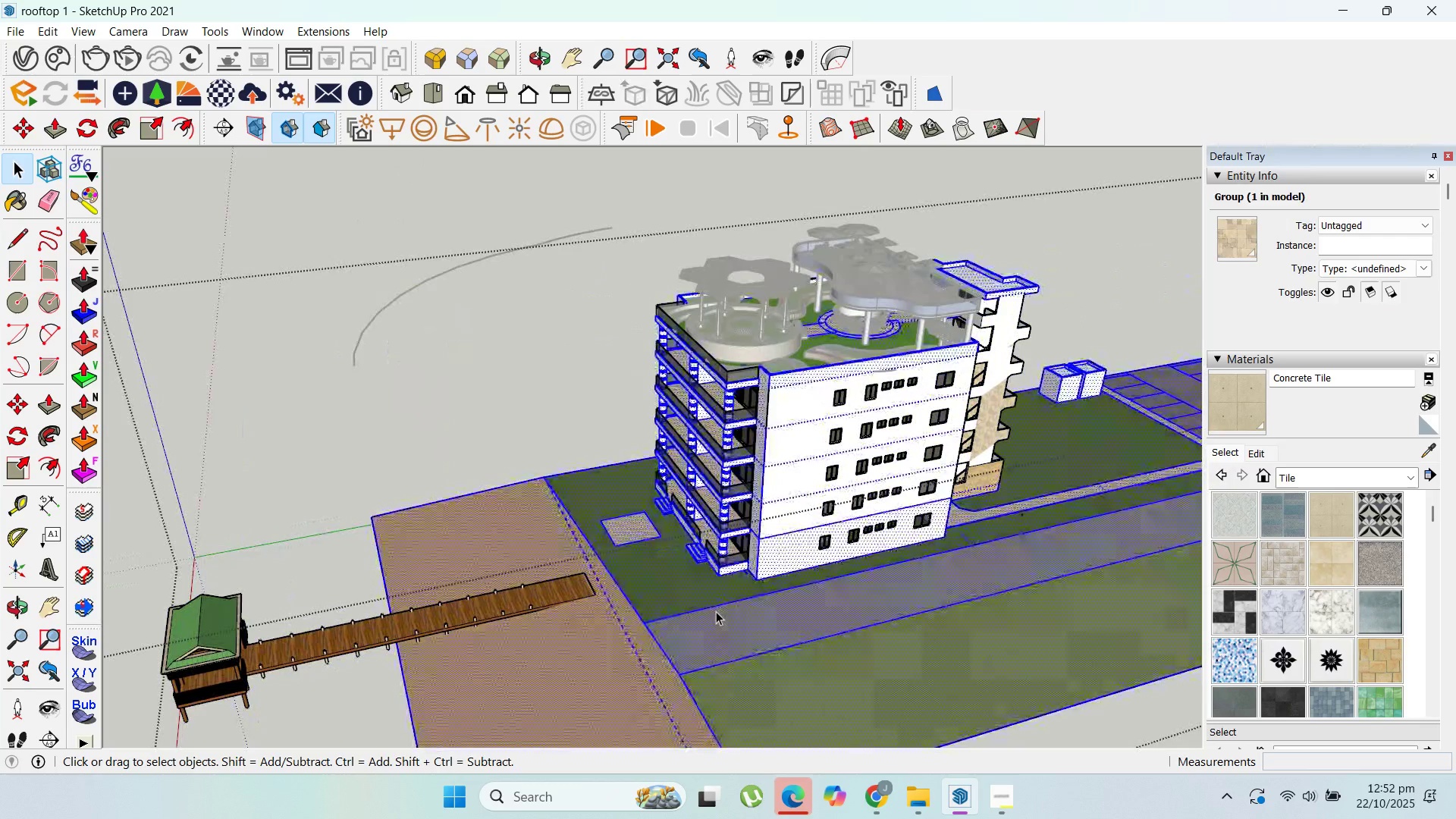 
triple_click([716, 611])
 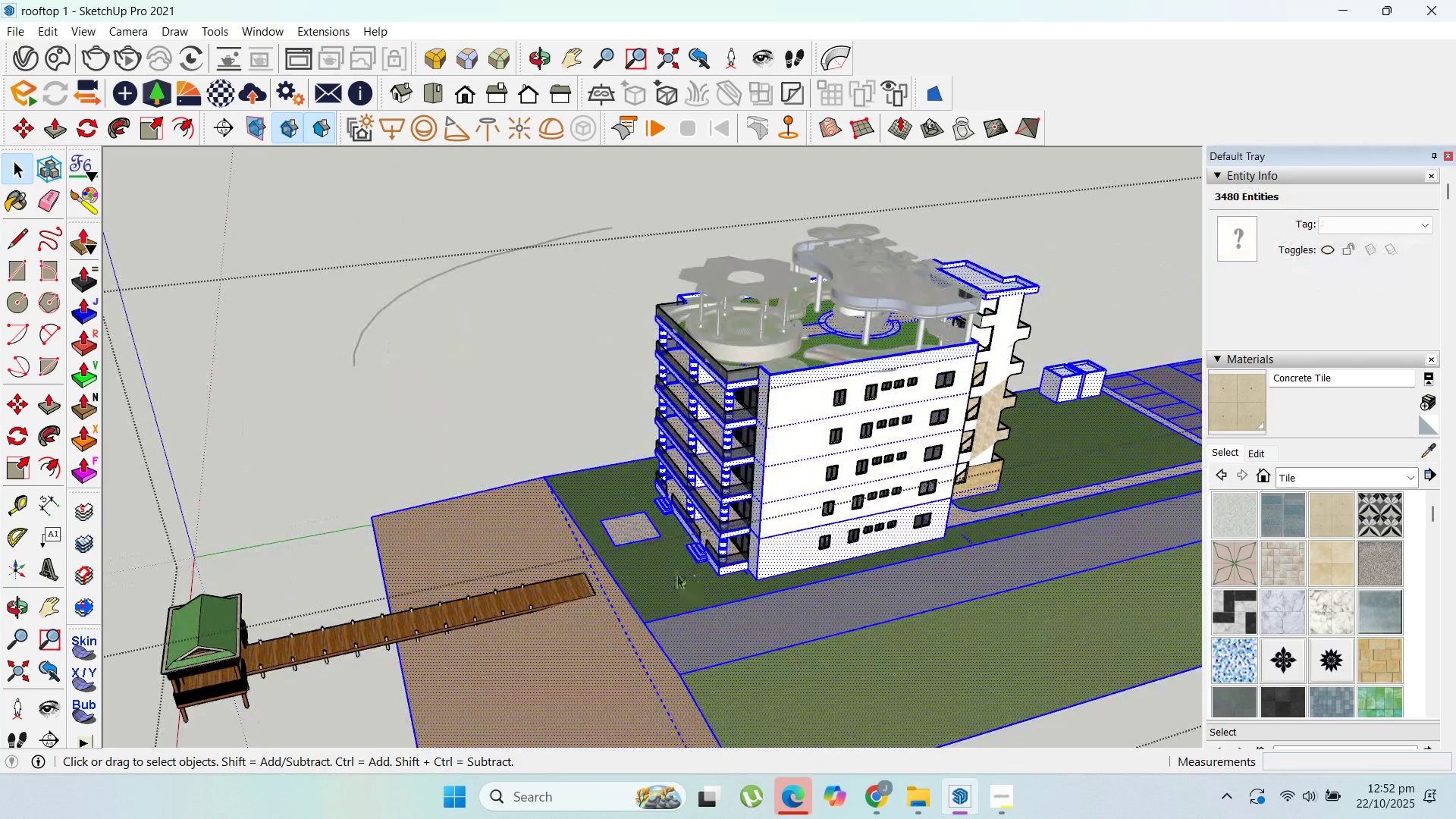 
left_click([677, 575])
 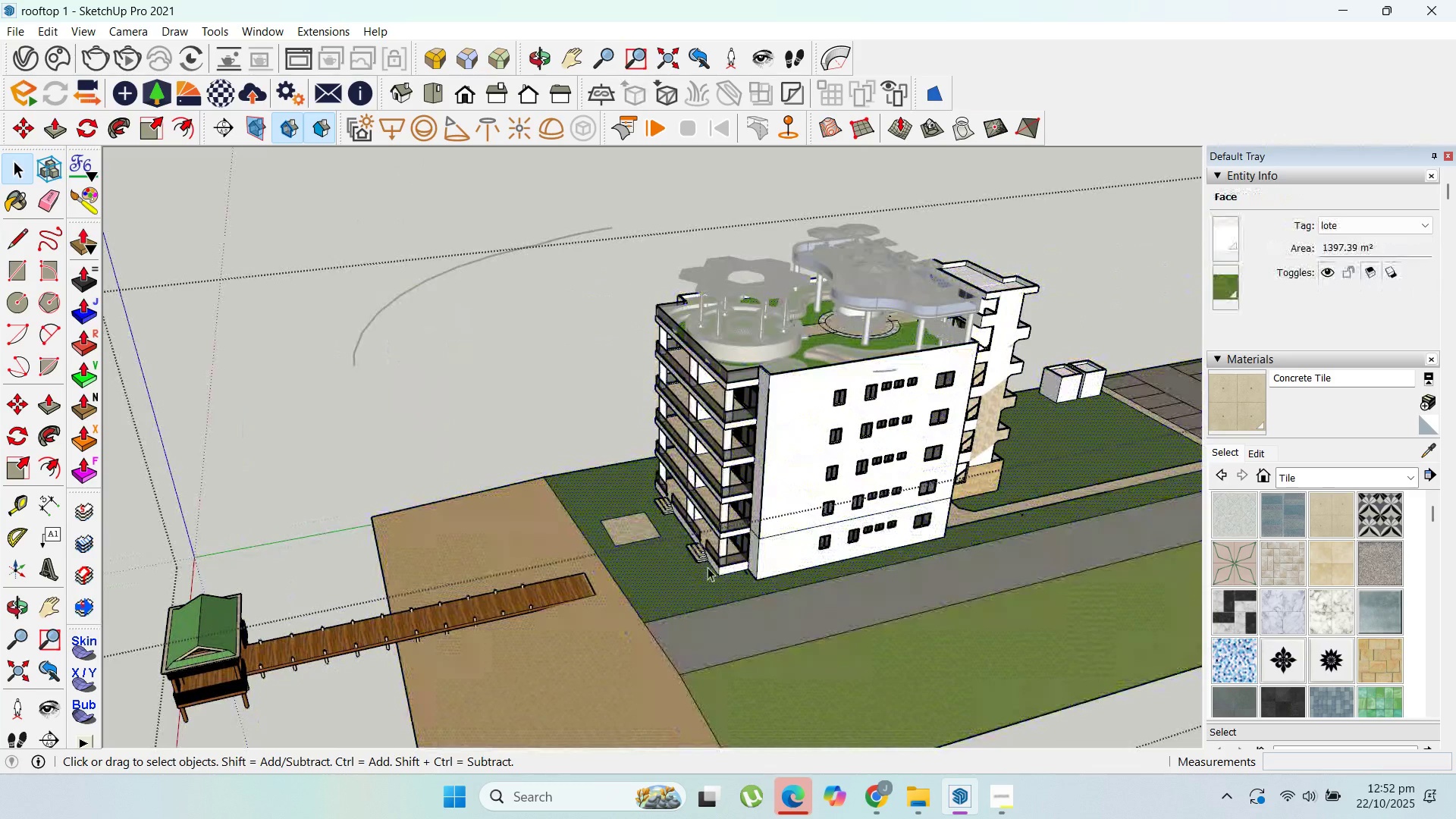 
scroll: coordinate [660, 579], scroll_direction: up, amount: 3.0
 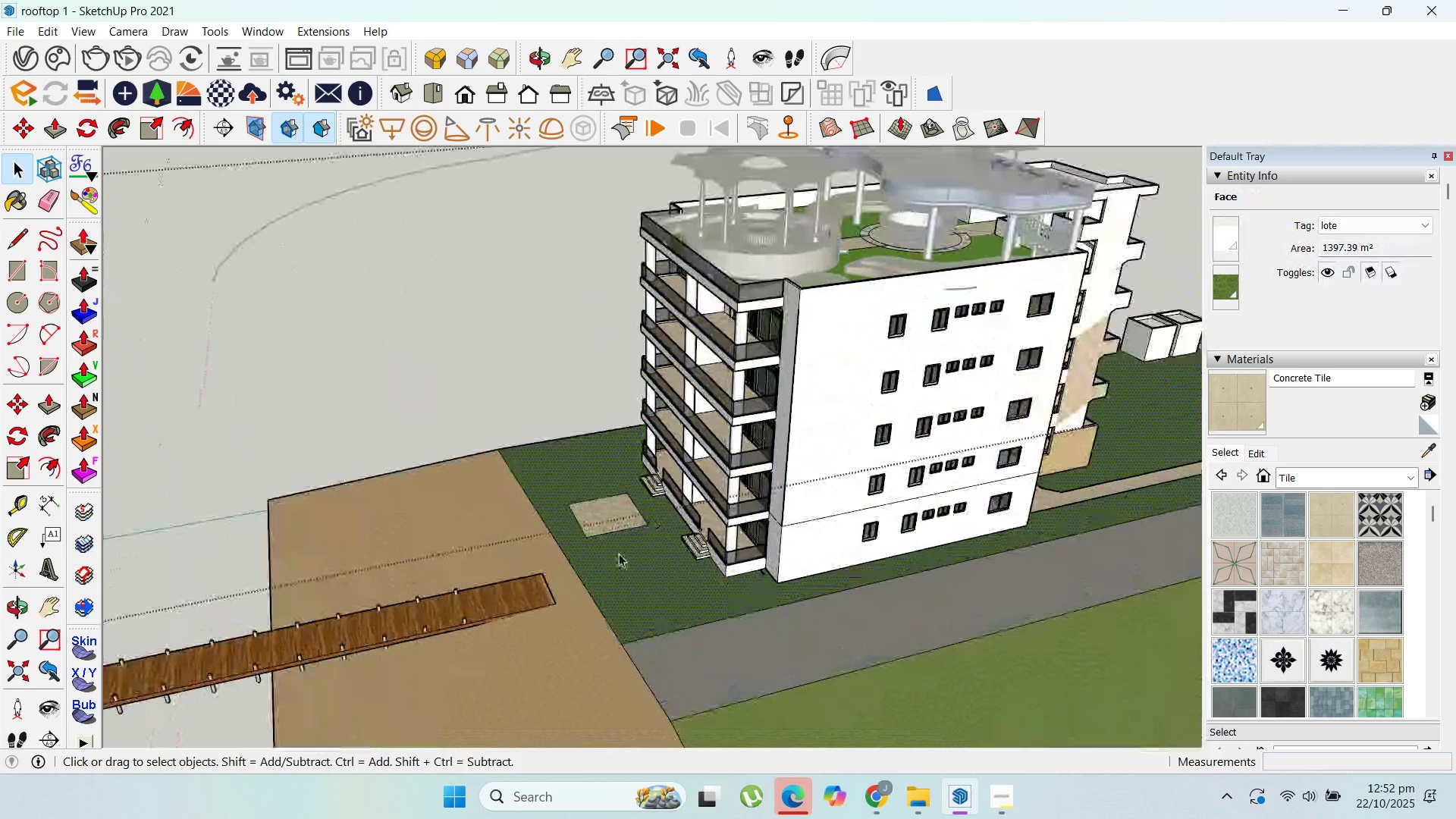 
key(Escape)
 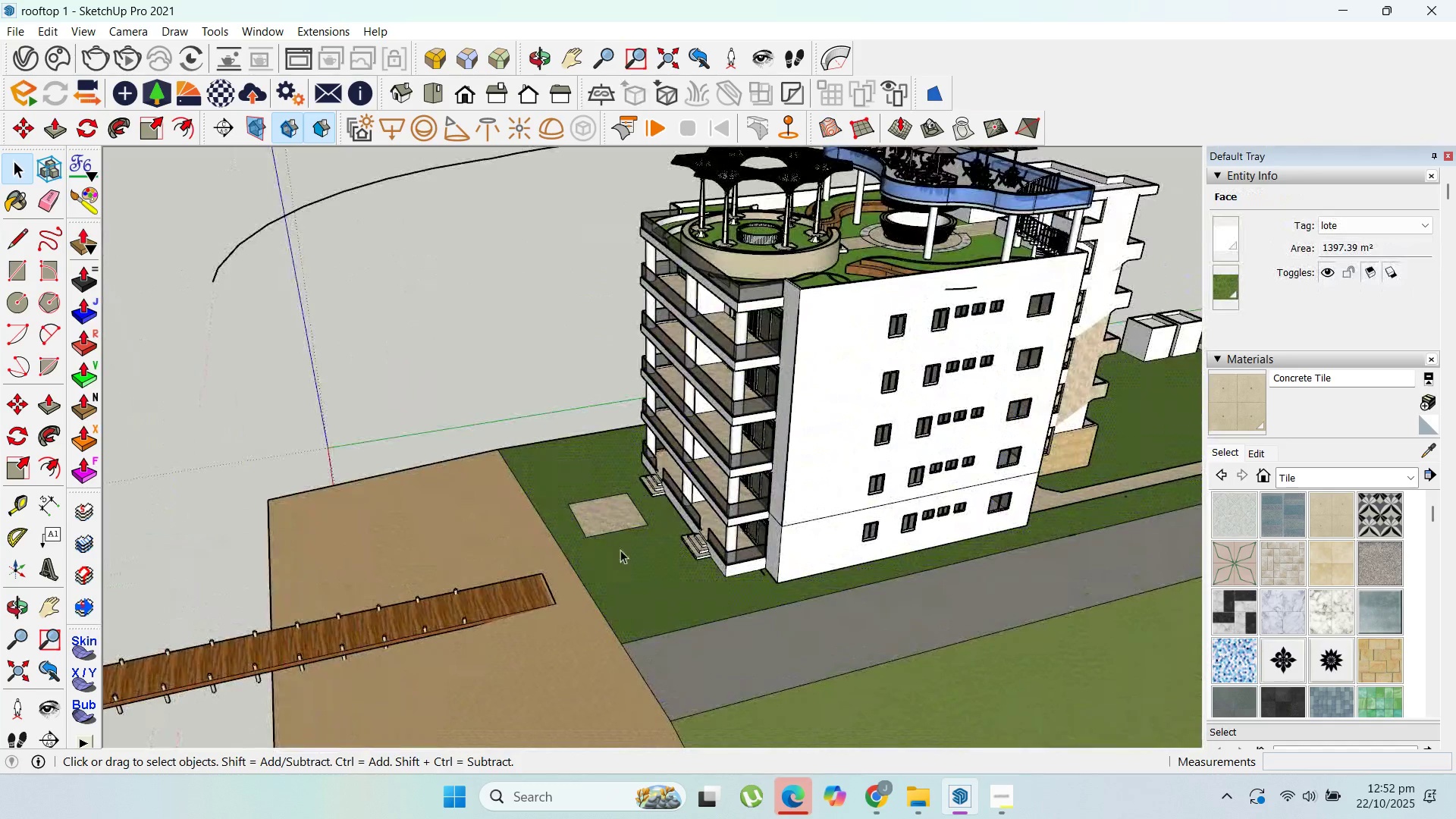 
key(Escape)
 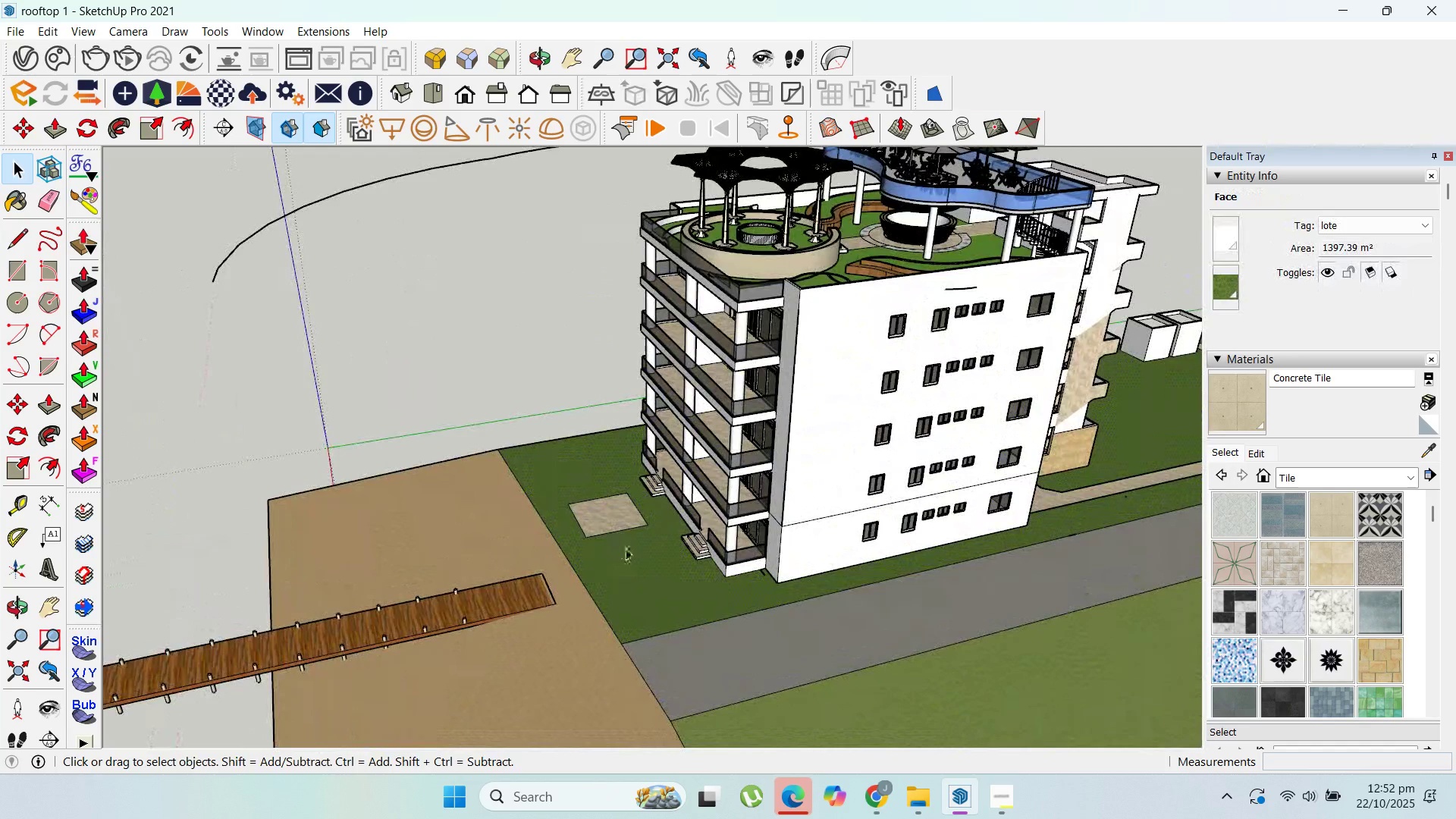 
key(Escape)
 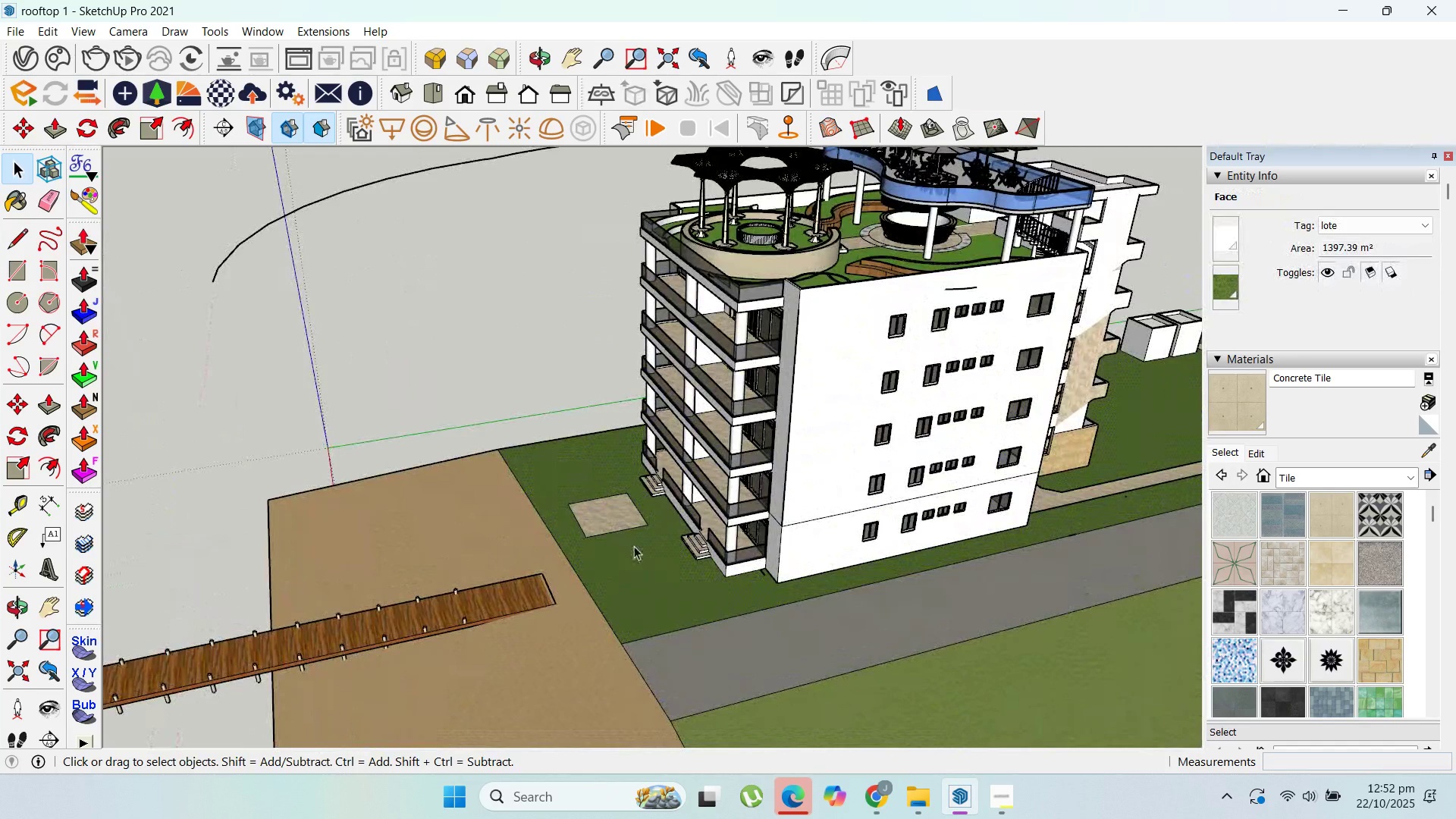 
key(Escape)
 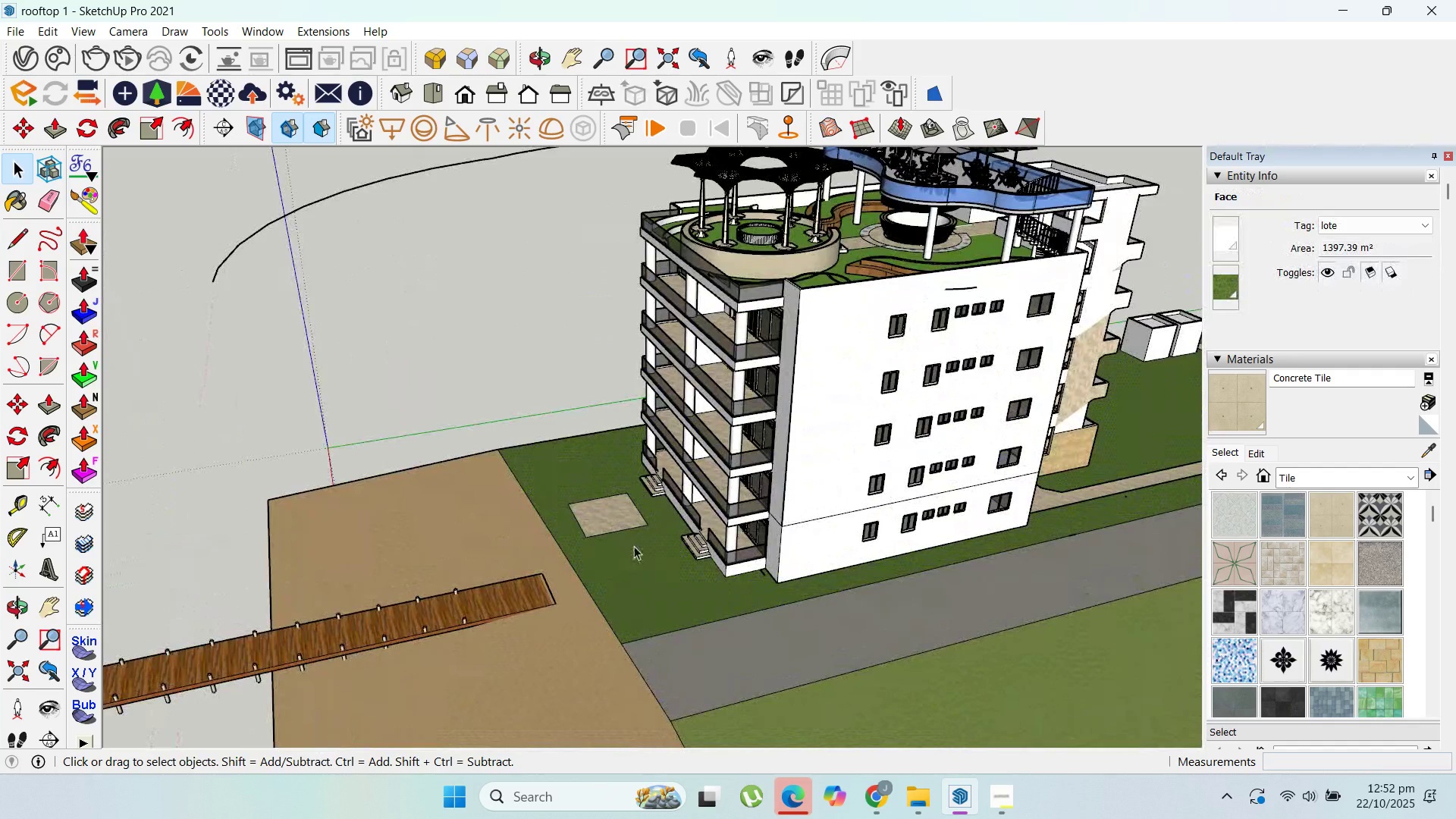 
scroll: coordinate [649, 533], scroll_direction: down, amount: 5.0
 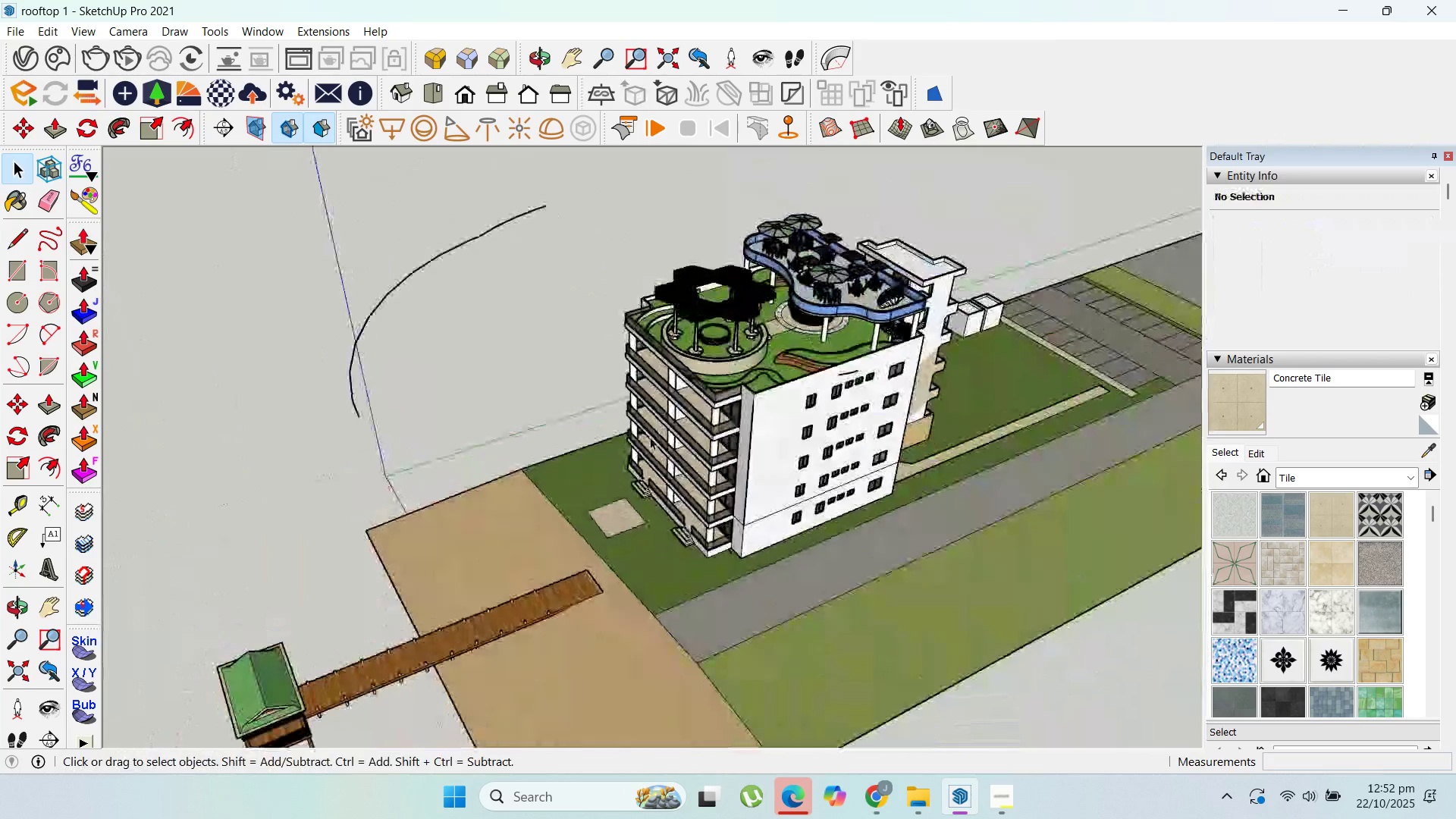 
key(Escape)
 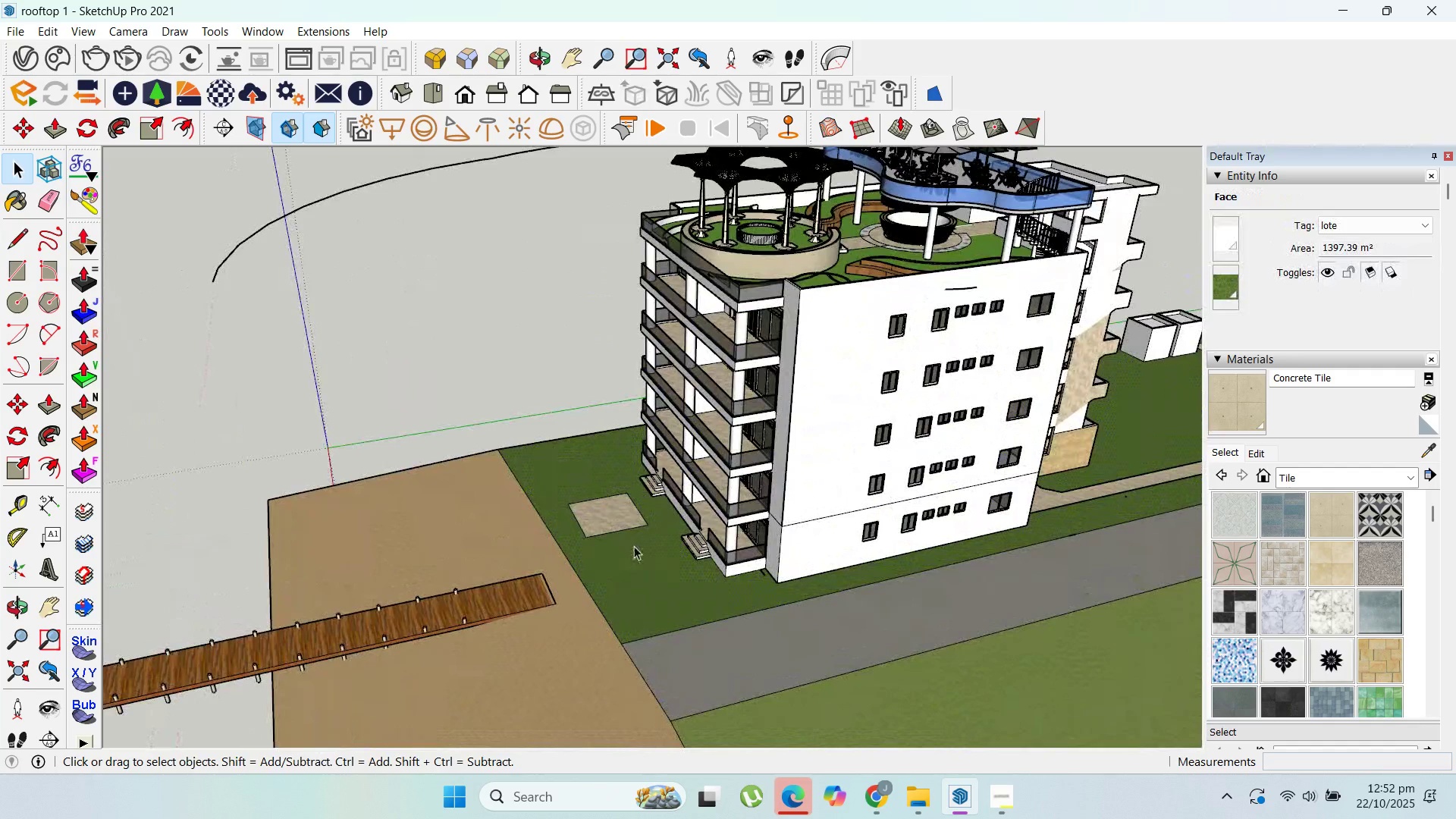 
scroll: coordinate [786, 416], scroll_direction: up, amount: 21.0
 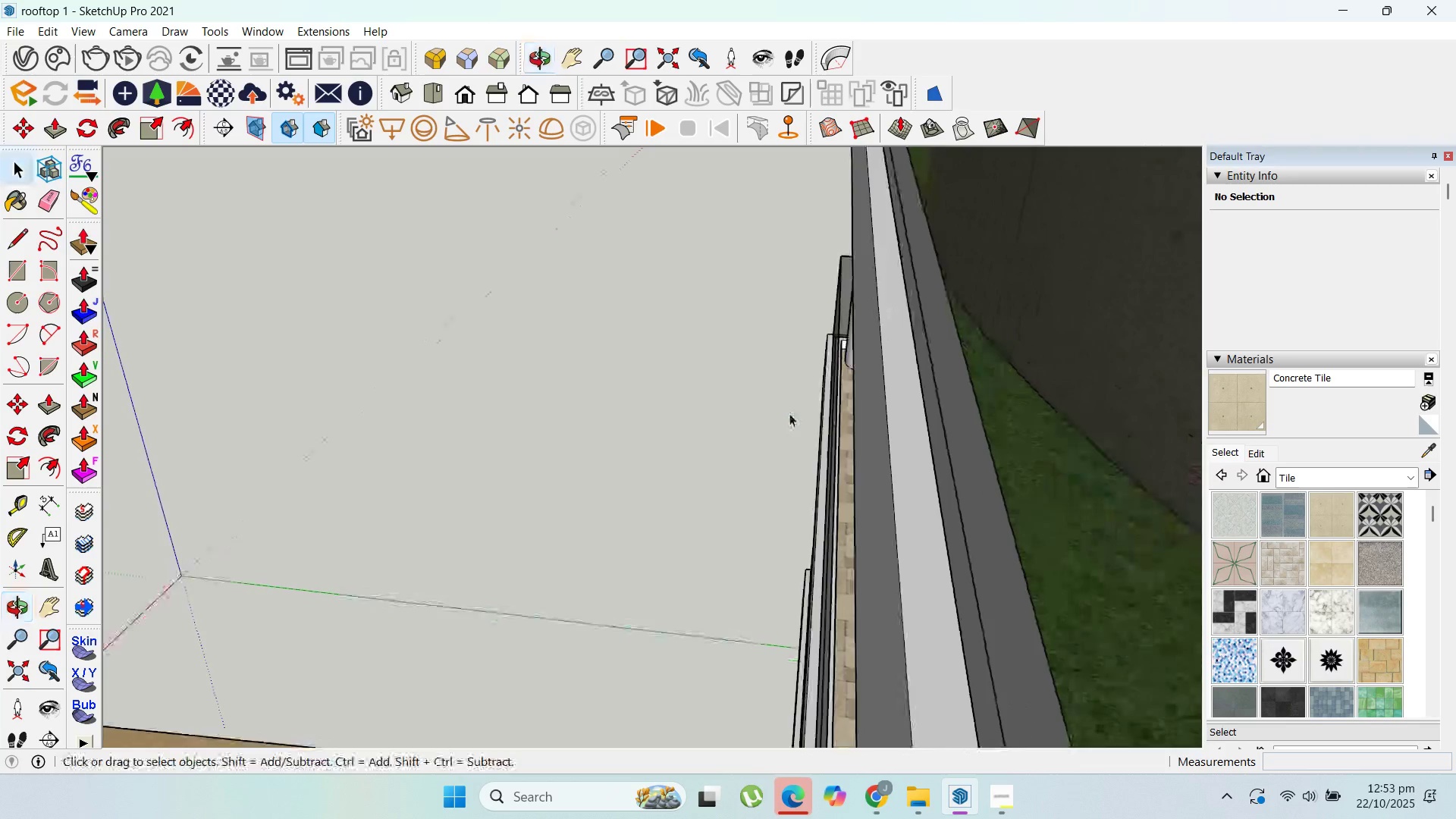 
scroll: coordinate [631, 381], scroll_direction: down, amount: 20.0
 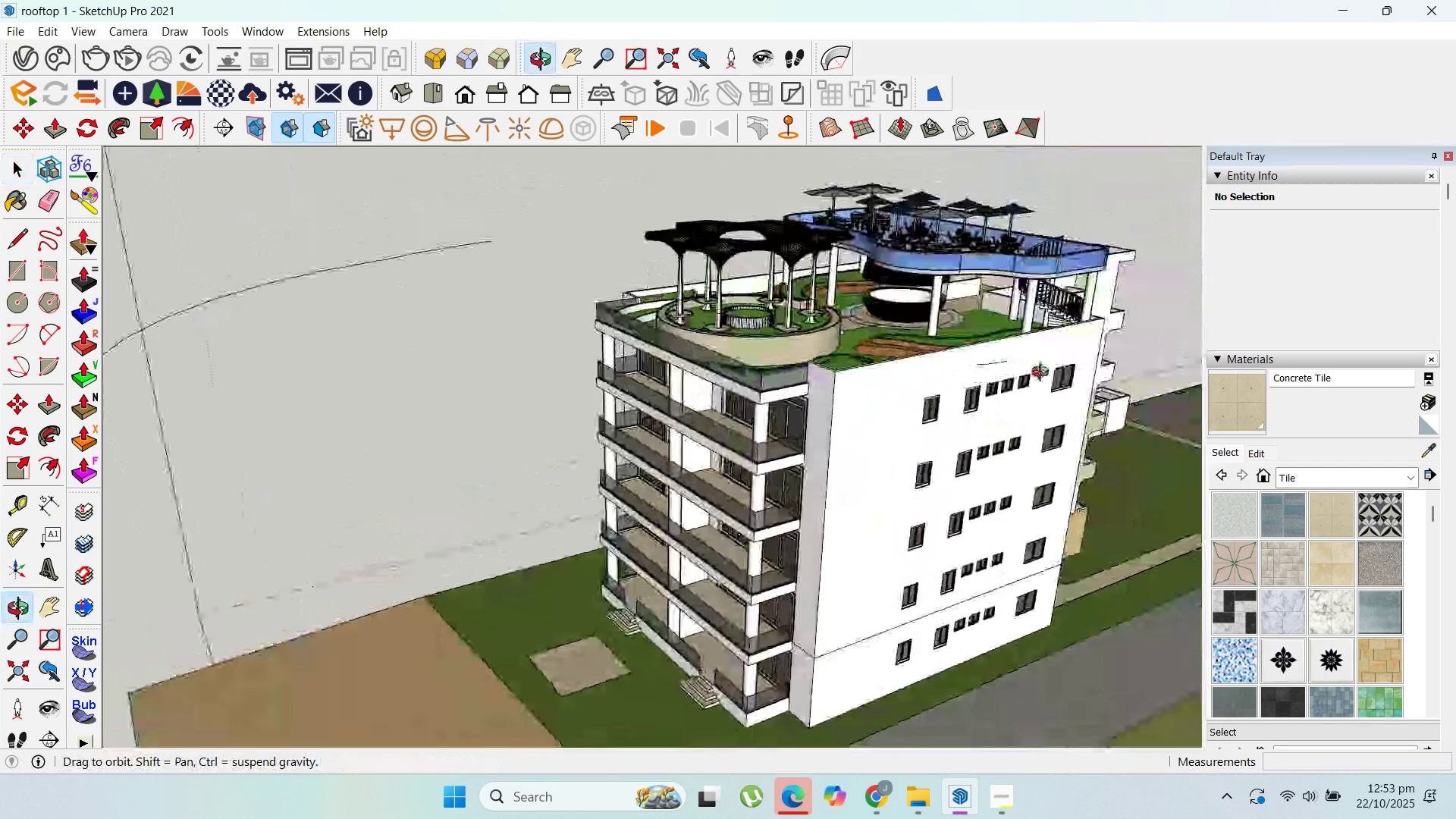 
scroll: coordinate [953, 354], scroll_direction: up, amount: 11.0
 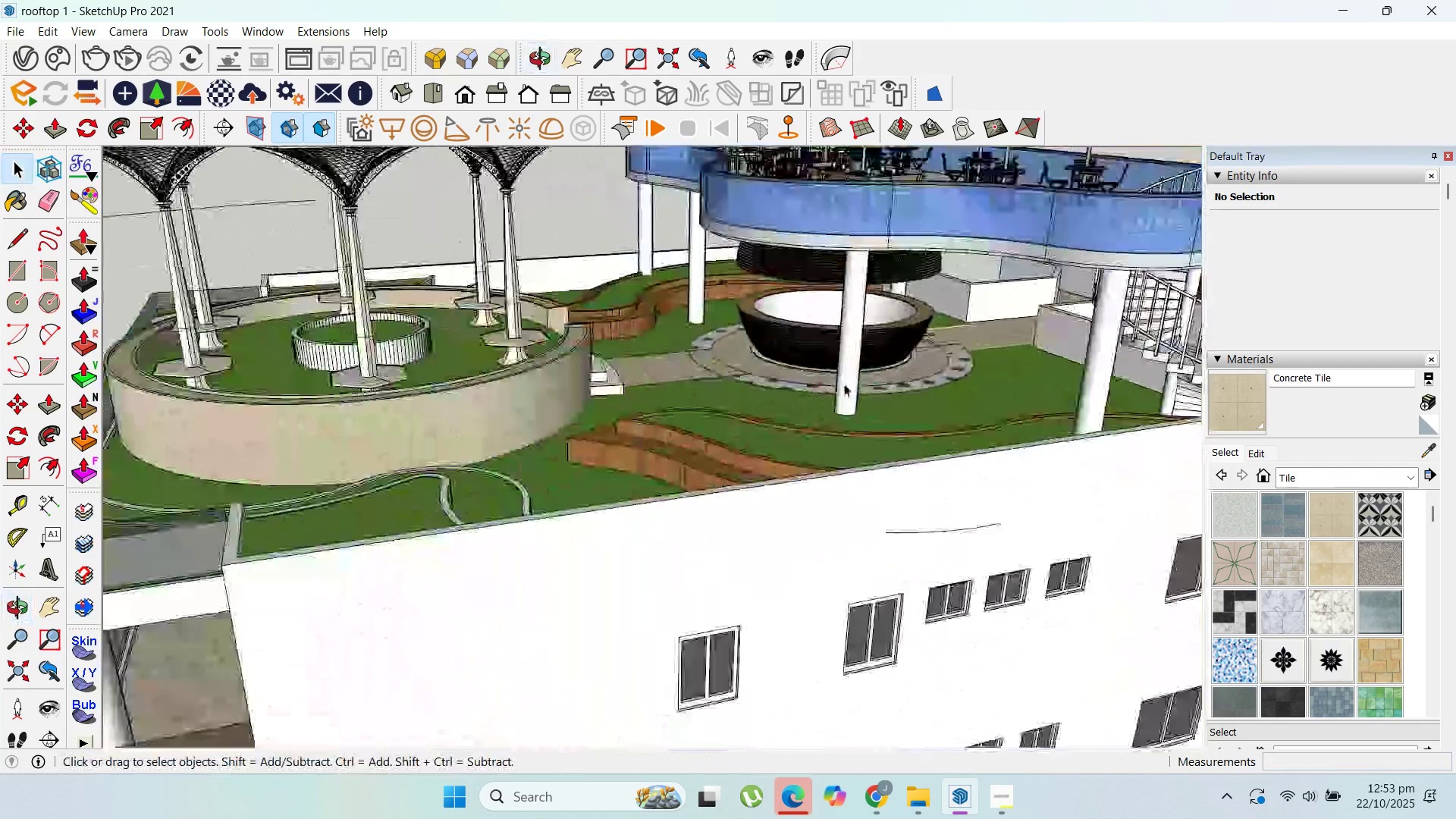 
scroll: coordinate [839, 339], scroll_direction: down, amount: 11.0
 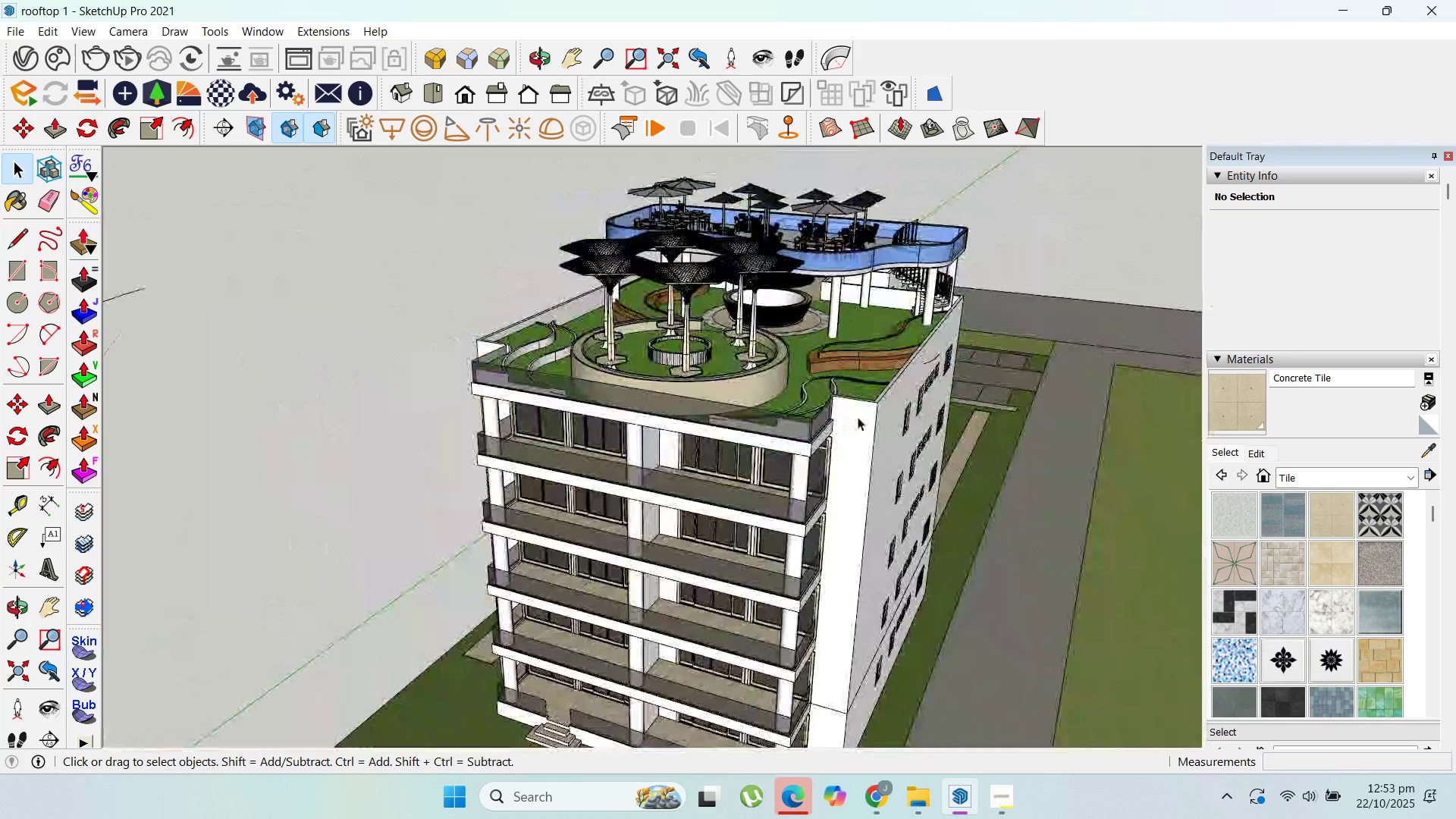 
left_click([858, 417])
 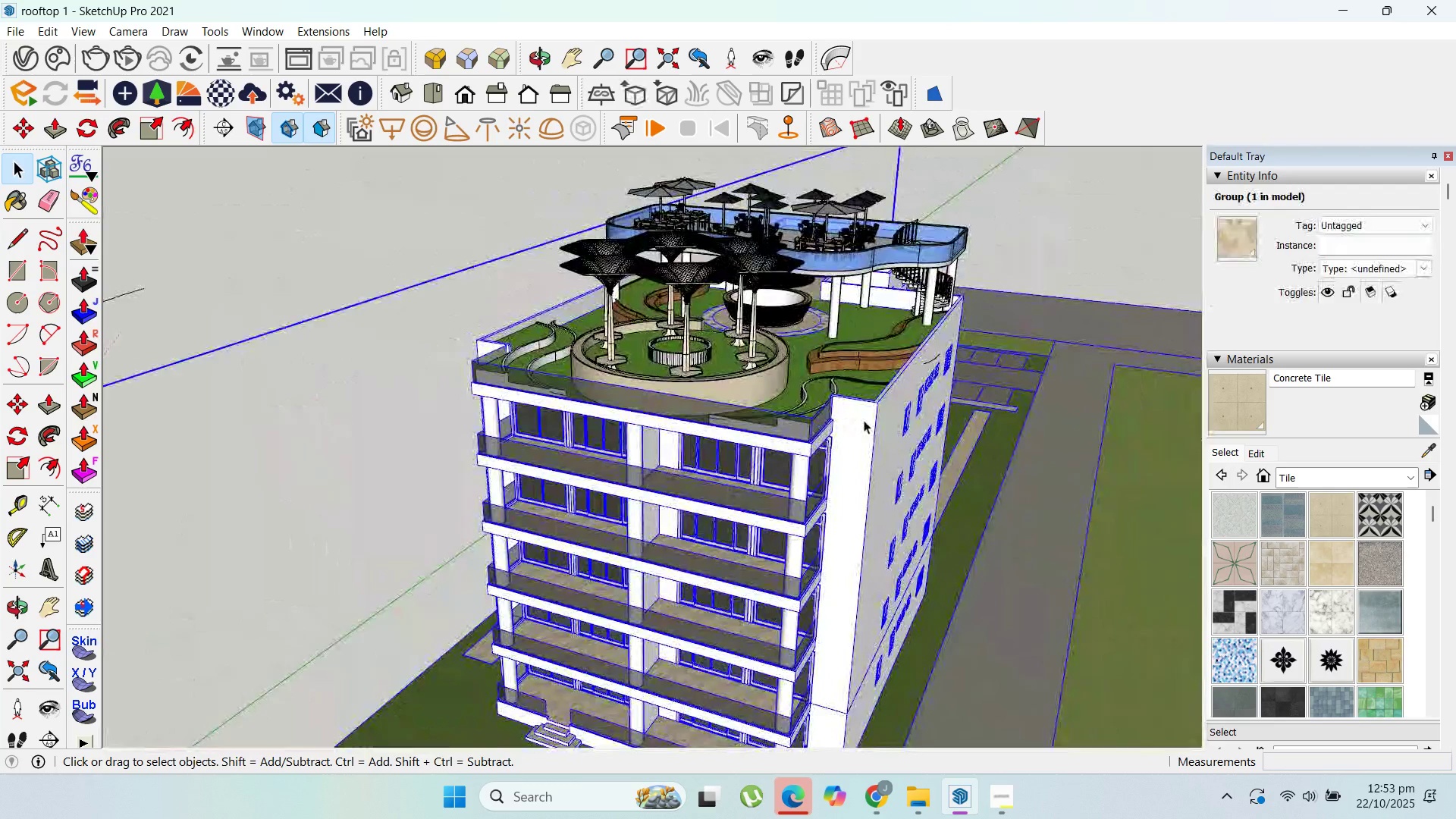 
scroll: coordinate [951, 400], scroll_direction: down, amount: 3.0
 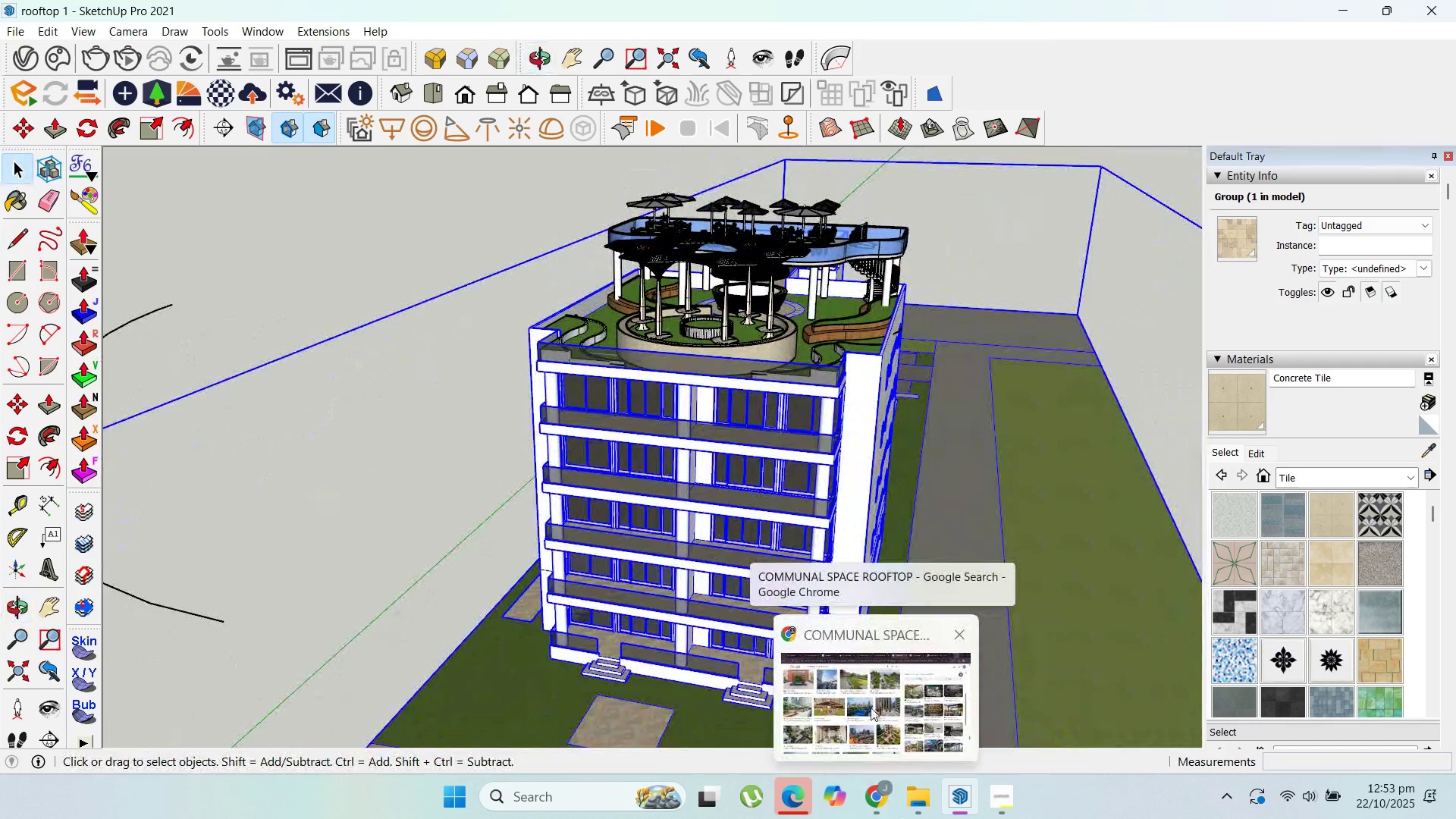 
left_click([869, 706])
 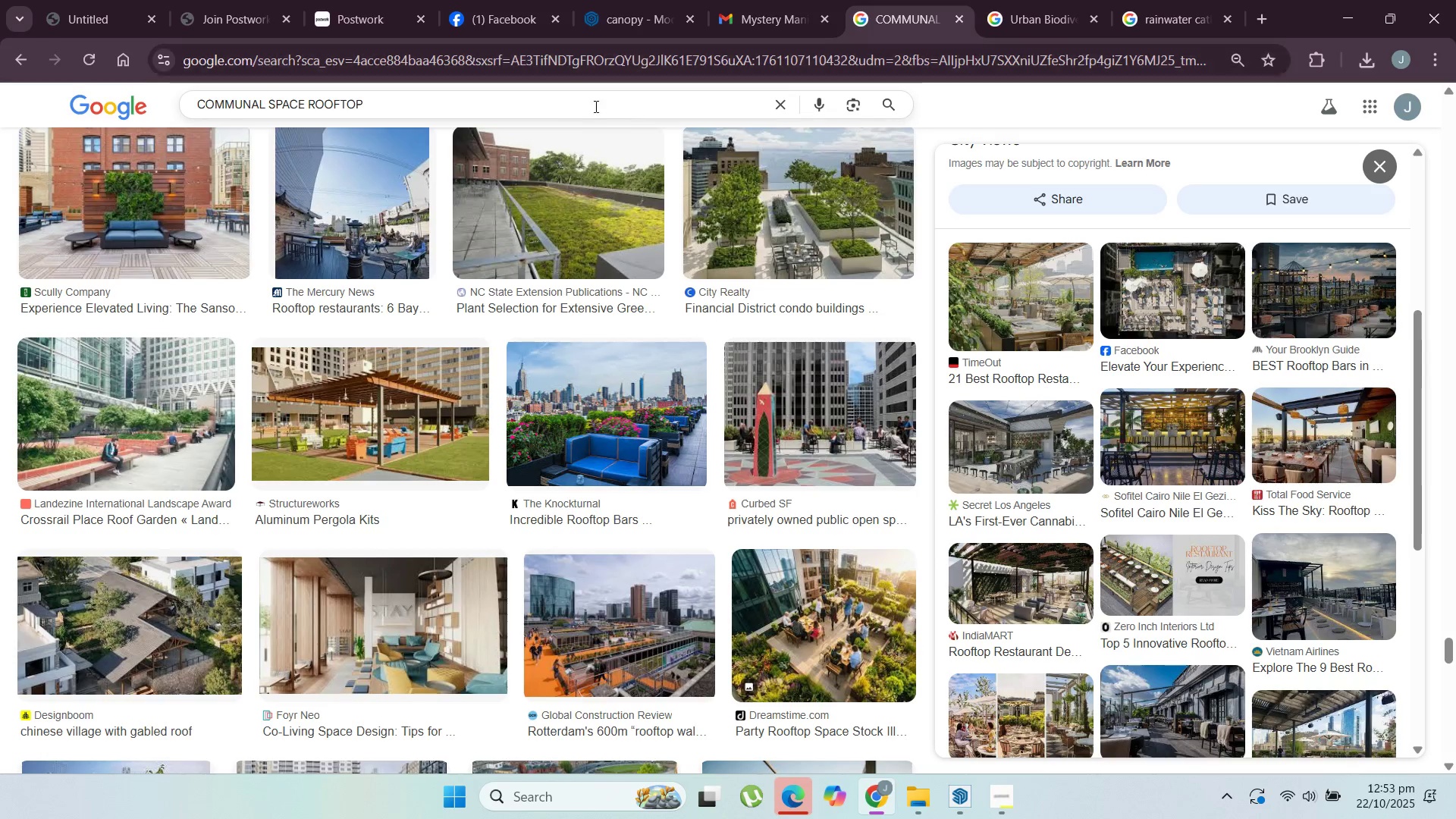 
left_click([680, 8])
 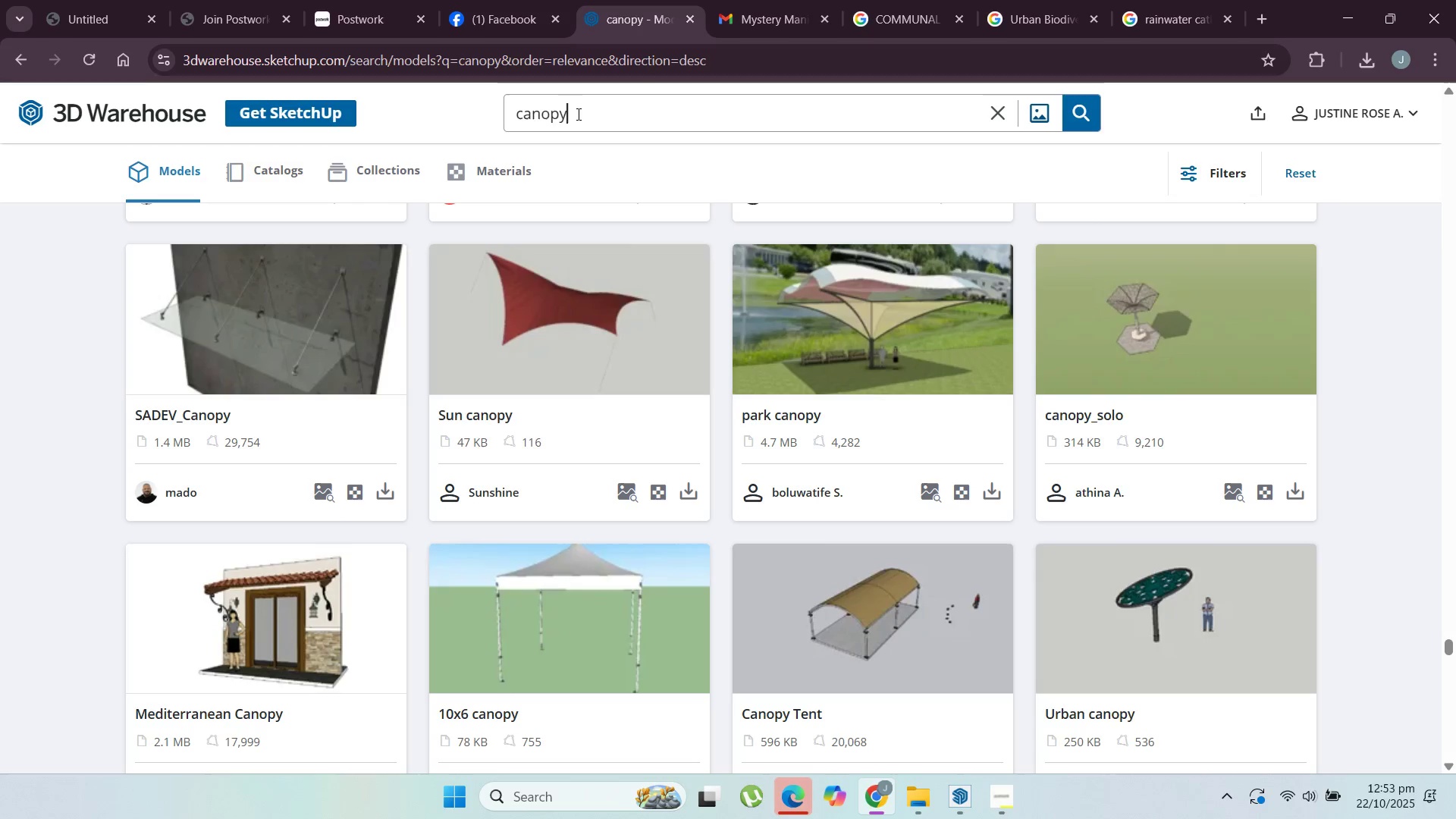 
double_click([577, 113])
 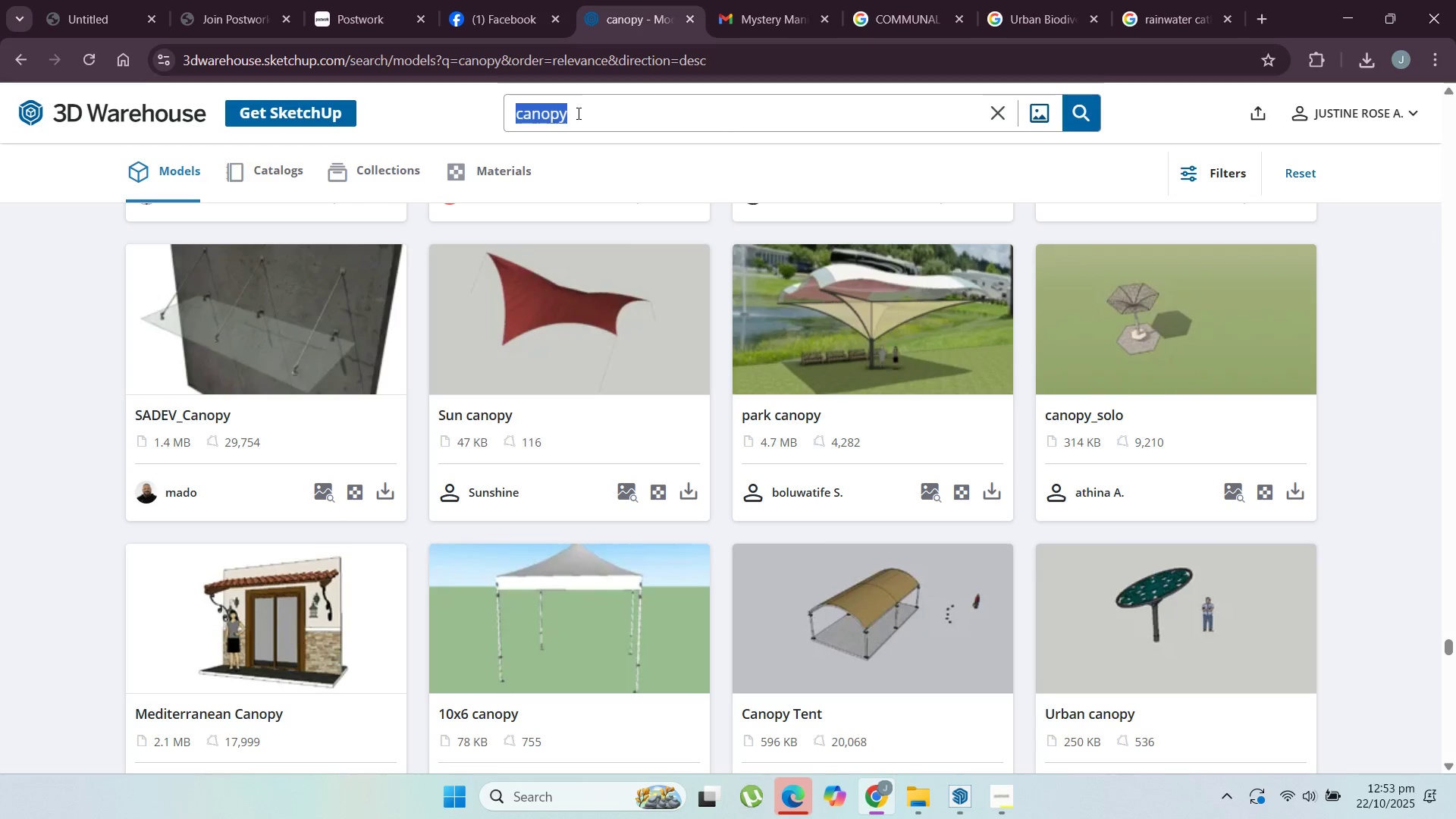 
triple_click([577, 113])
 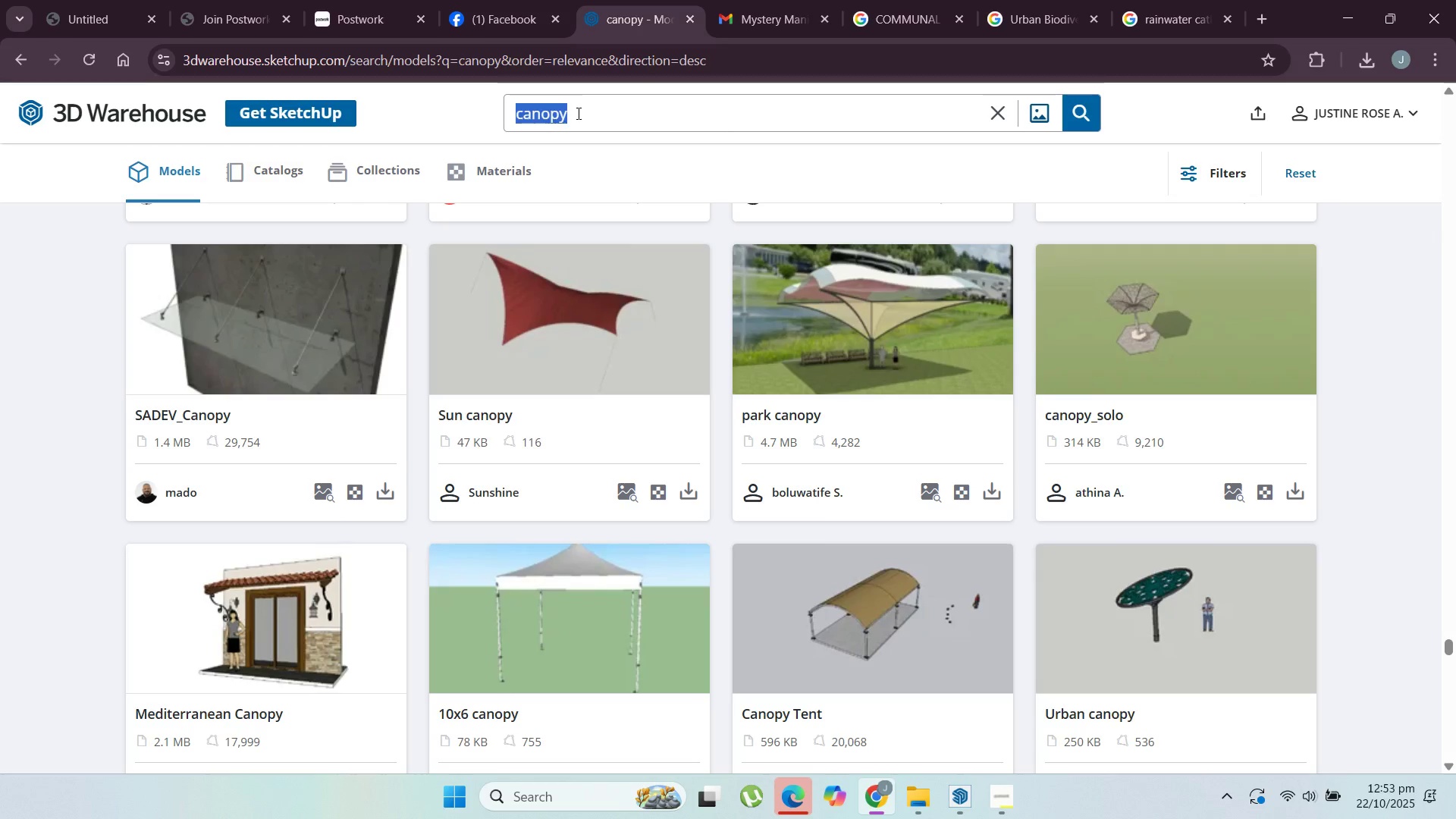 
type(rooftop)
 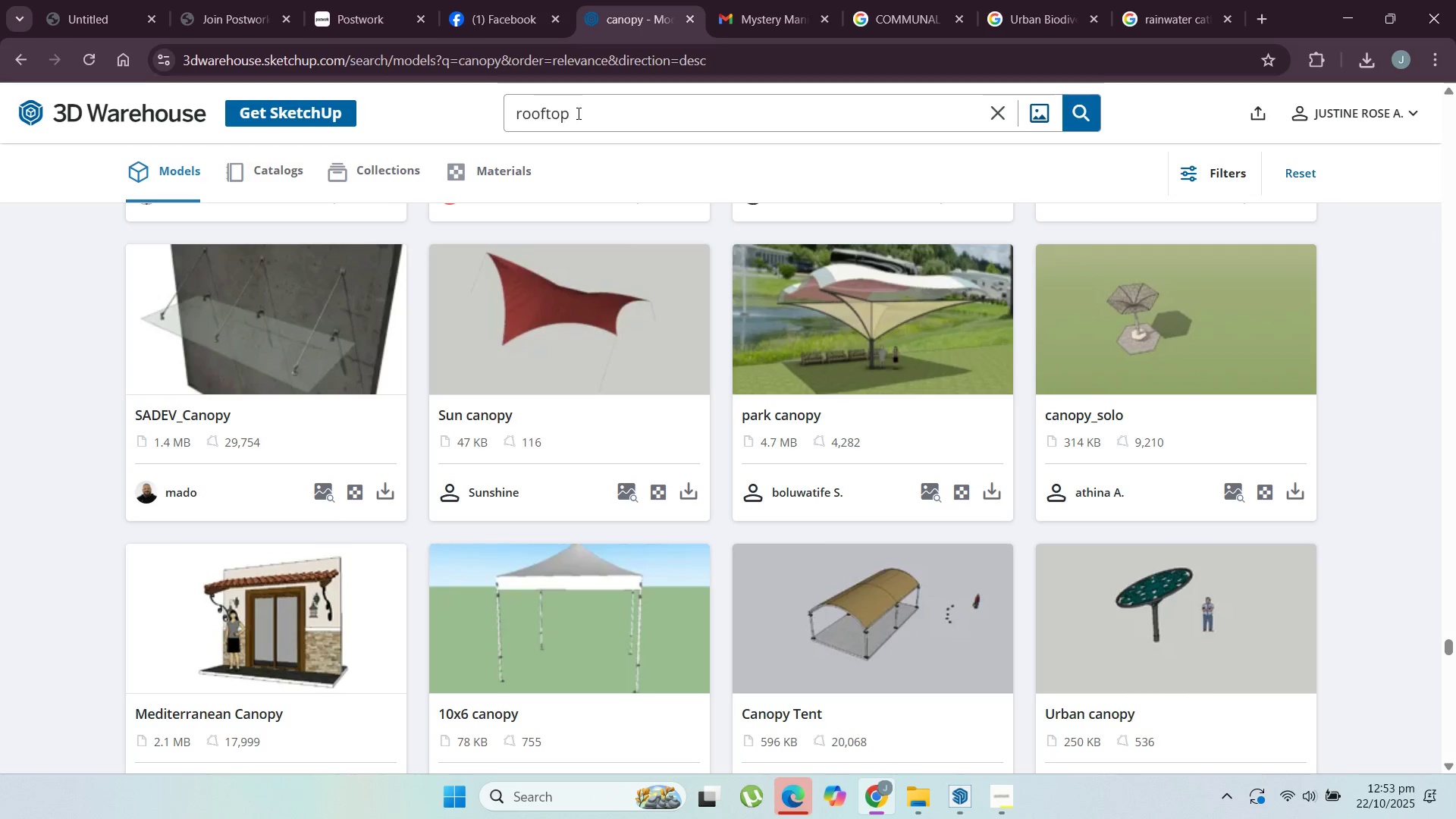 
key(Enter)
 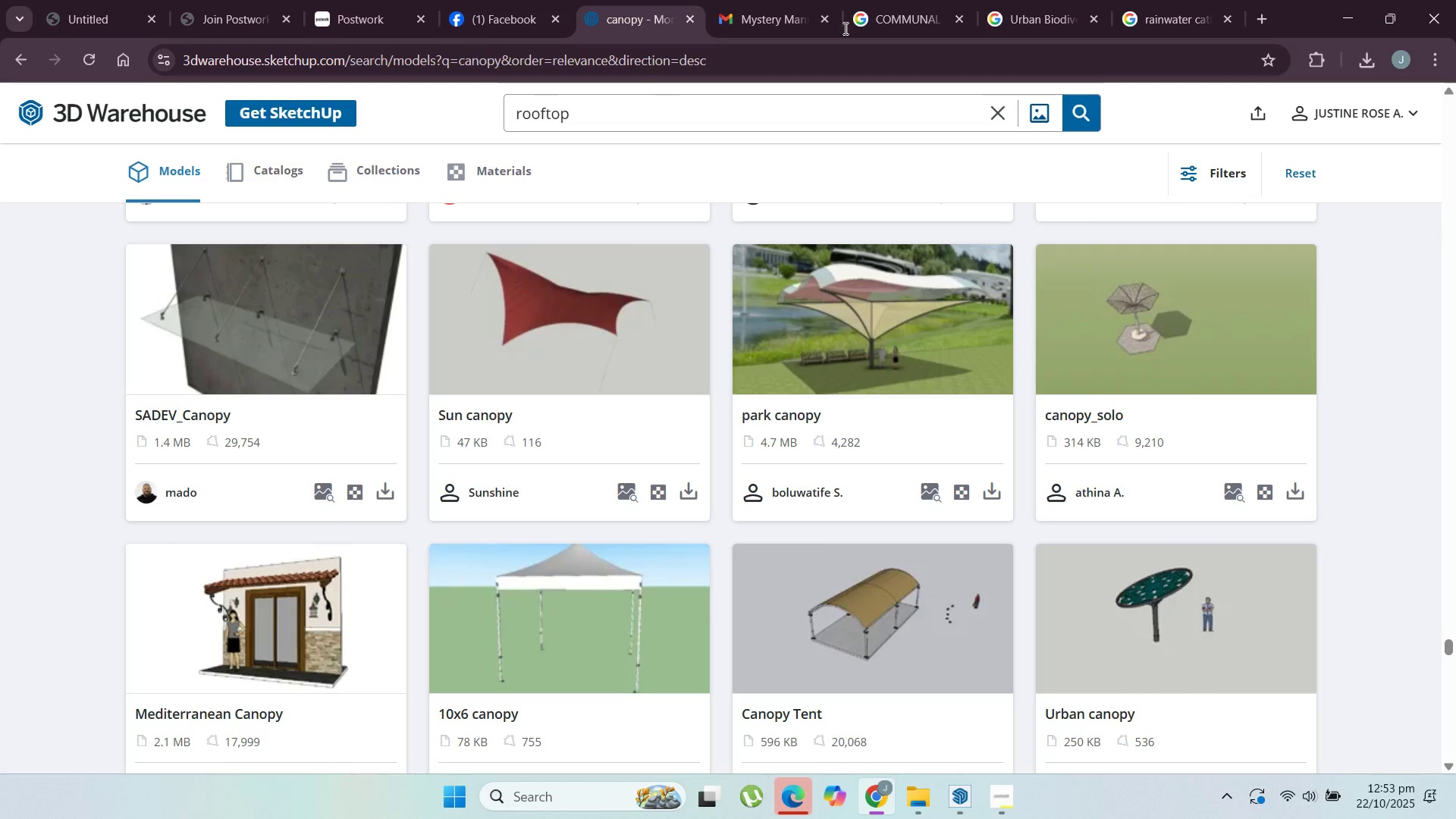 
mouse_move([884, 18])
 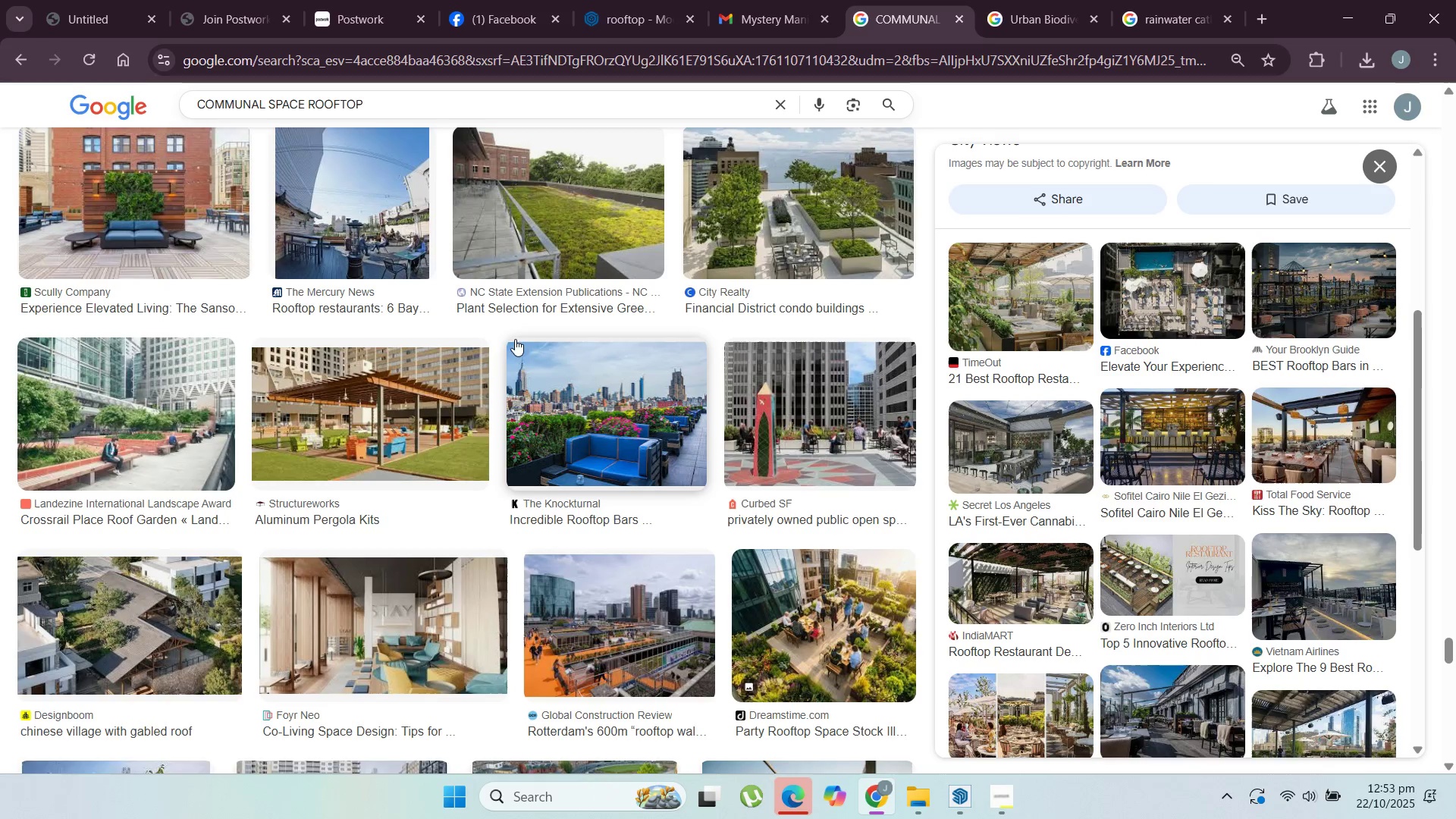 
scroll: coordinate [376, 503], scroll_direction: down, amount: 9.0
 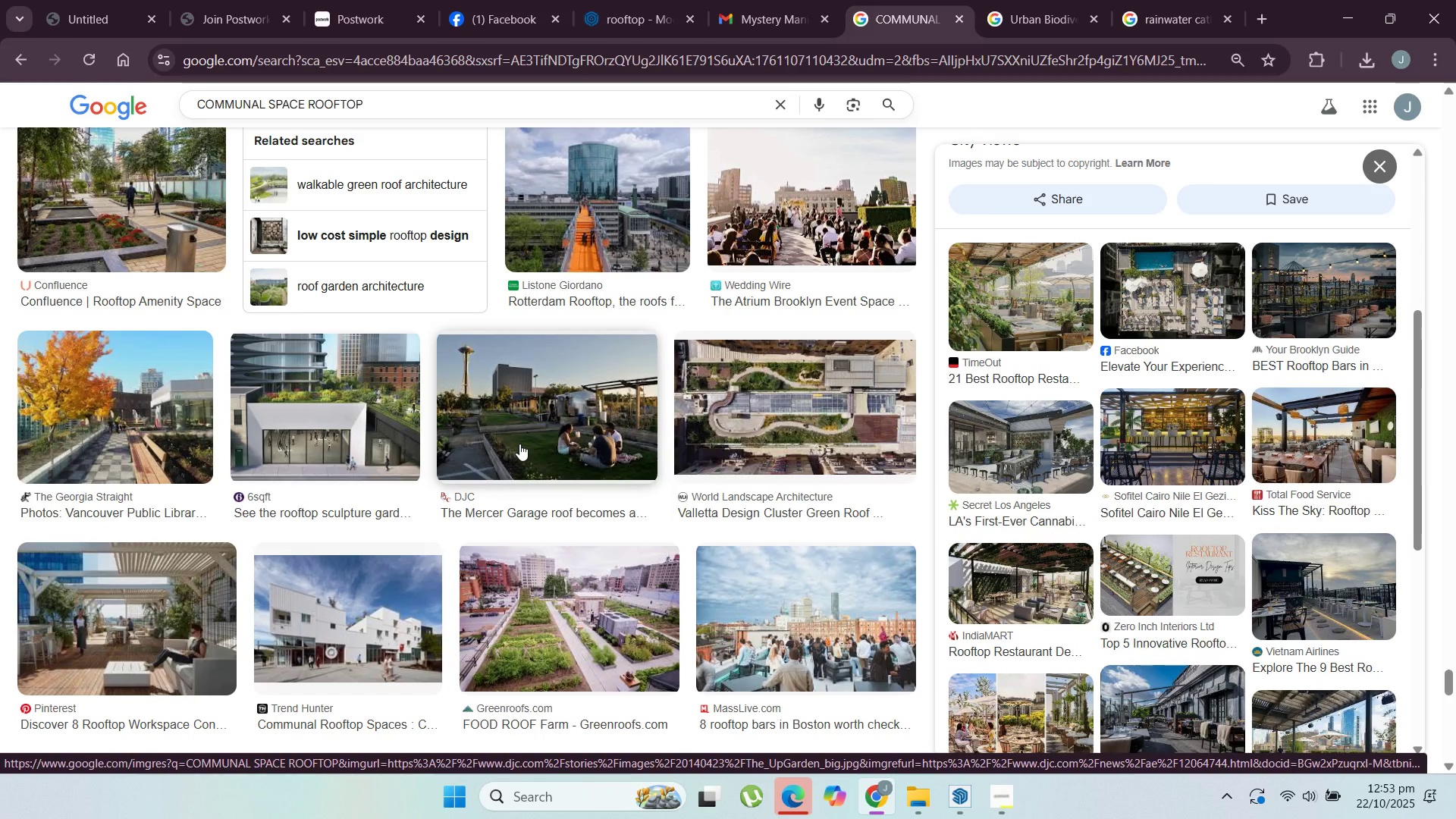 
left_click([519, 444])
 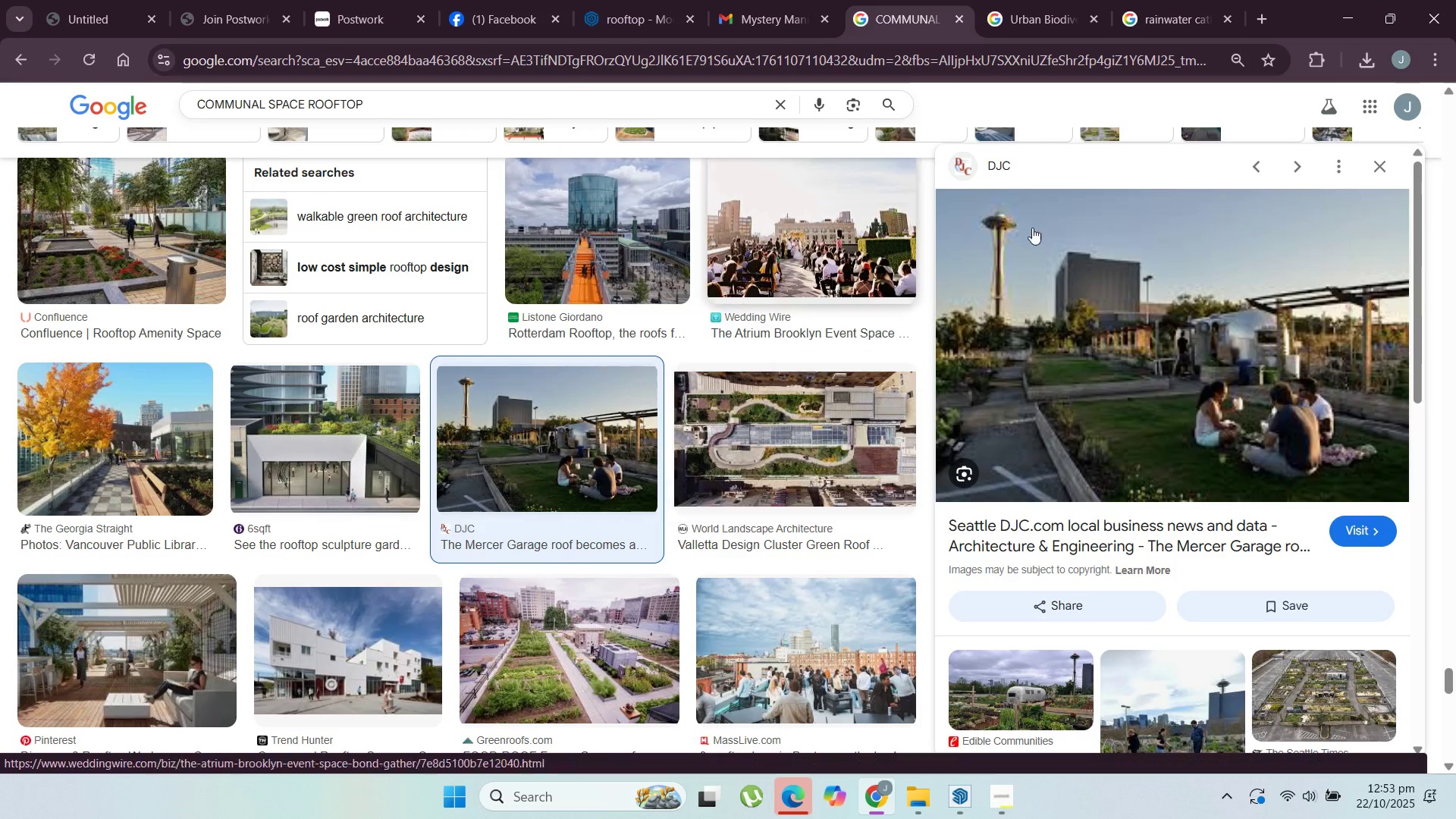 
left_click([1350, 2])
 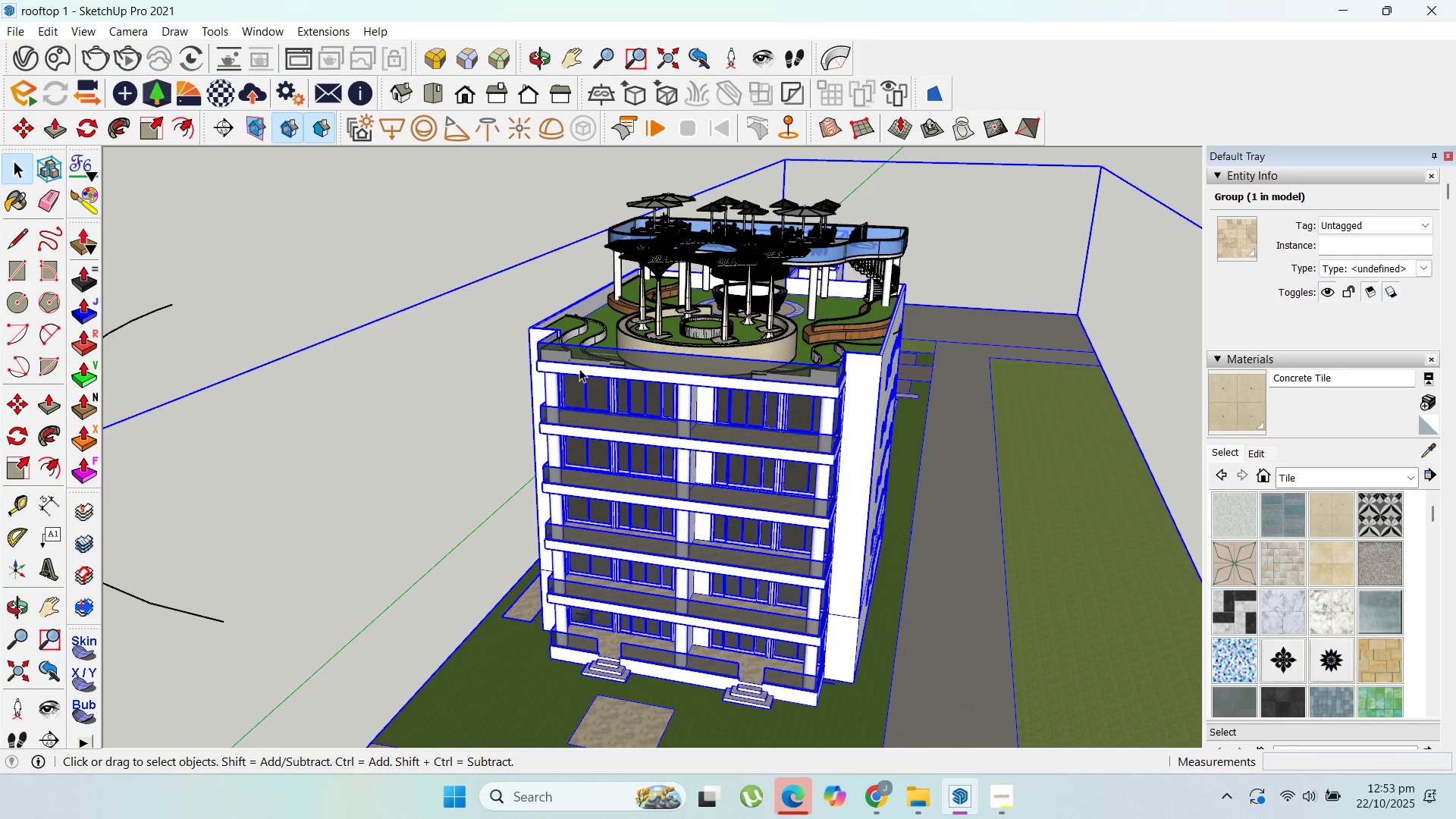 
scroll: coordinate [865, 551], scroll_direction: down, amount: 6.0
 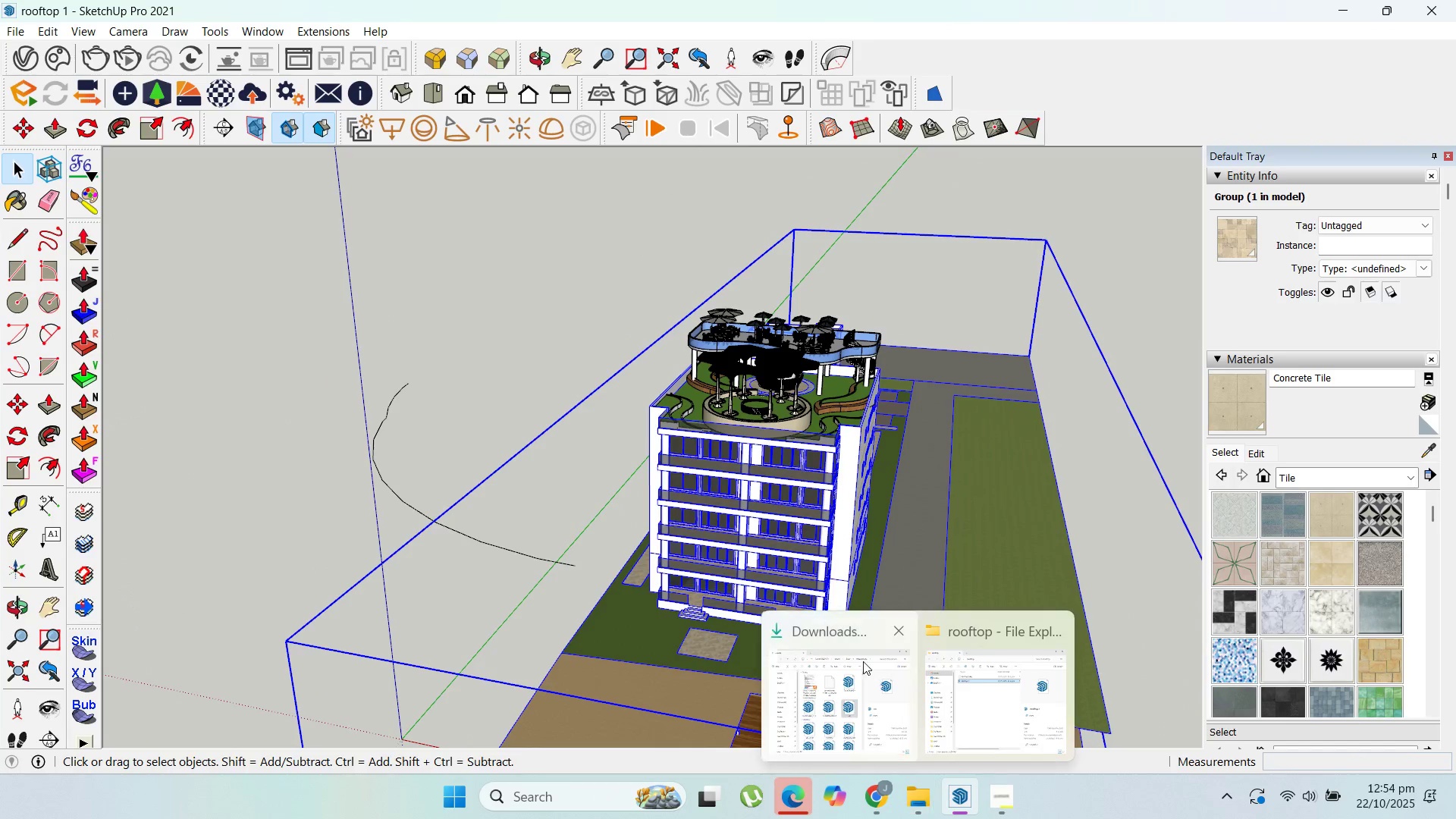 
scroll: coordinate [698, 567], scroll_direction: up, amount: 3.0
 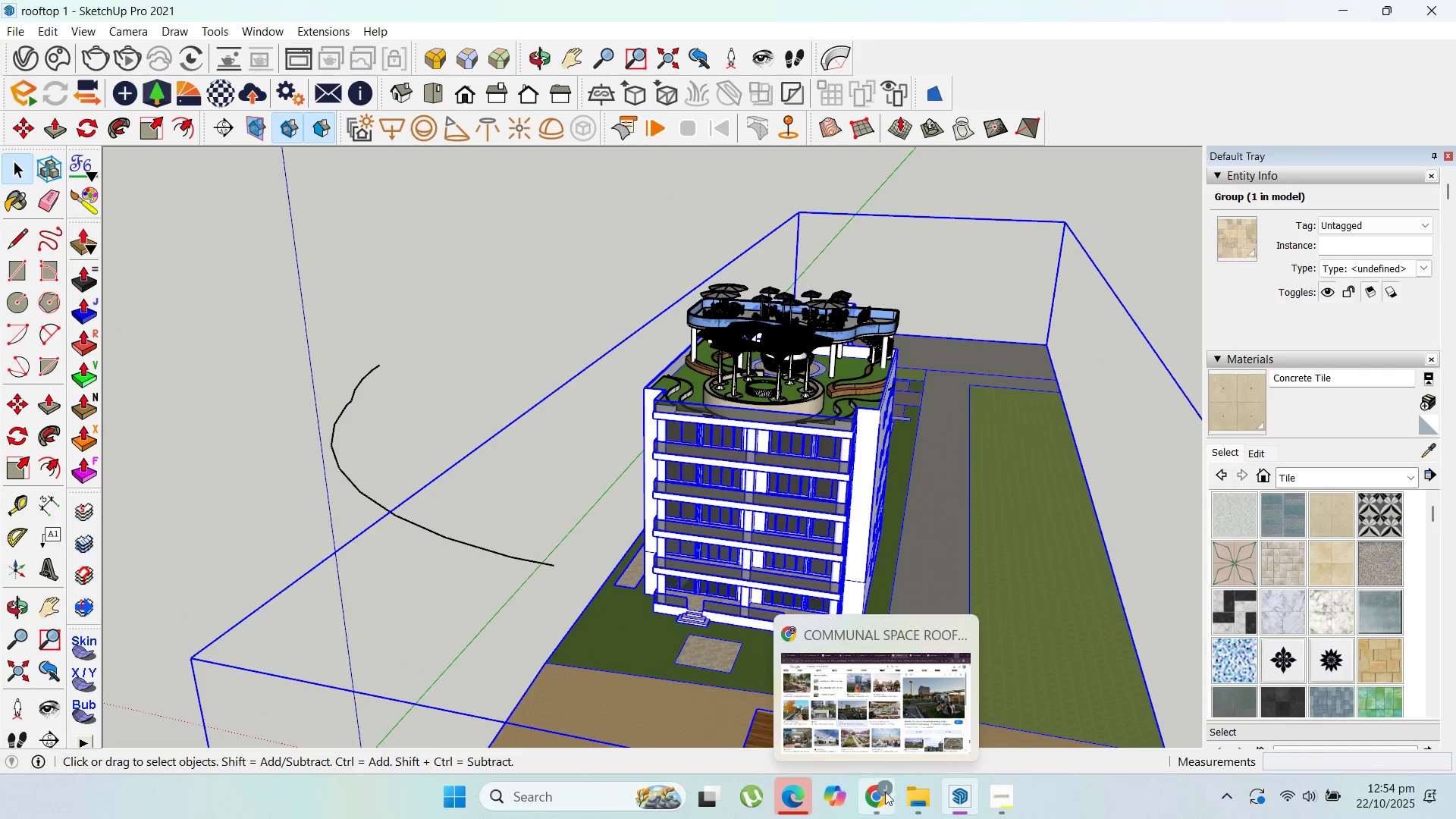 
left_click([864, 787])
 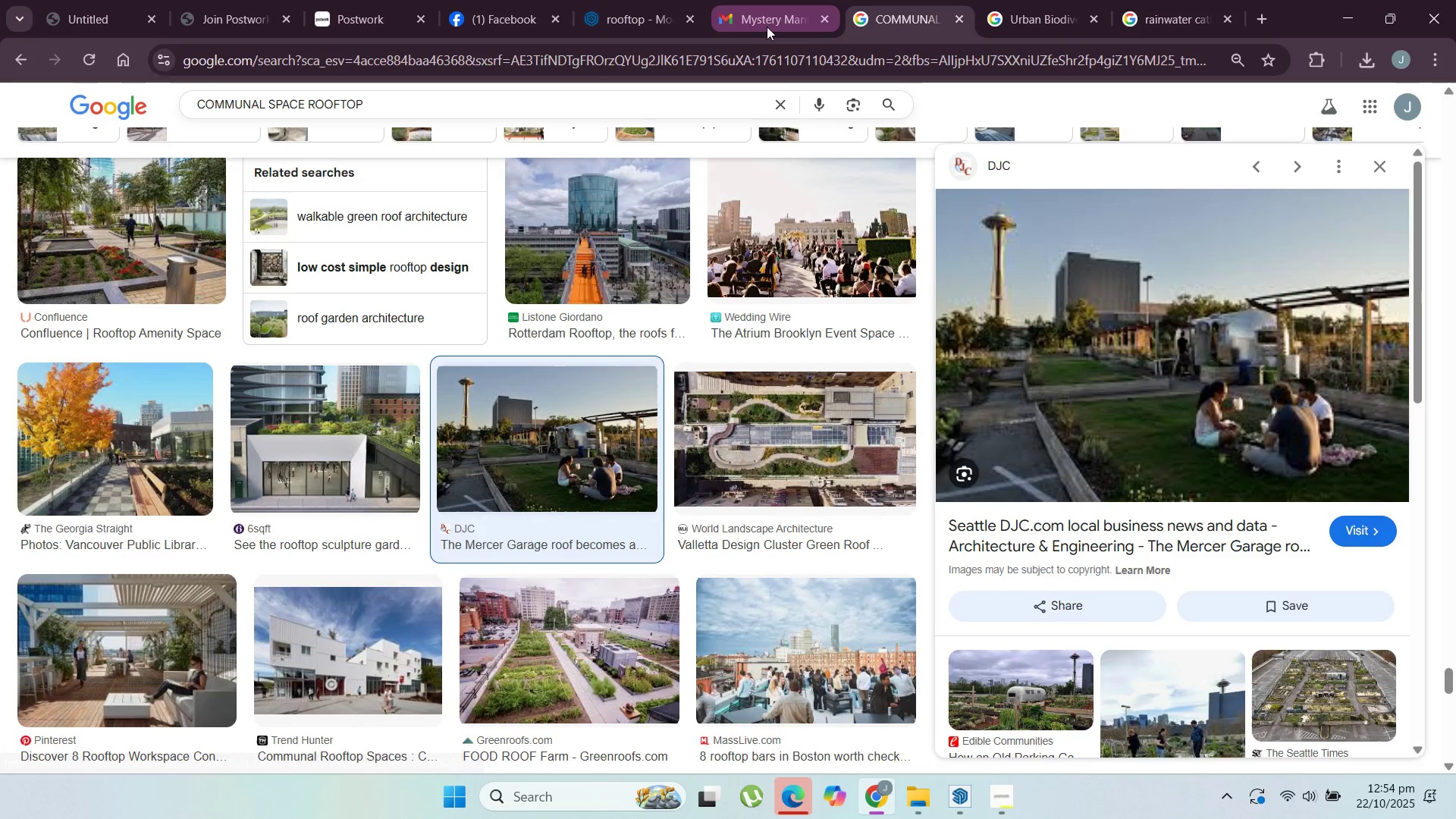 
left_click([654, 0])
 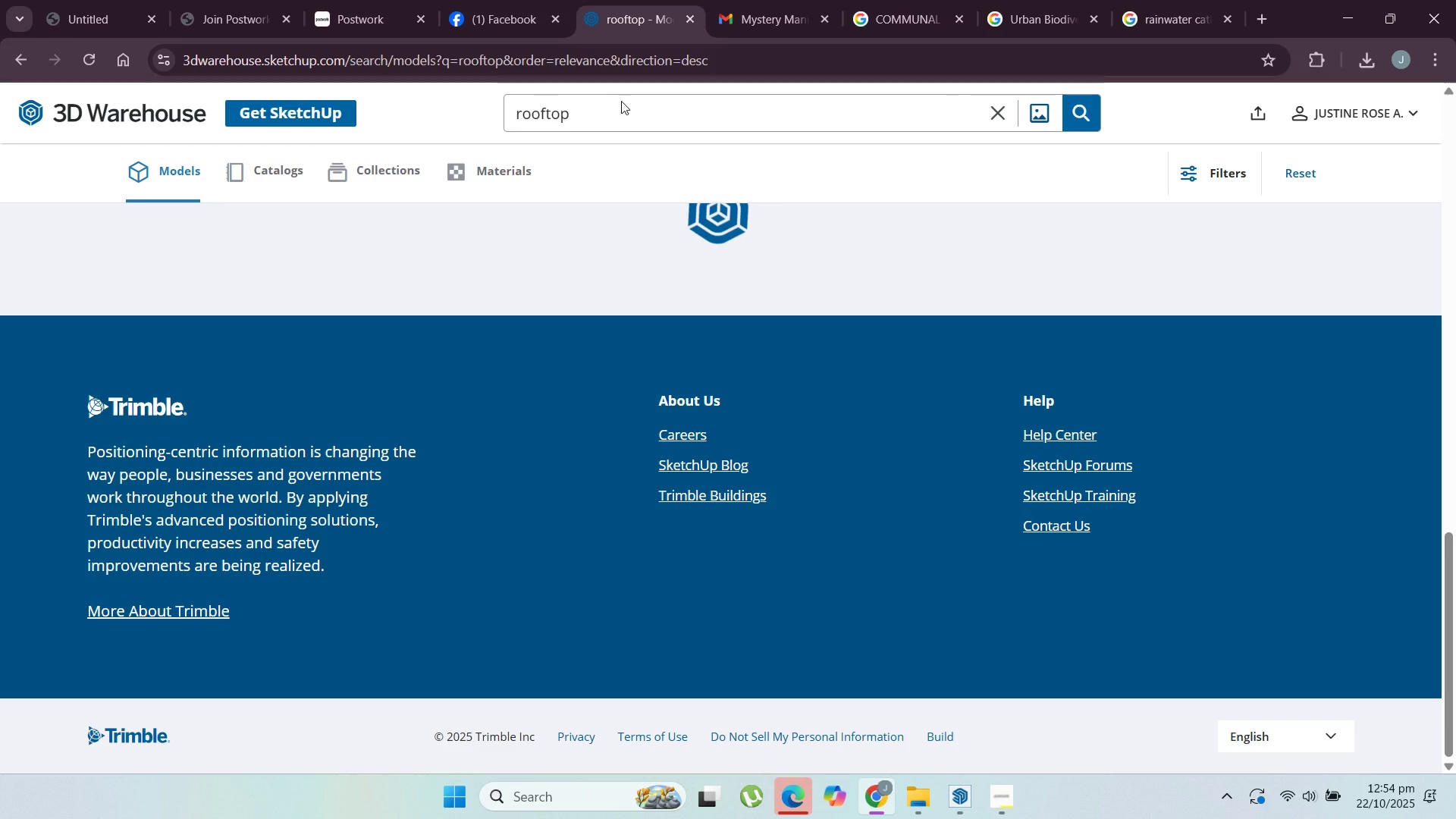 
scroll: coordinate [664, 180], scroll_direction: up, amount: 4.0
 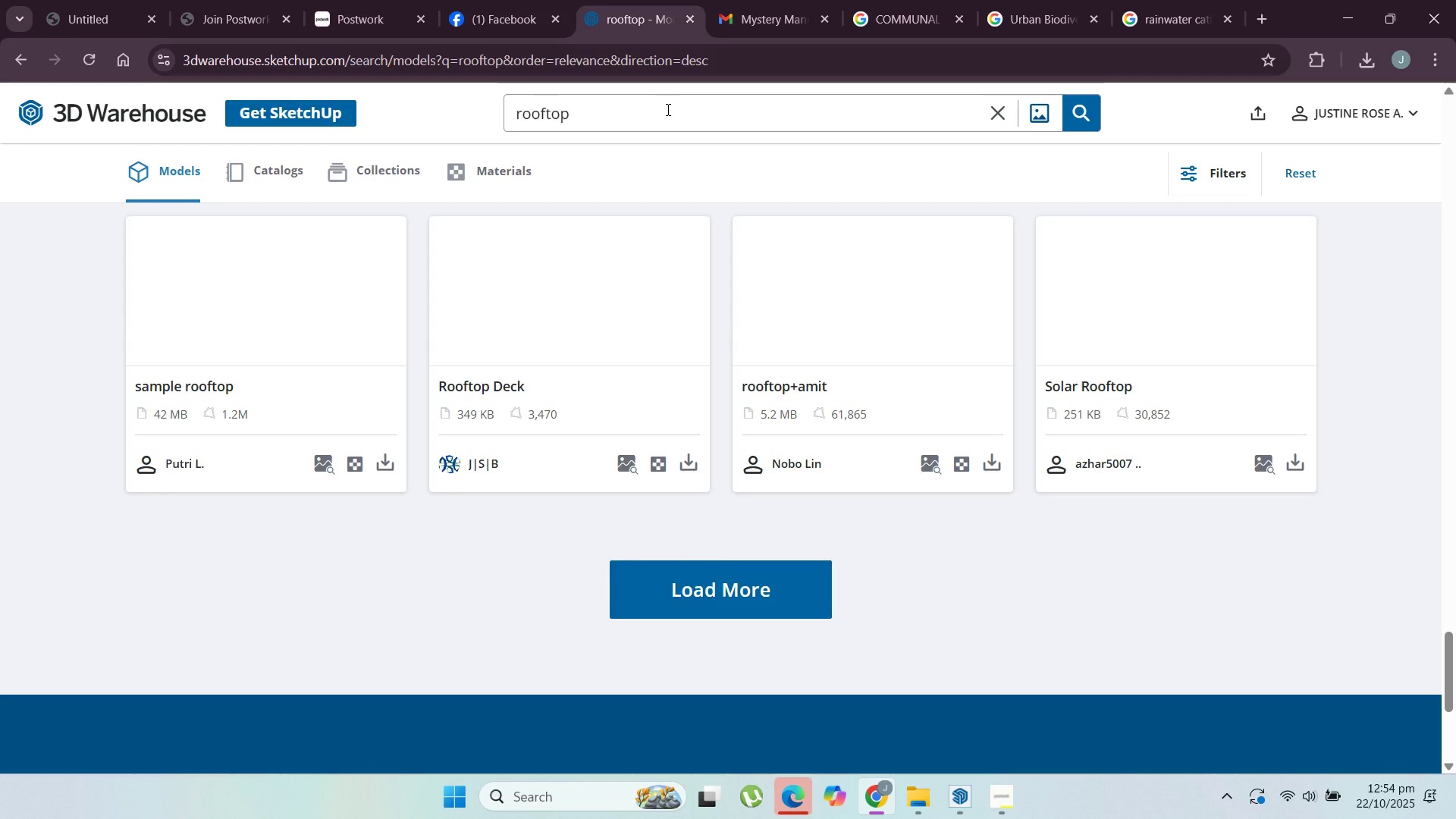 
left_click([668, 112])
 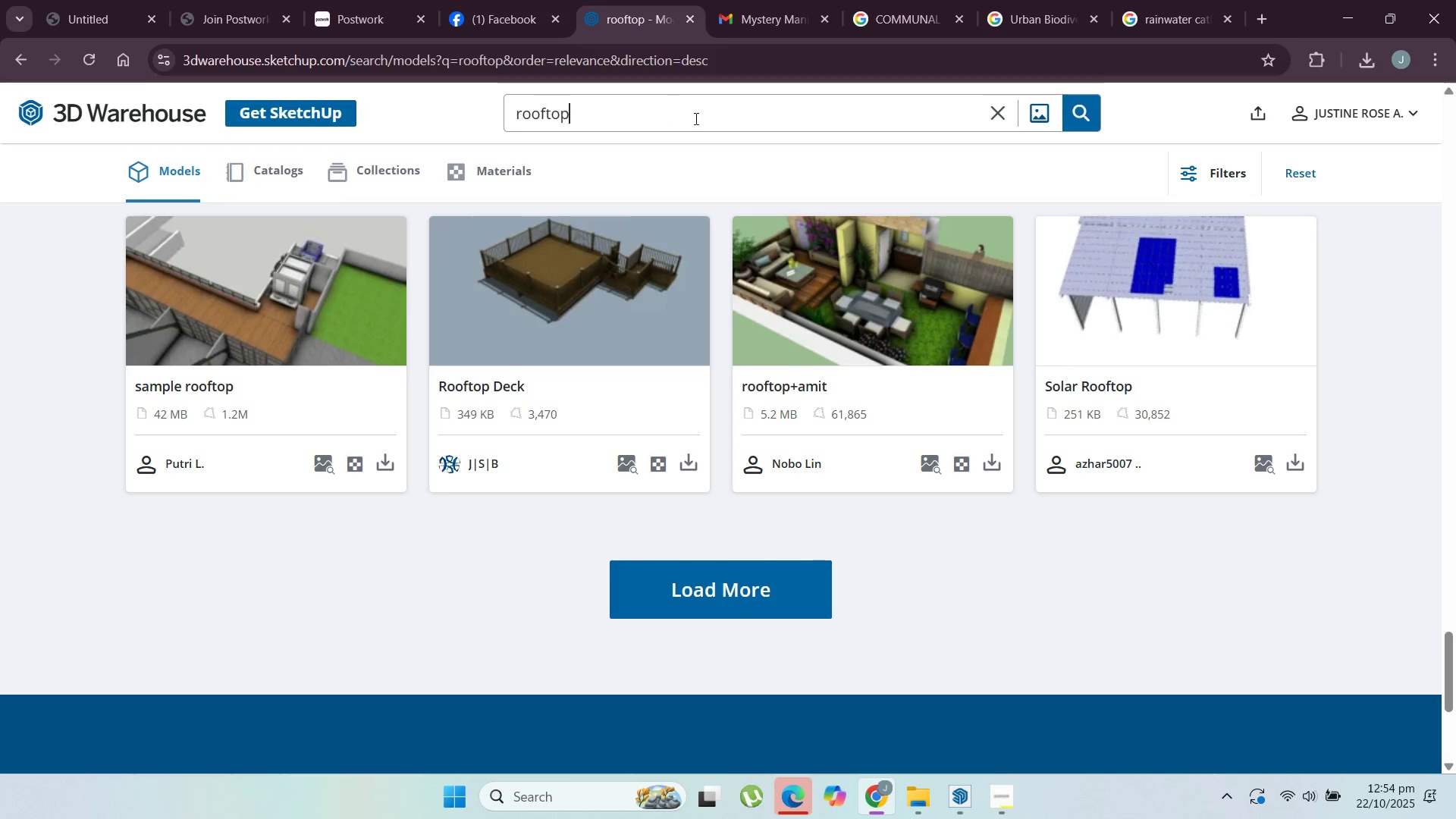 
scroll: coordinate [1062, 403], scroll_direction: up, amount: 14.0
 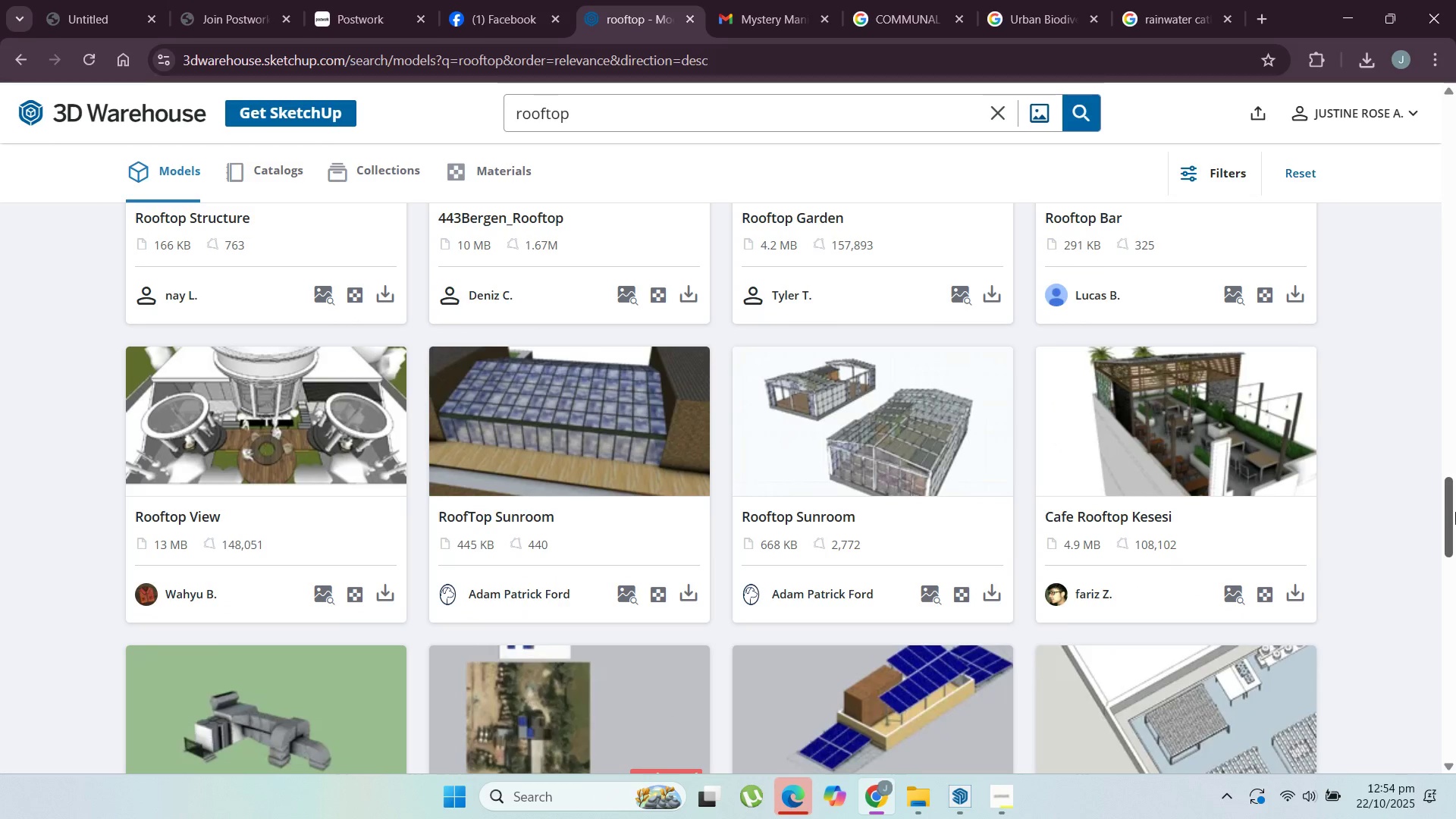 
left_click_drag(start_coordinate=[1455, 512], to_coordinate=[1455, 124])
 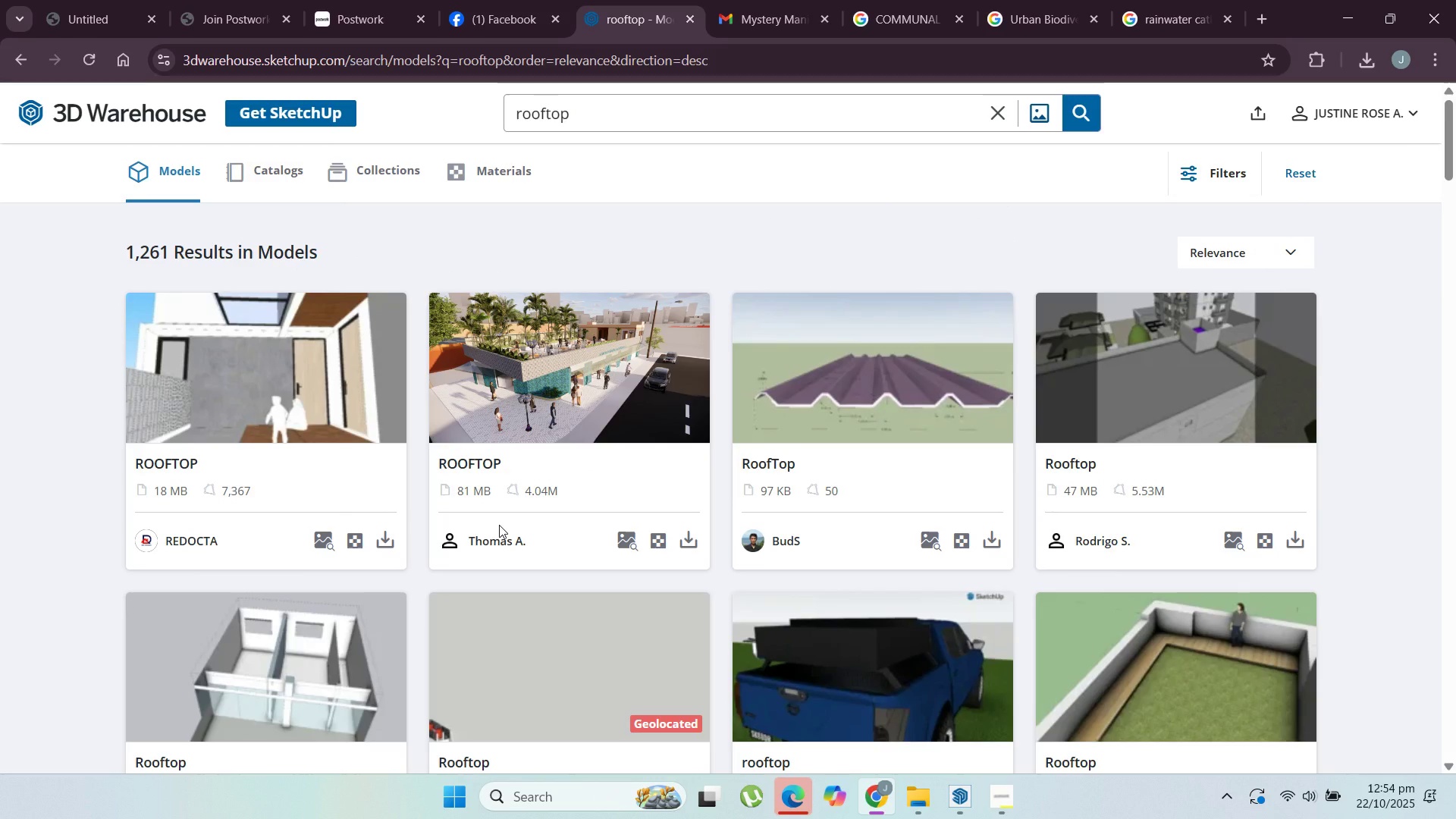 
wait(5.71)
 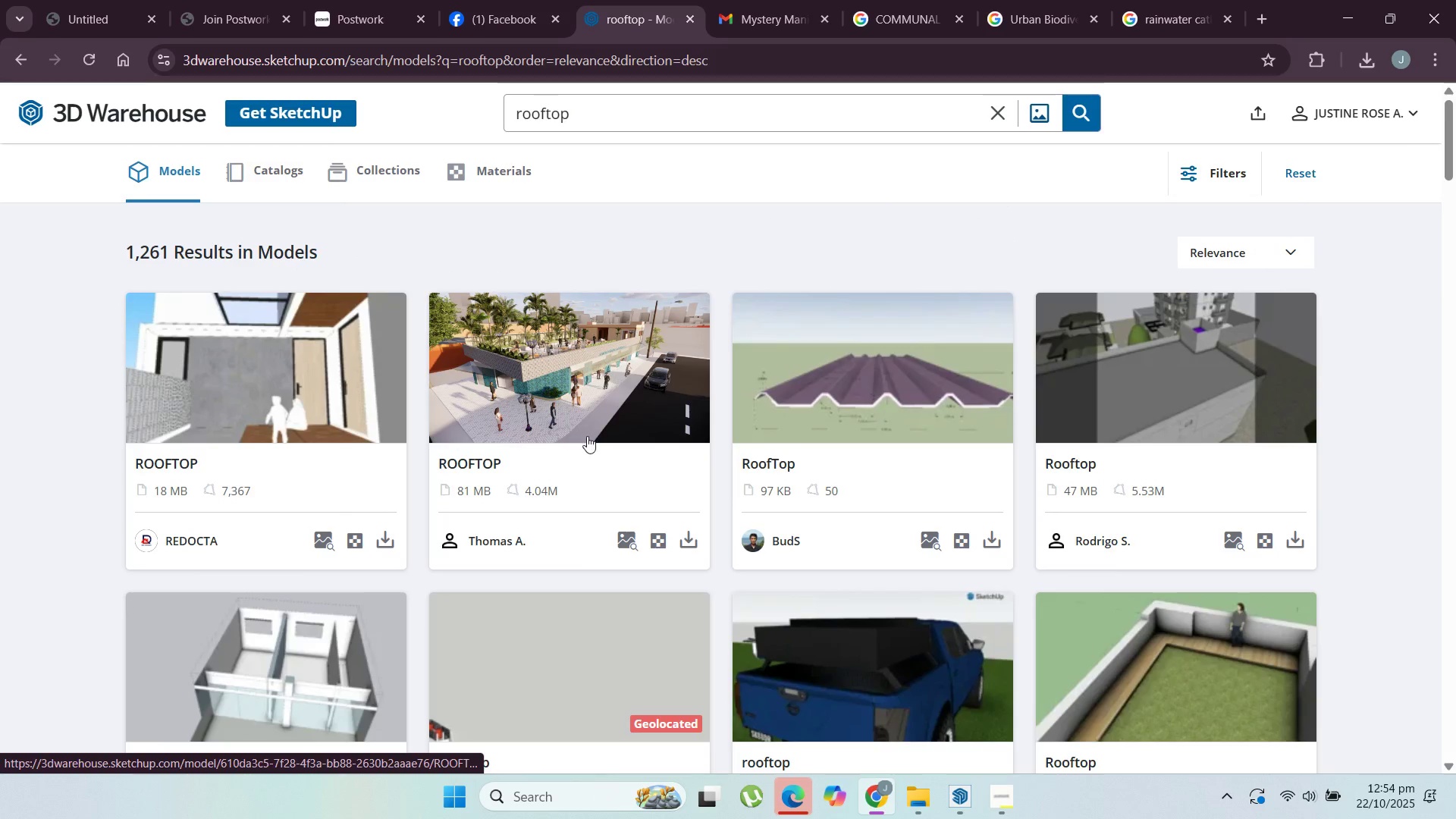 
scroll: coordinate [780, 425], scroll_direction: down, amount: 8.0
 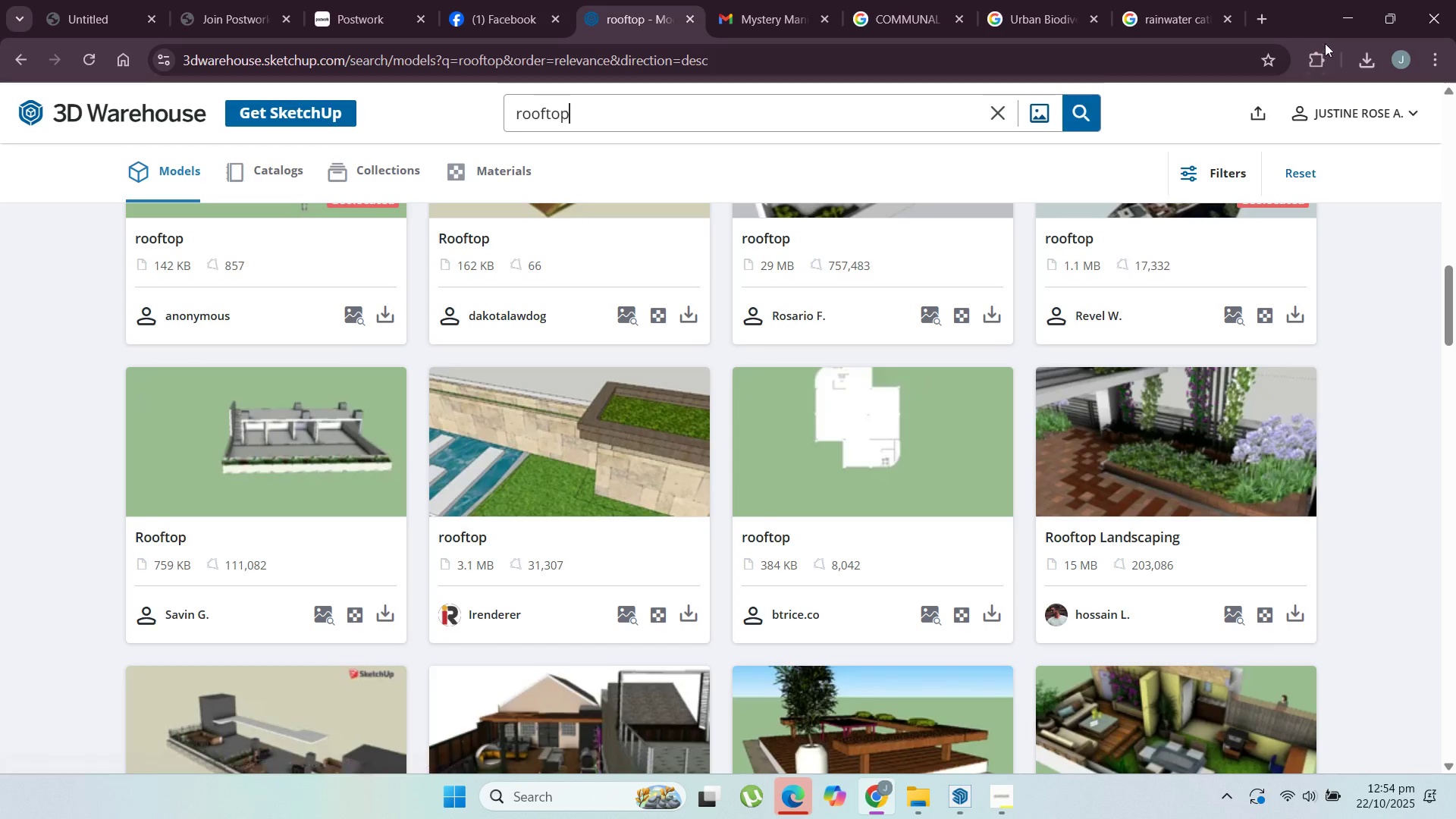 
left_click([1342, 22])
 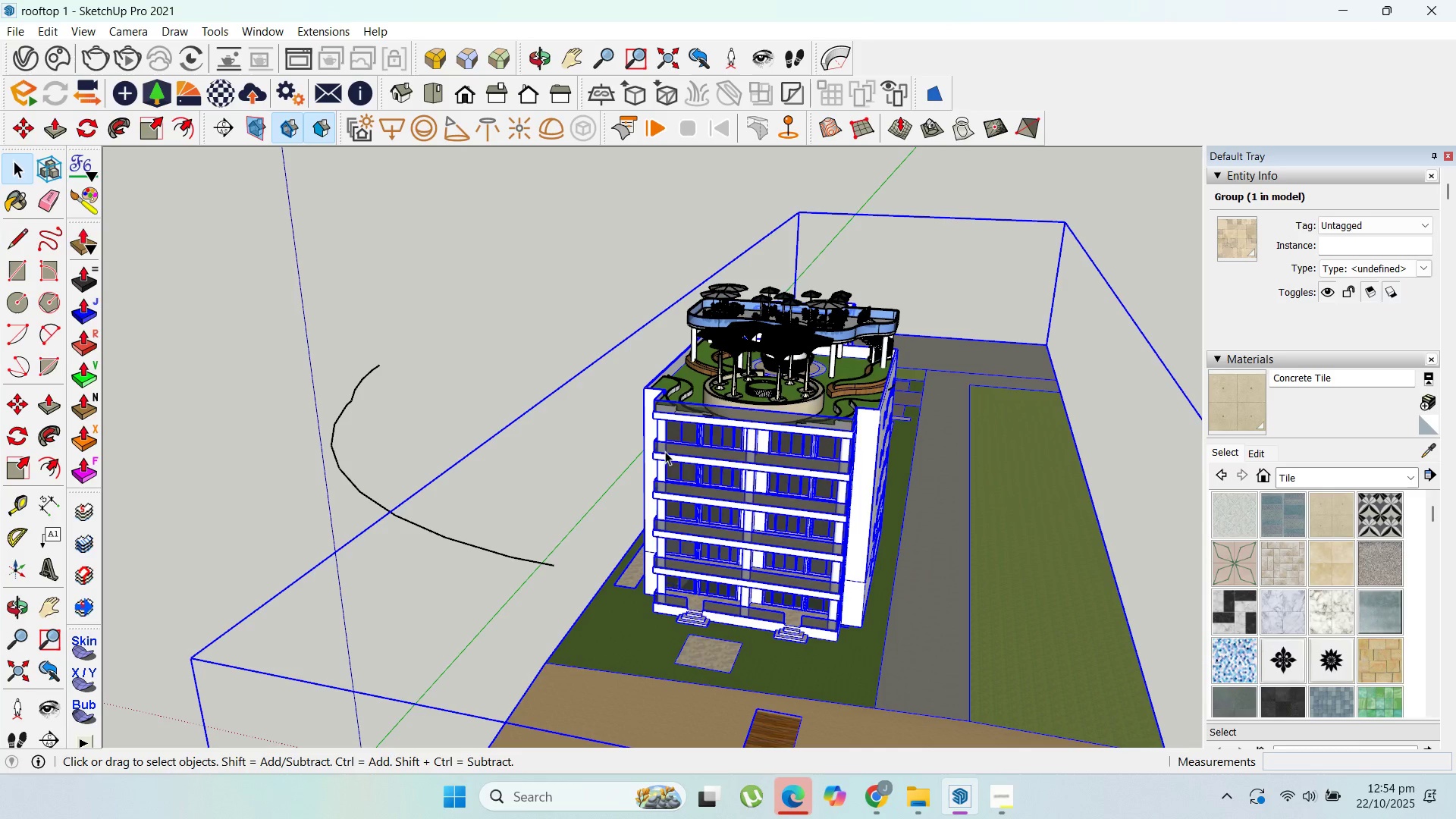 
scroll: coordinate [836, 466], scroll_direction: up, amount: 14.0
 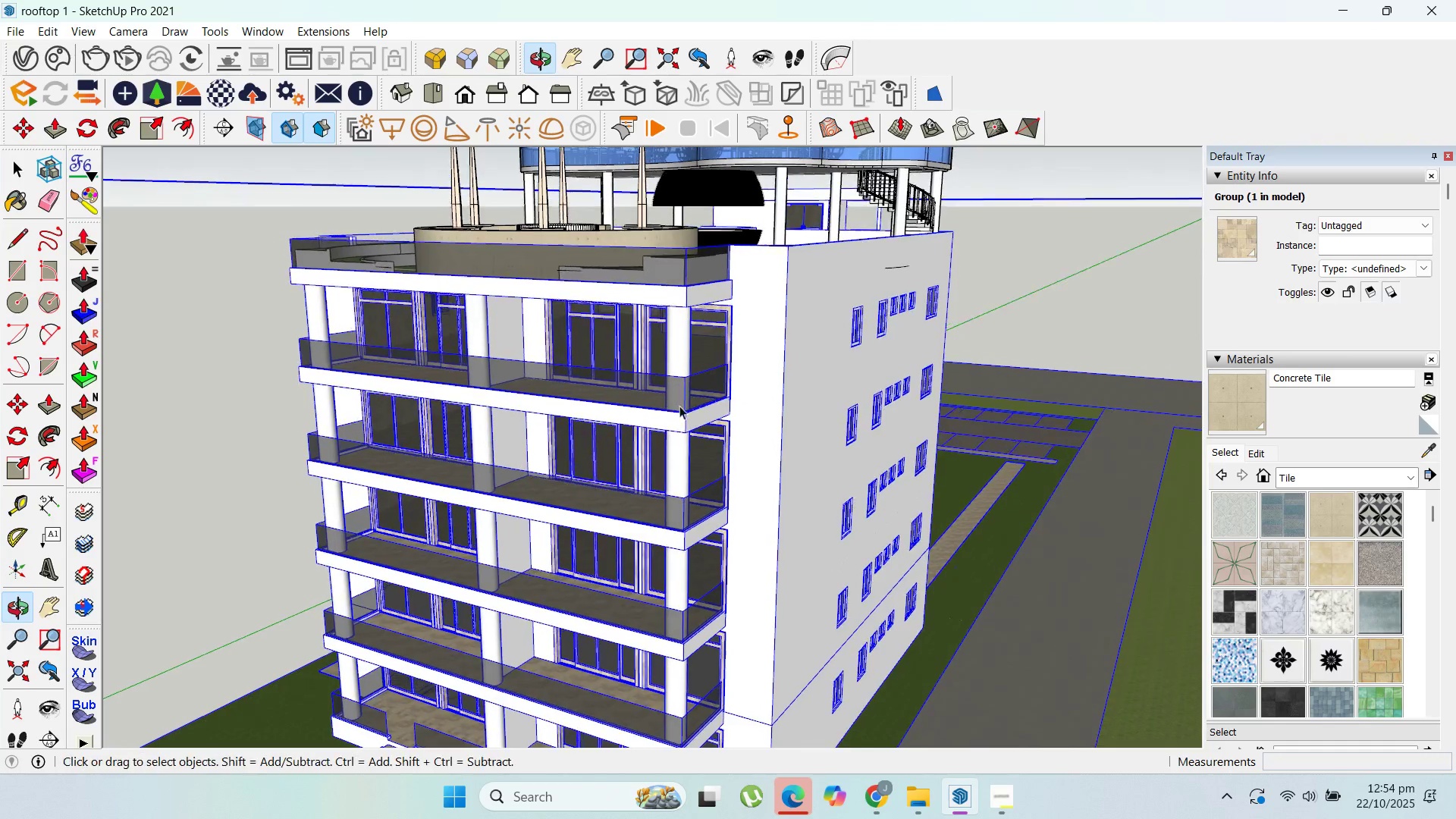 
scroll: coordinate [833, 356], scroll_direction: down, amount: 8.0
 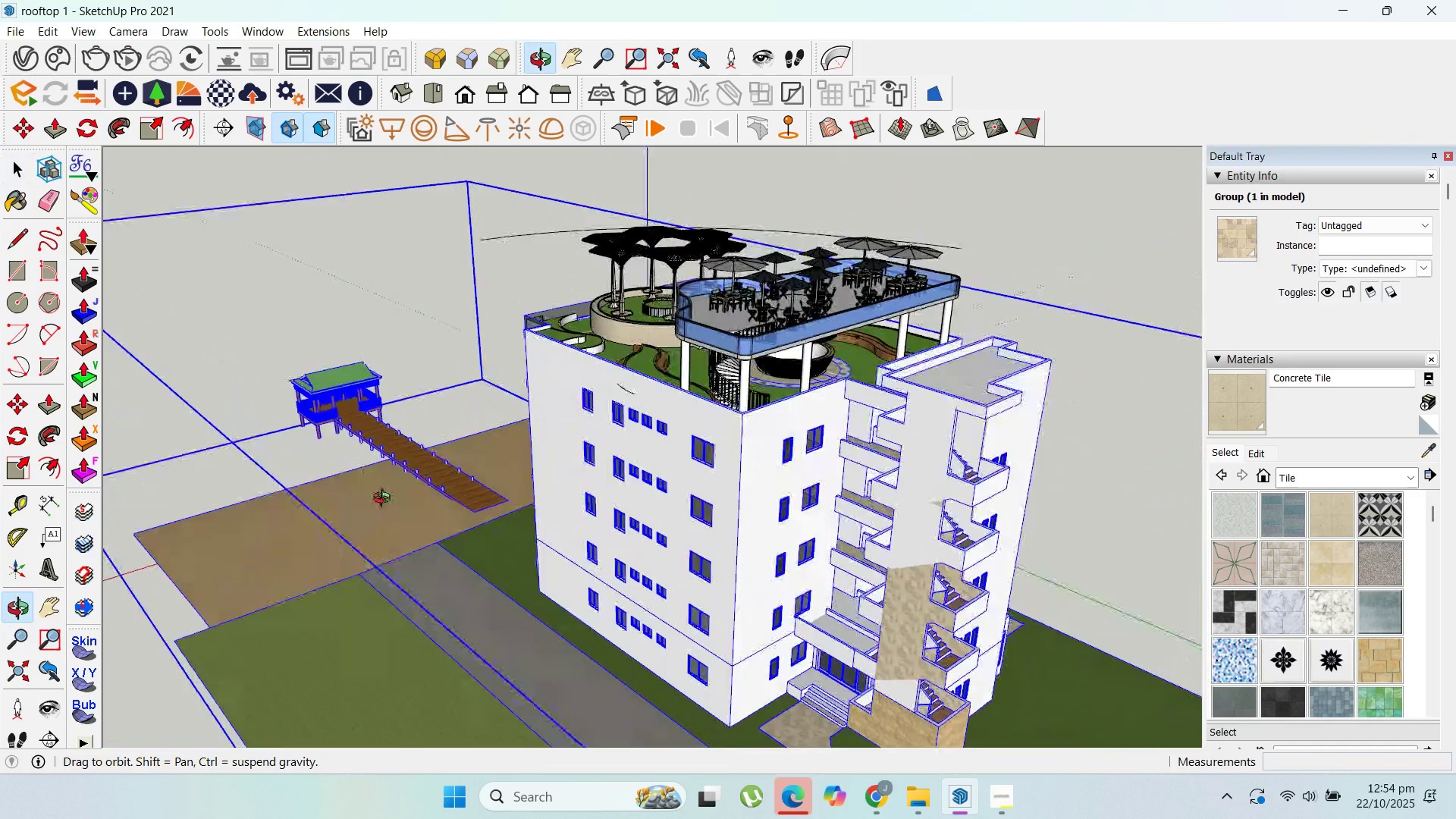 
wait(5.12)
 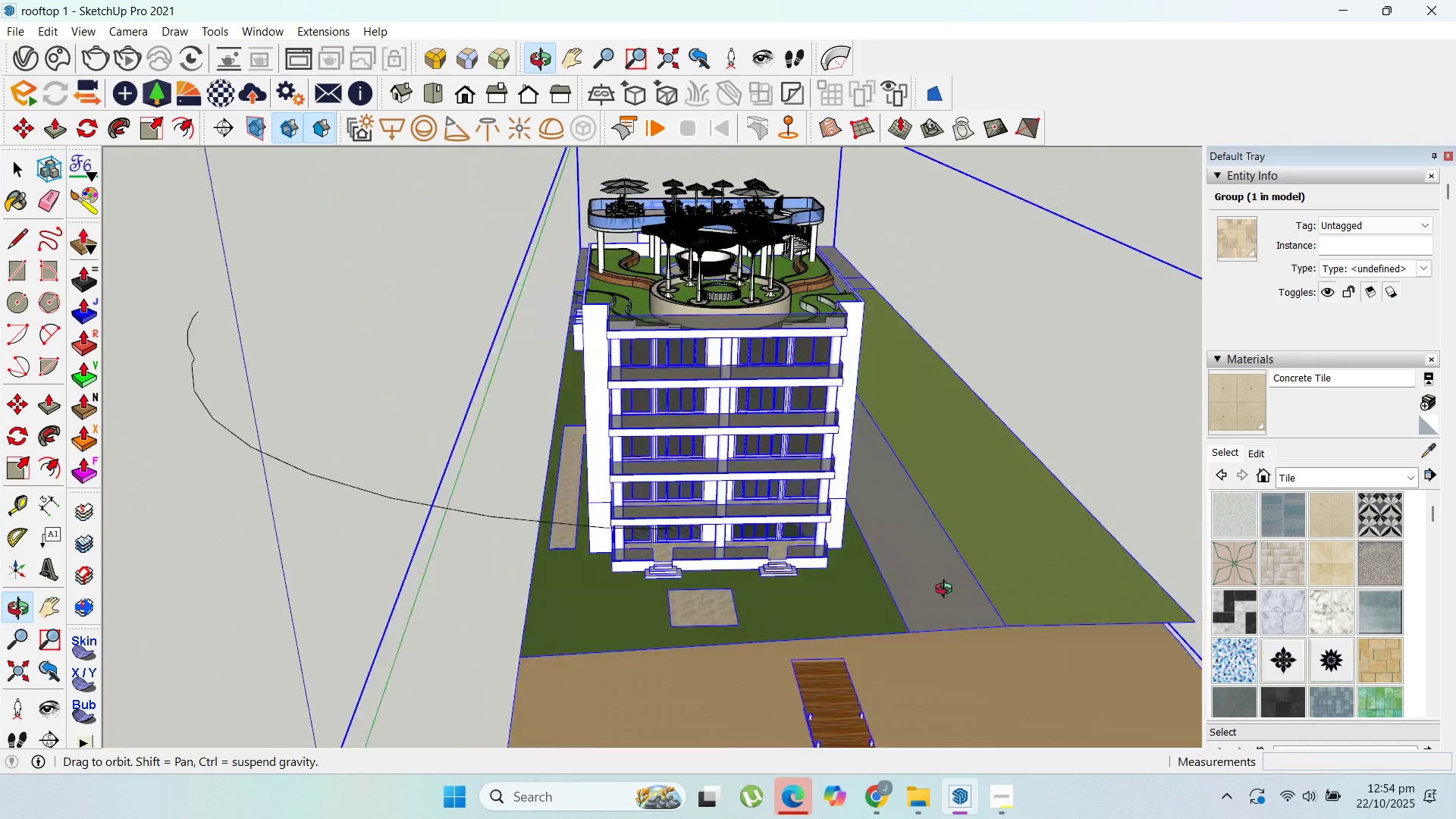 
scroll: coordinate [955, 386], scroll_direction: up, amount: 13.0
 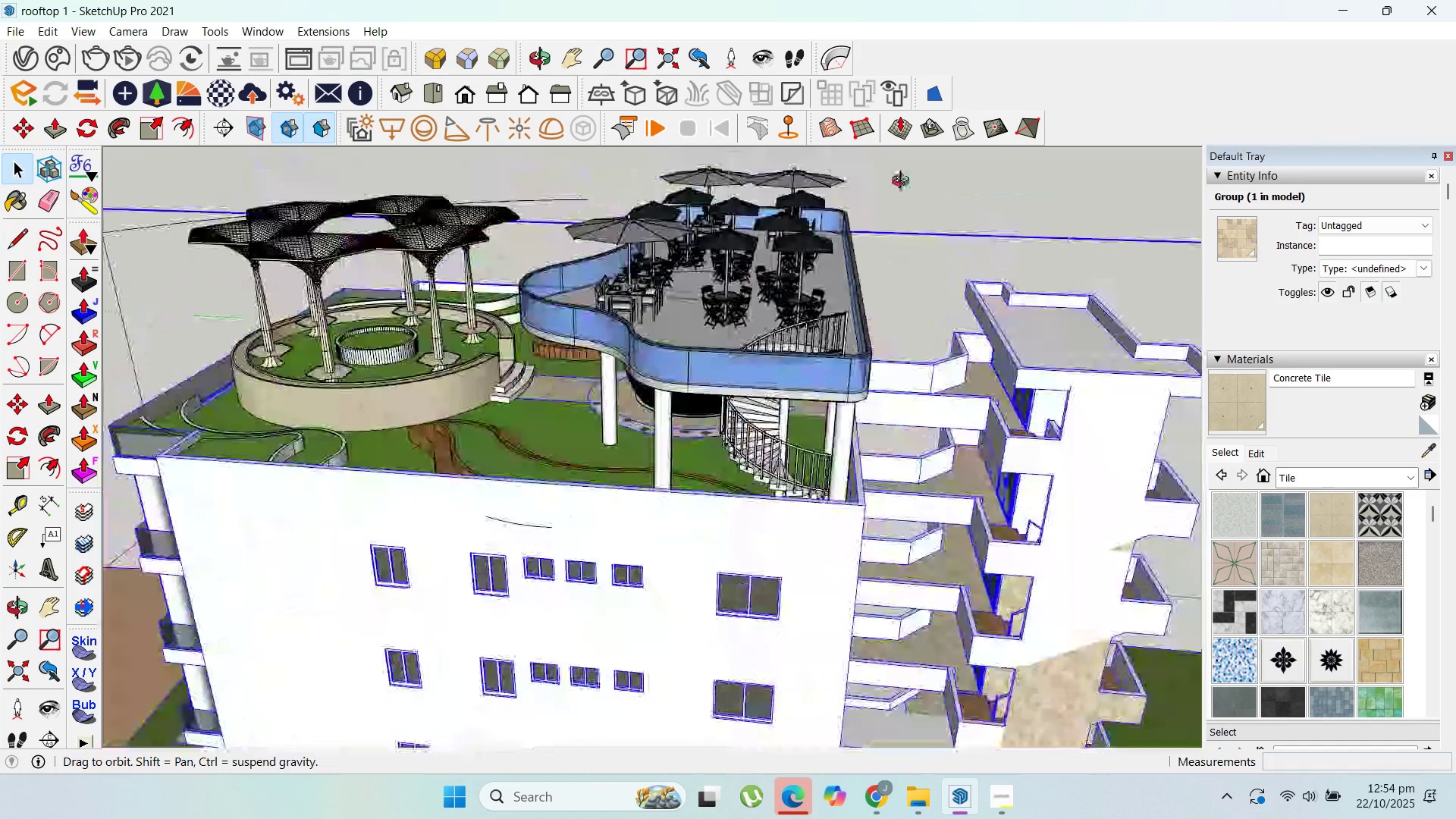 
scroll: coordinate [701, 435], scroll_direction: down, amount: 6.0
 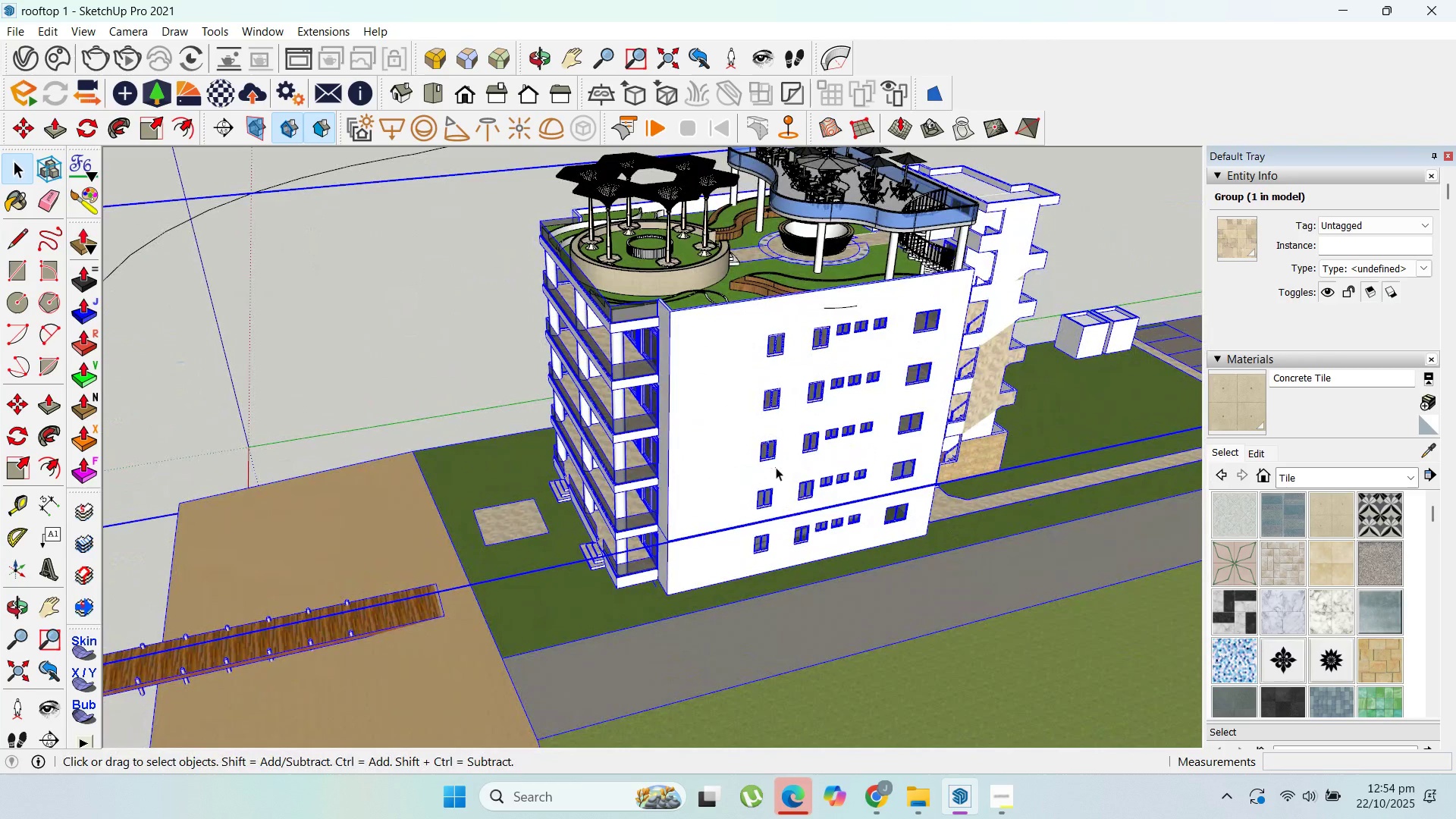 
double_click([776, 467])
 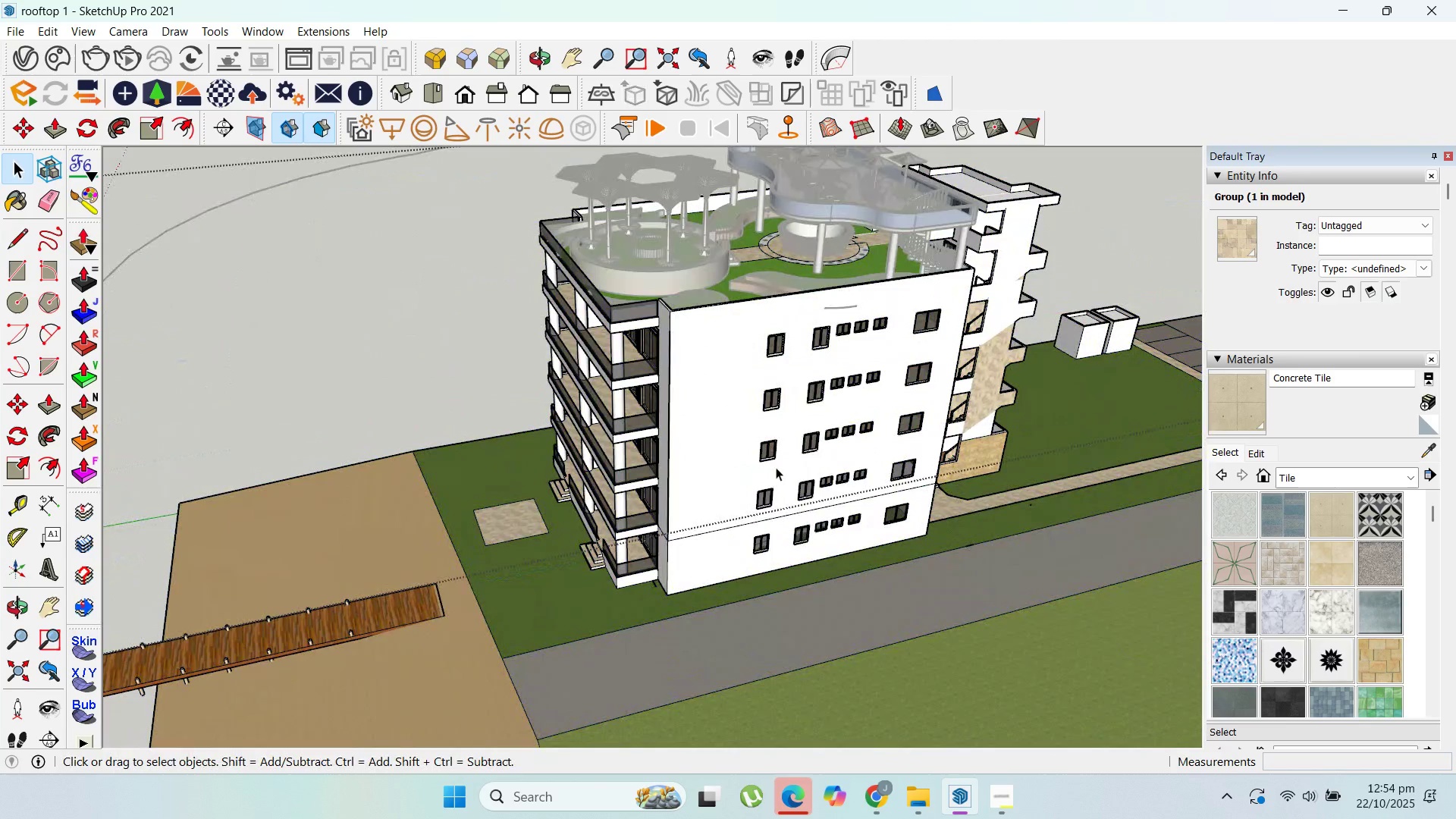 
triple_click([776, 467])
 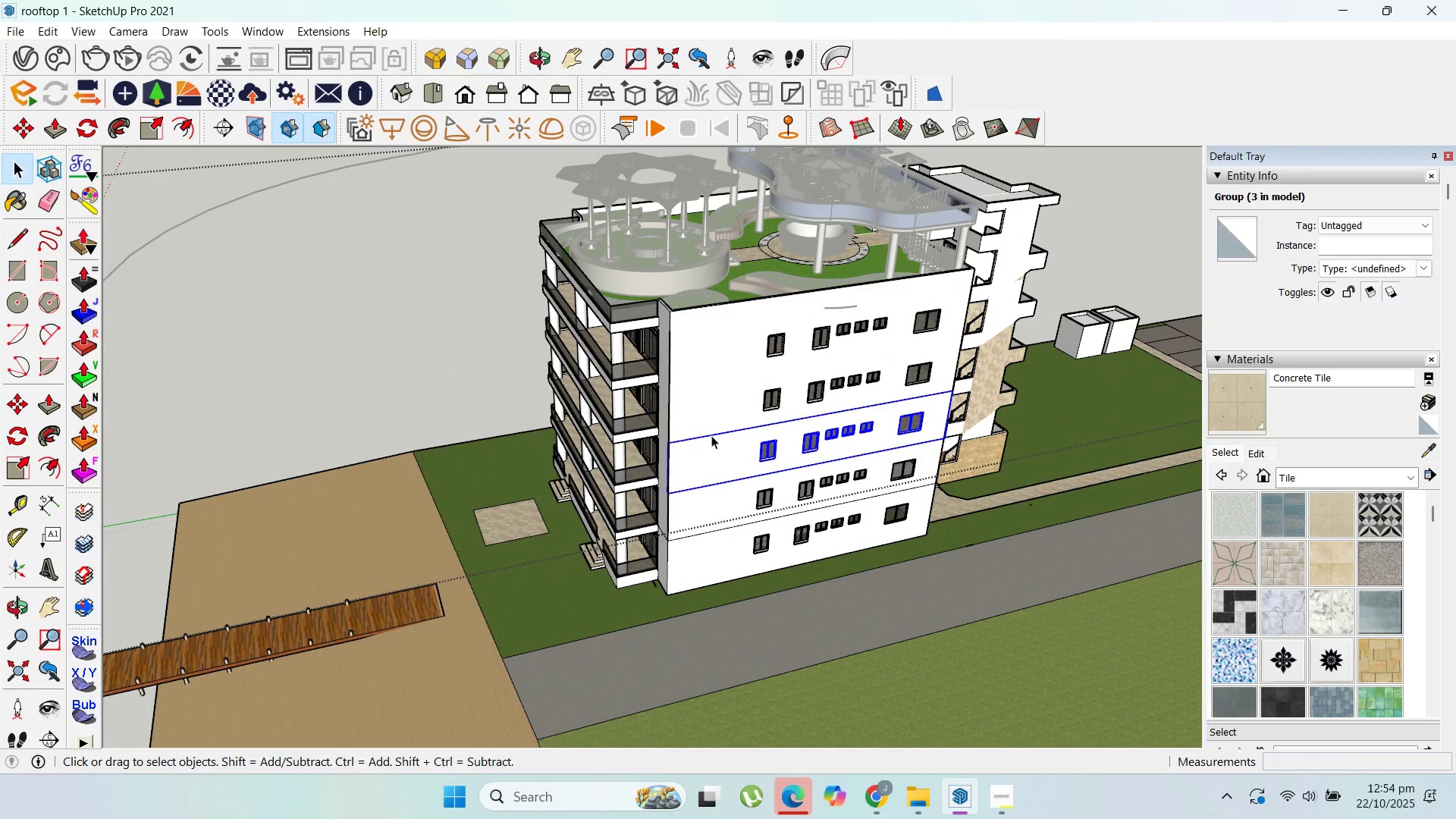 
key(Escape)
 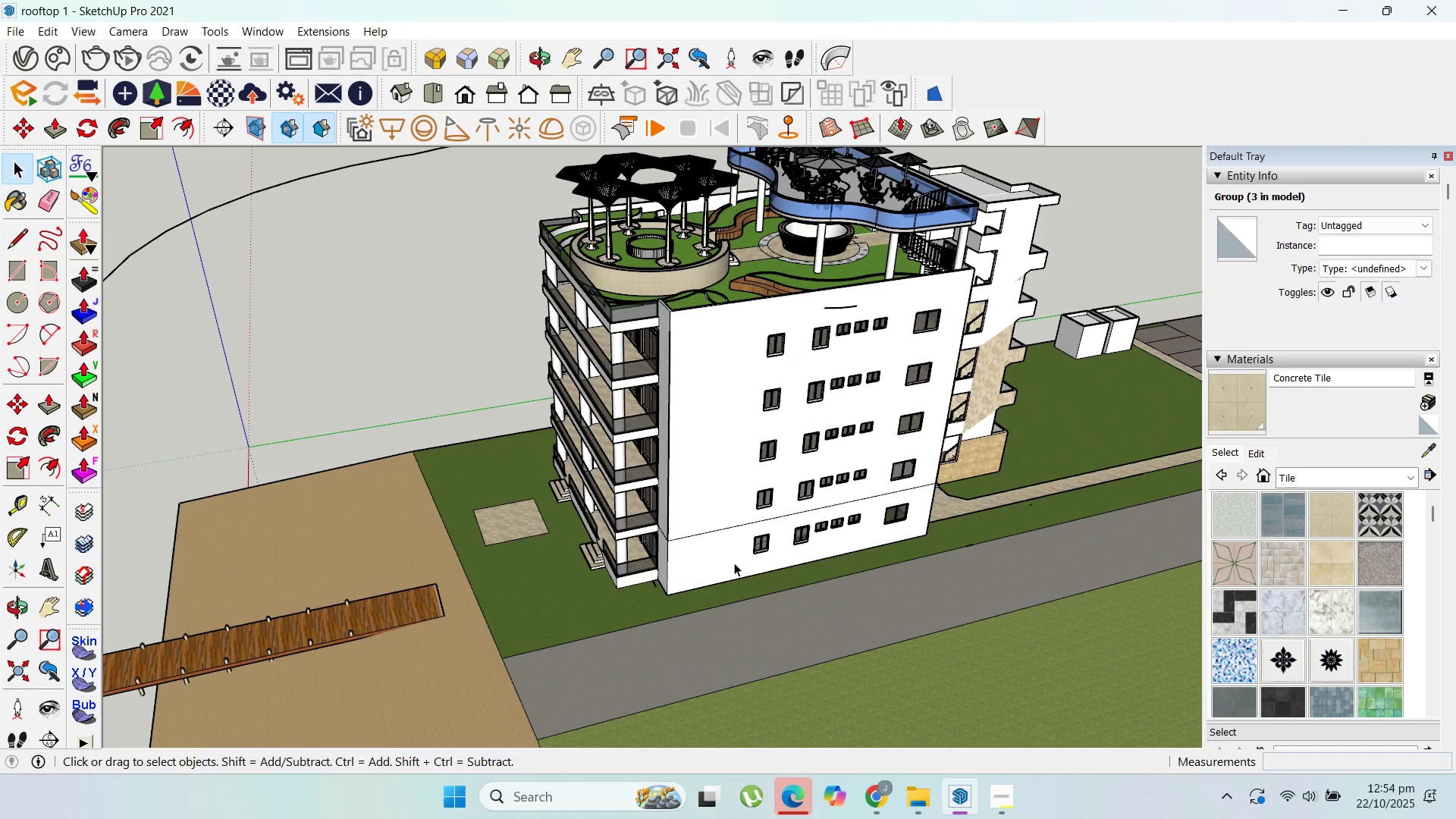 
left_click([734, 563])
 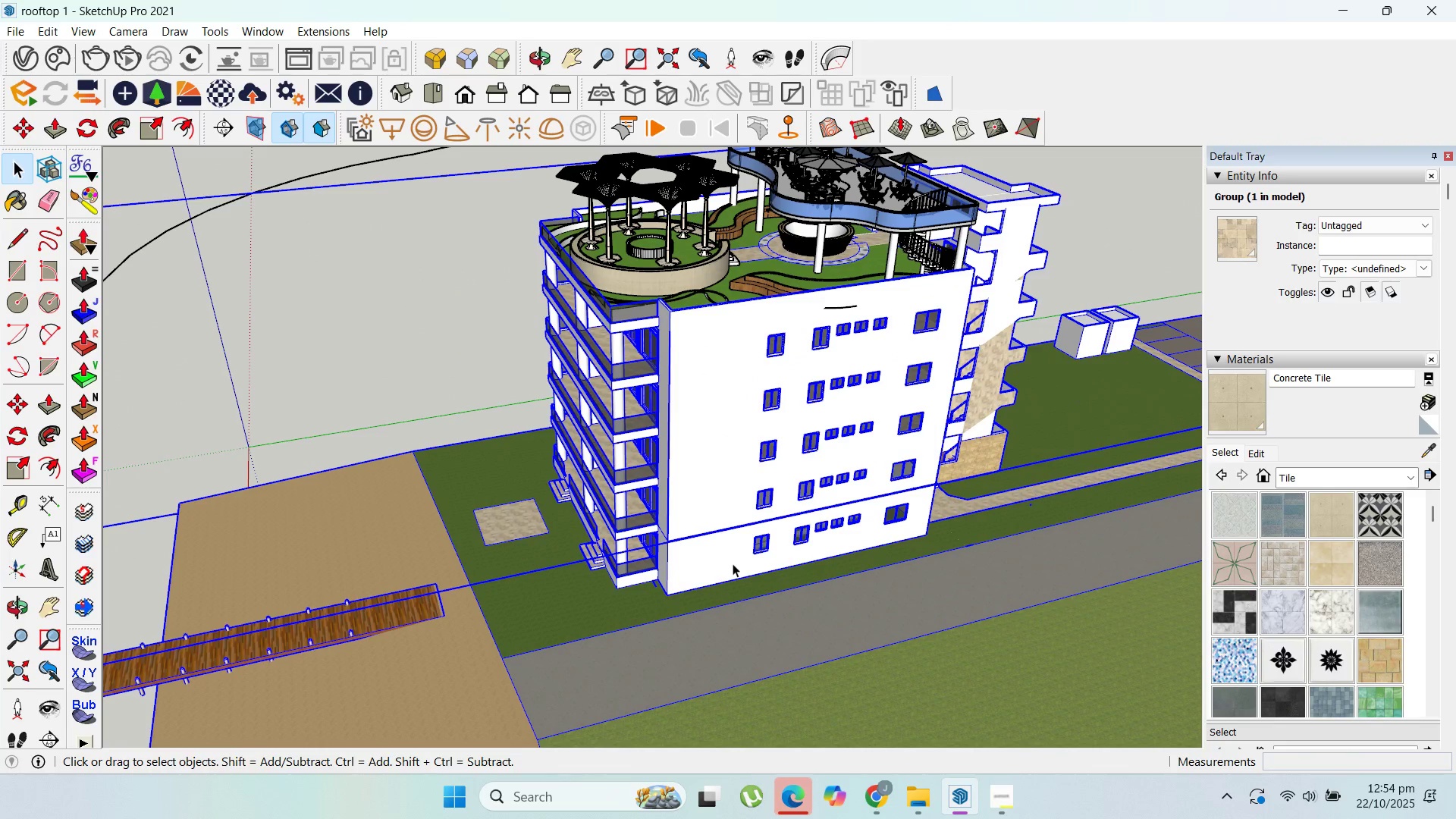 
double_click([733, 563])
 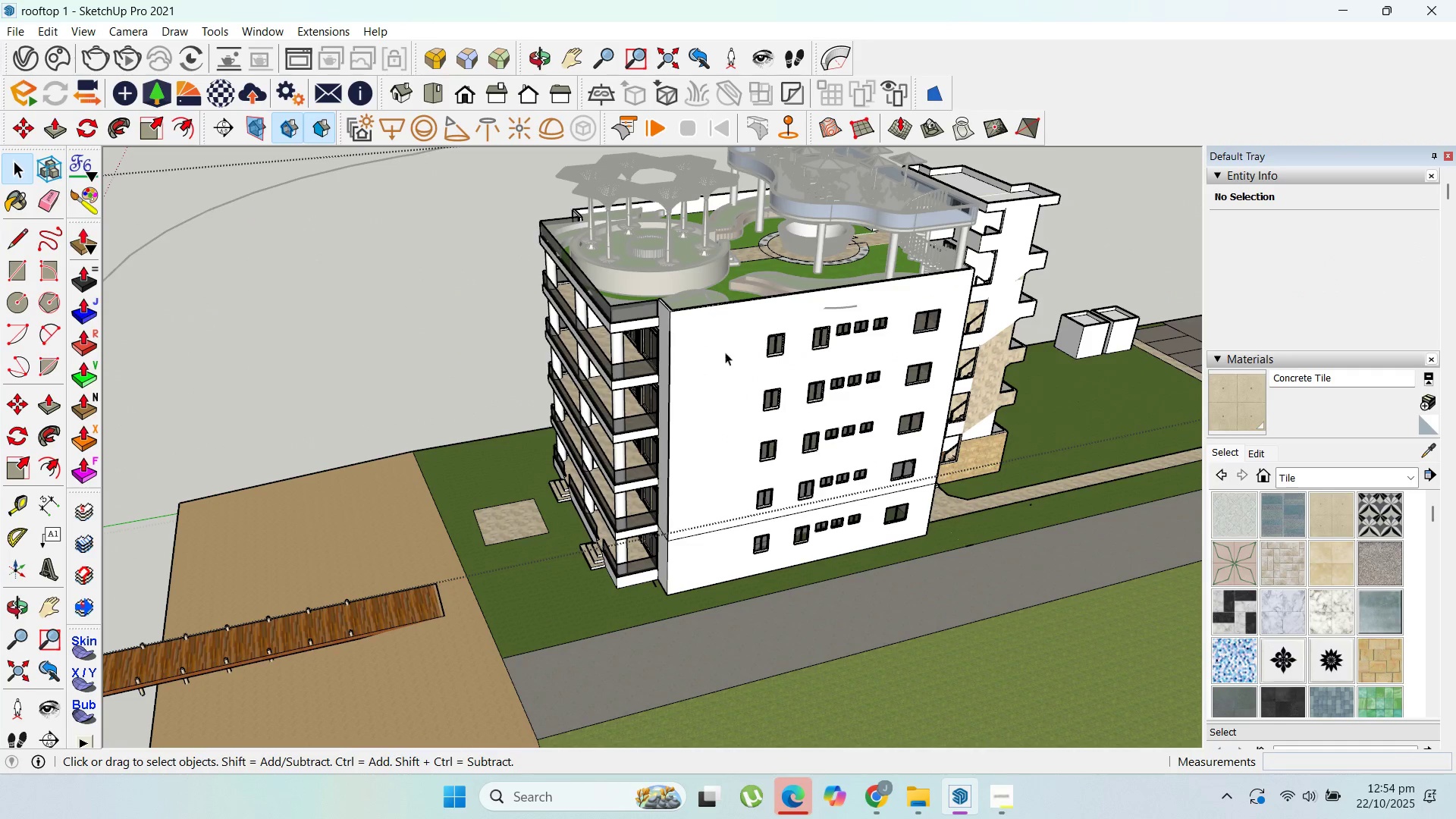 
left_click([739, 326])
 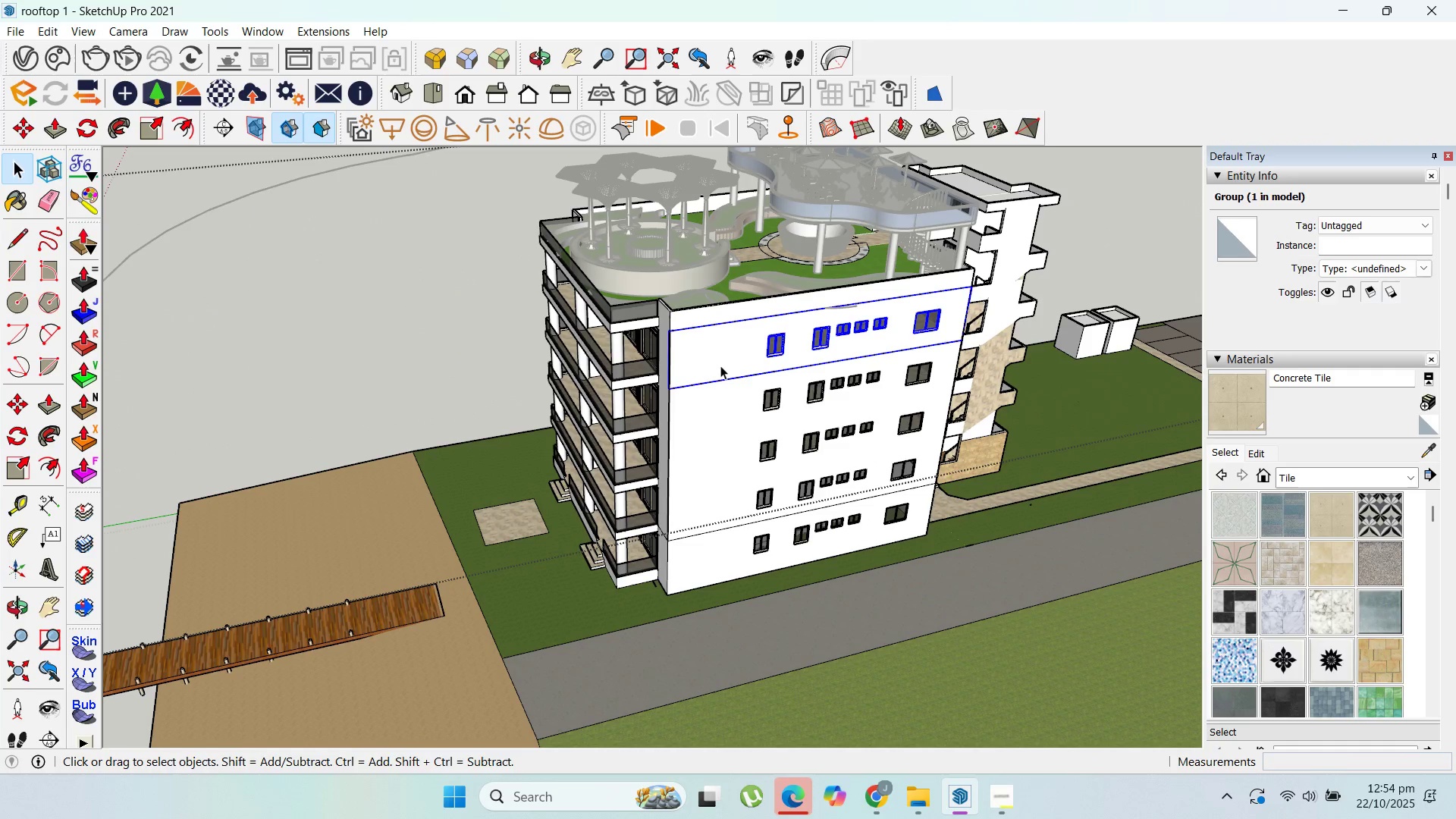 
key(M)
 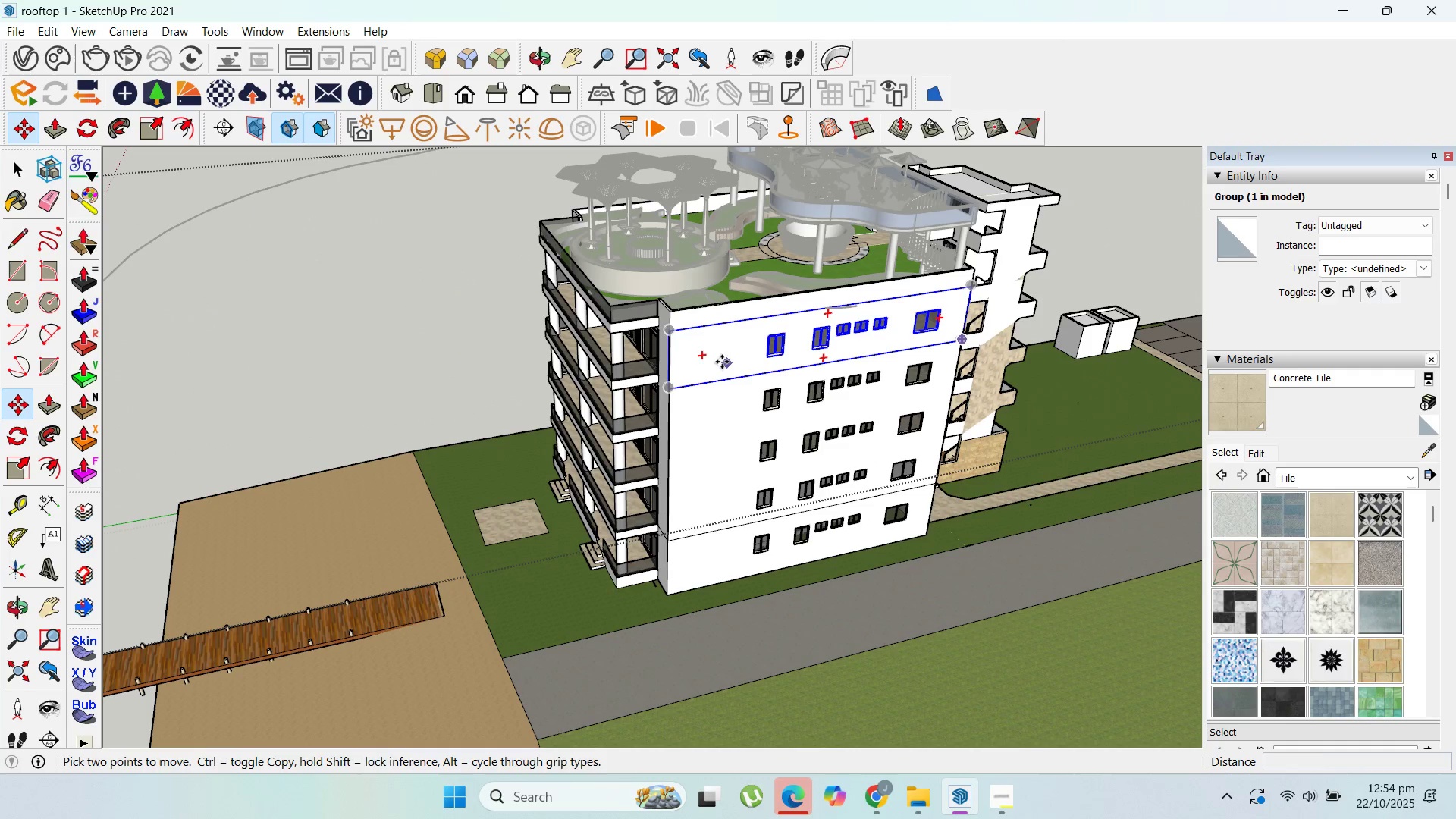 
left_click_drag(start_coordinate=[726, 363], to_coordinate=[710, 362])
 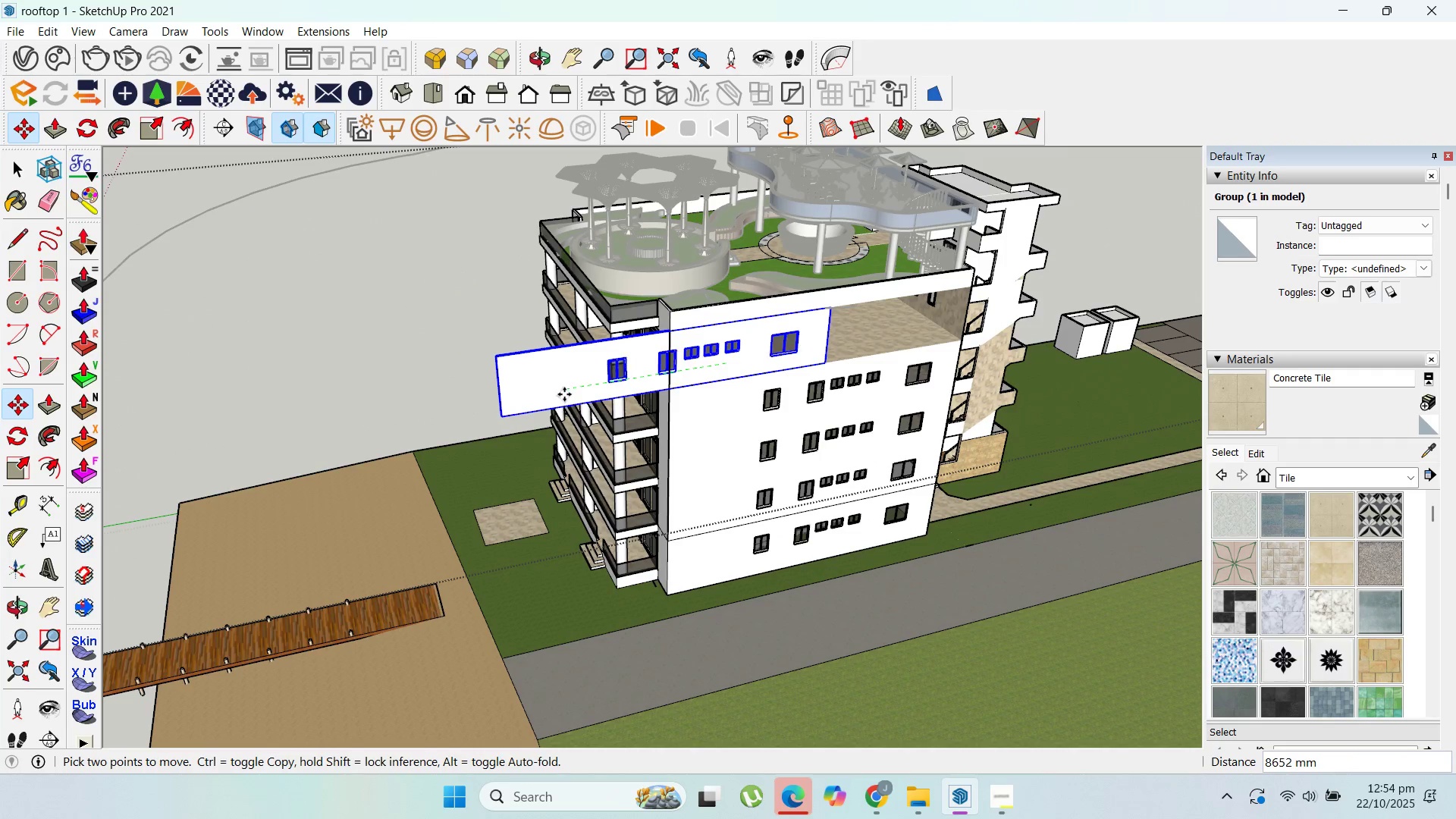 
key(Escape)
 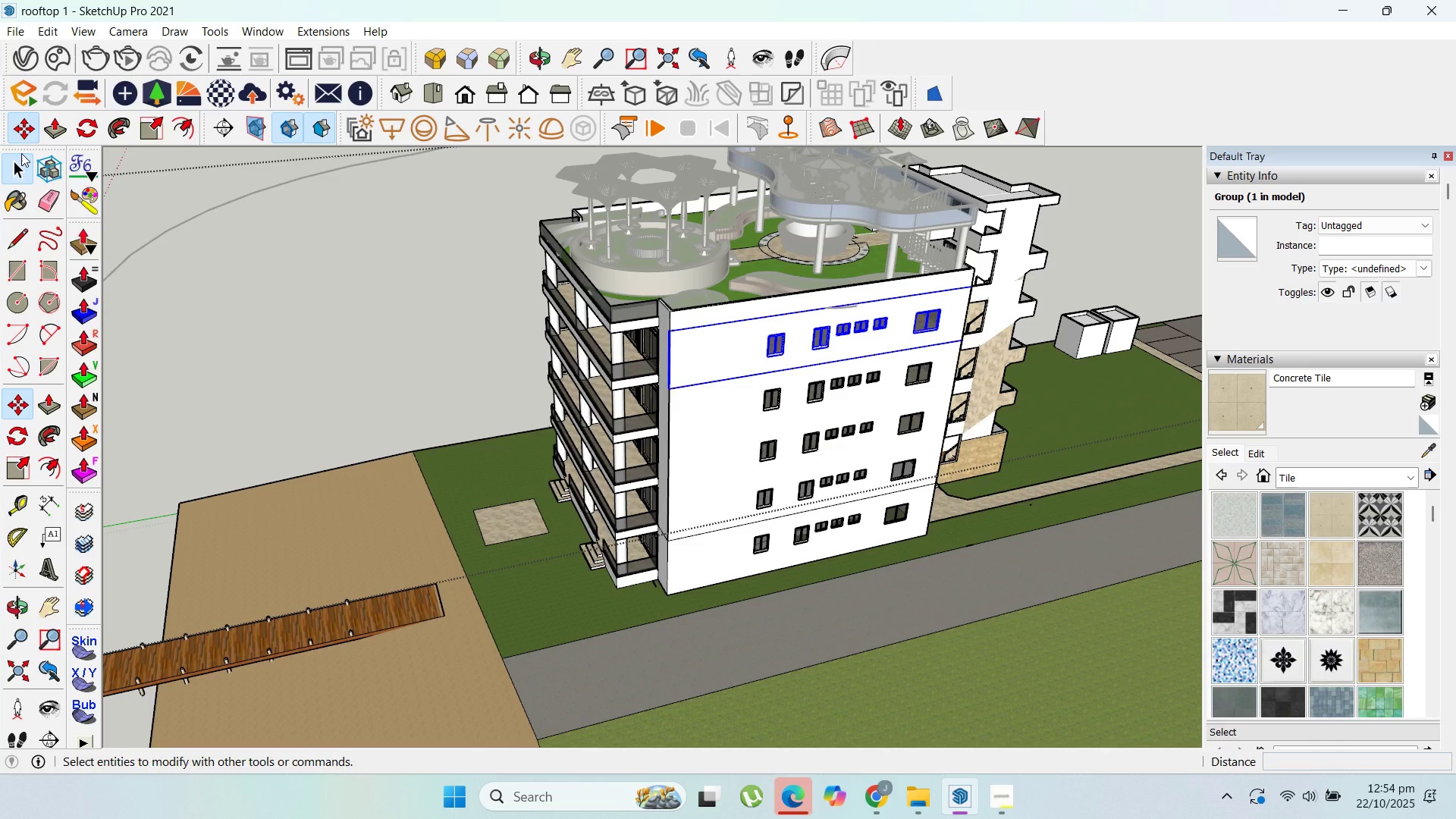 
key(Escape)
 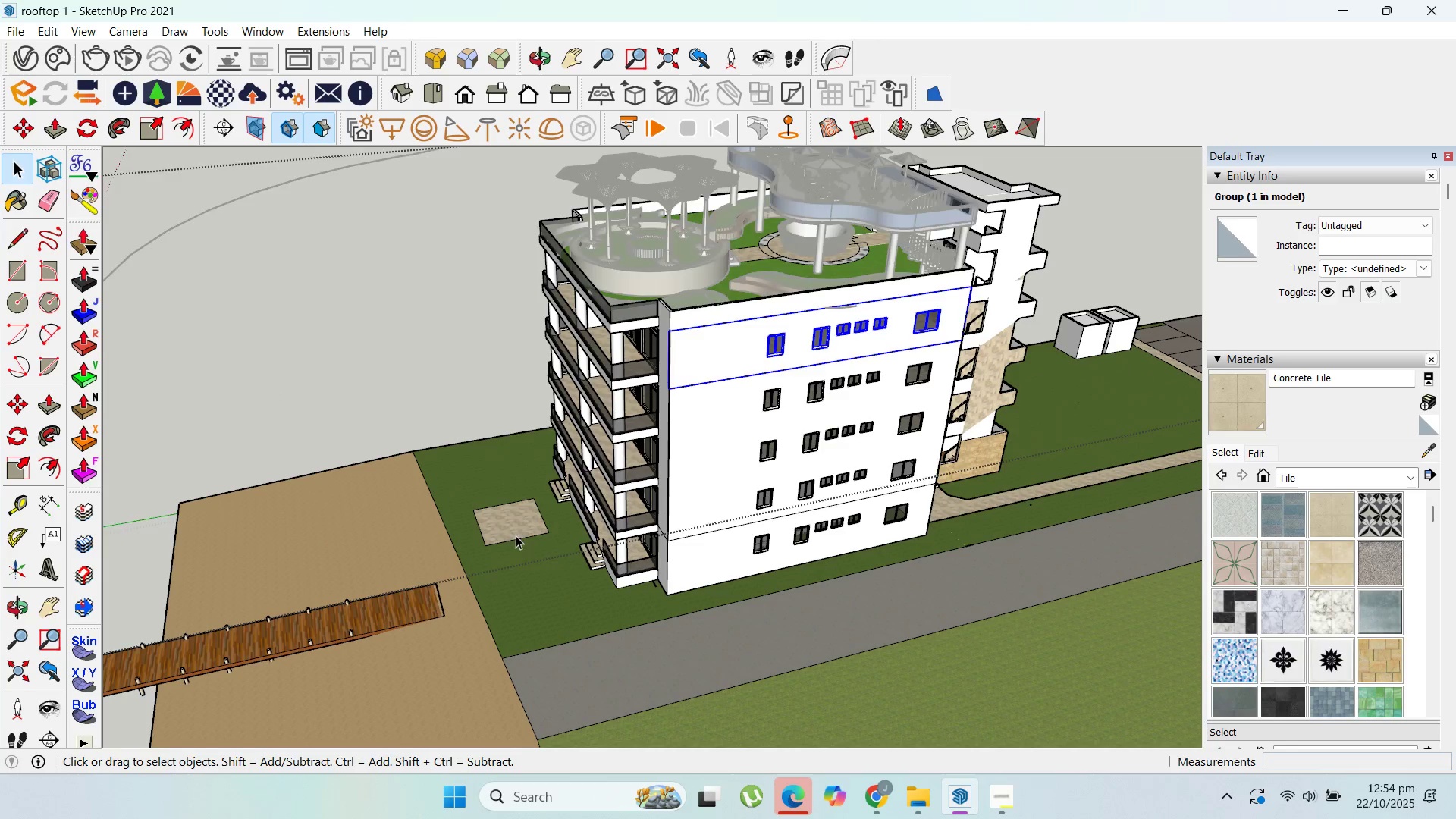 
key(Escape)
 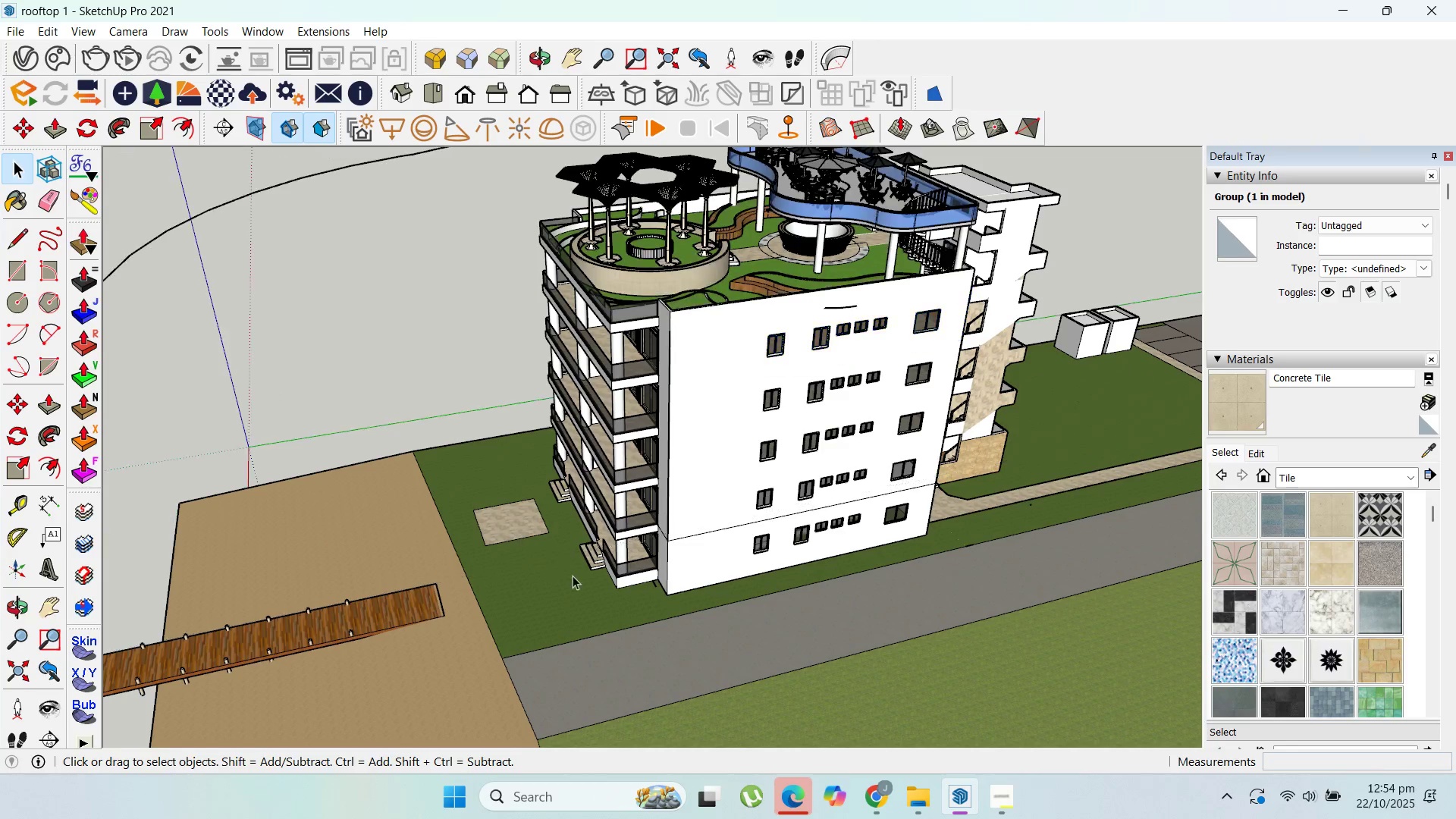 
key(Escape)
 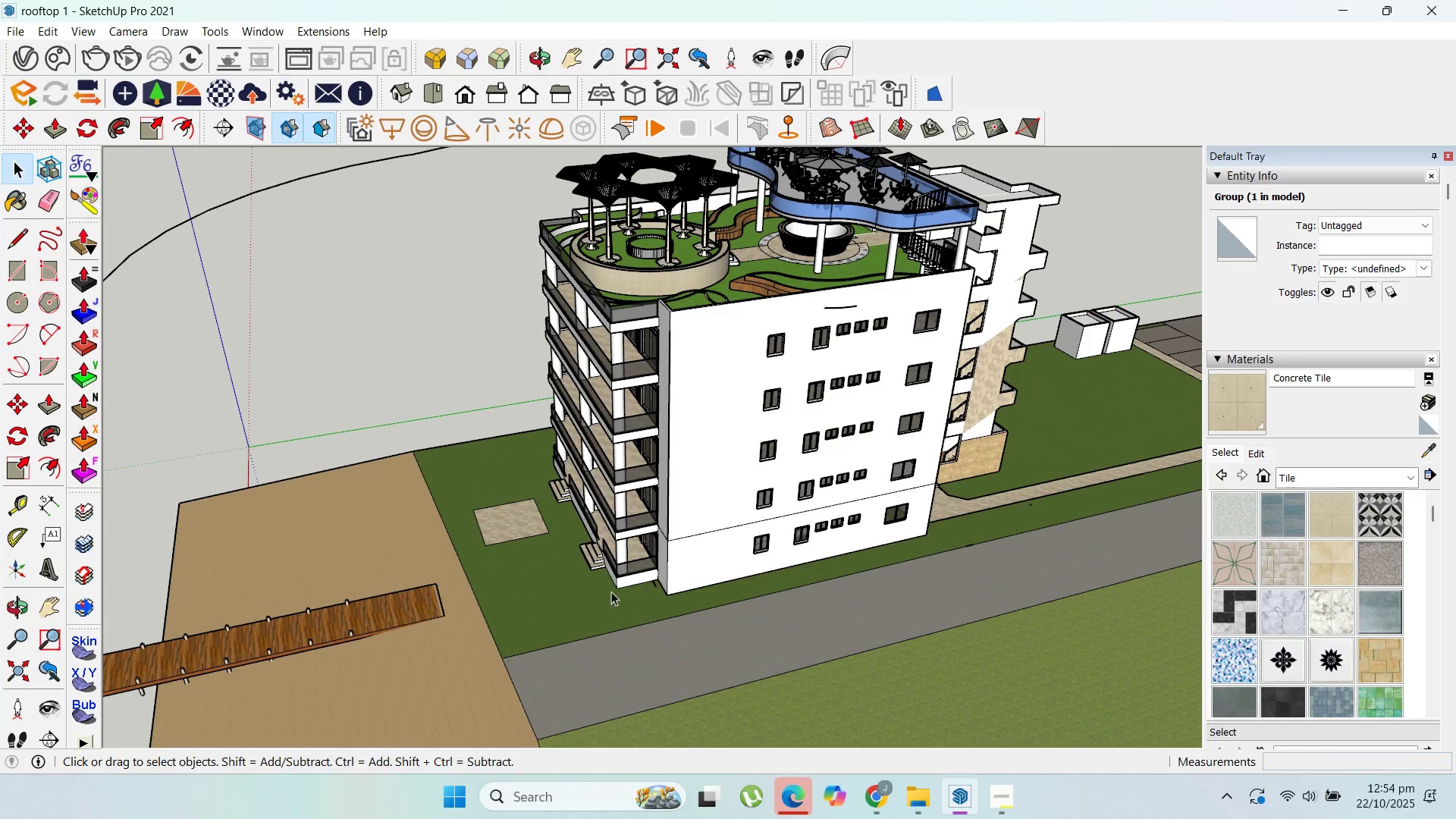 
key(Escape)
 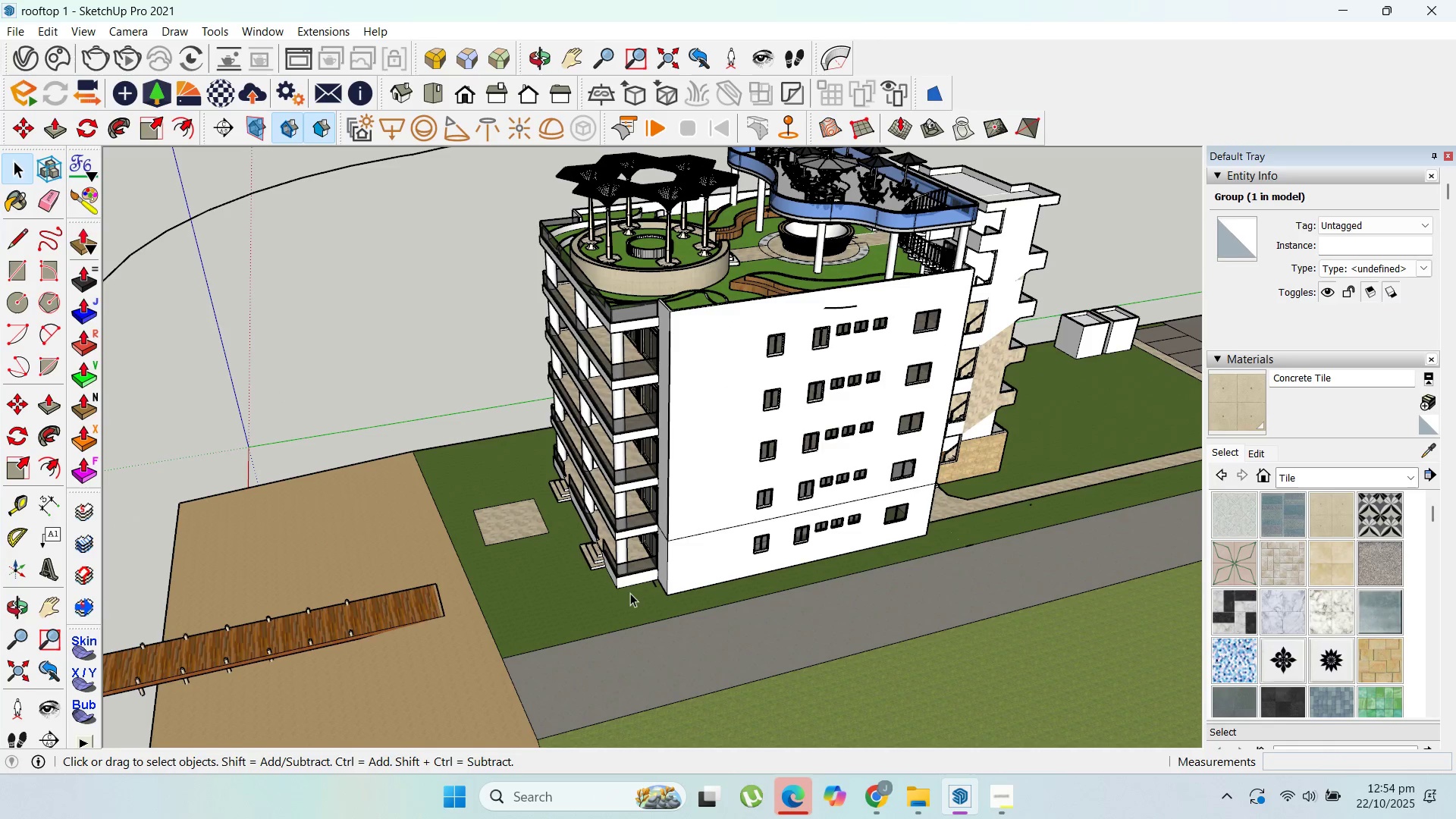 
key(Escape)
 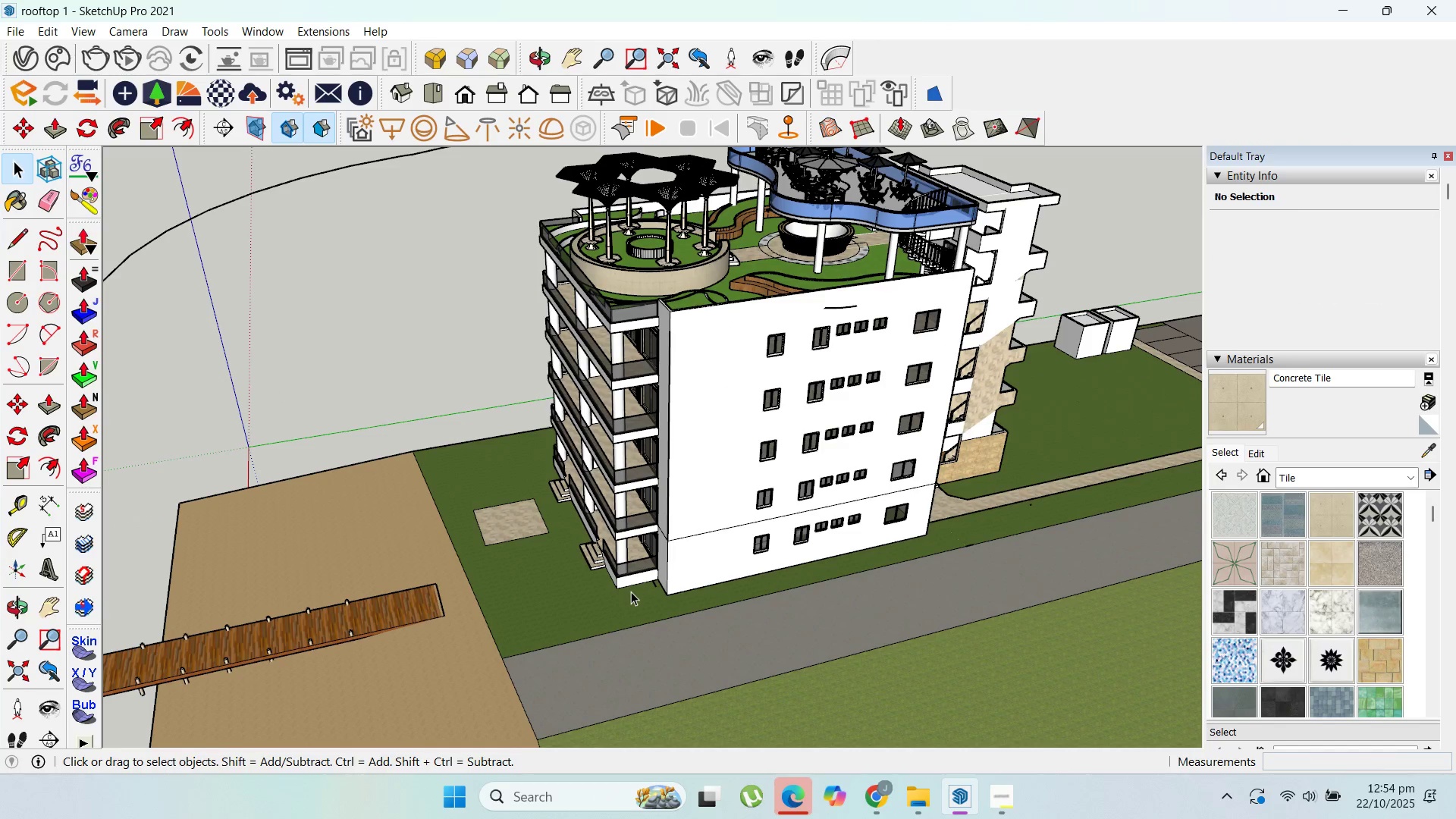 
key(Escape)
 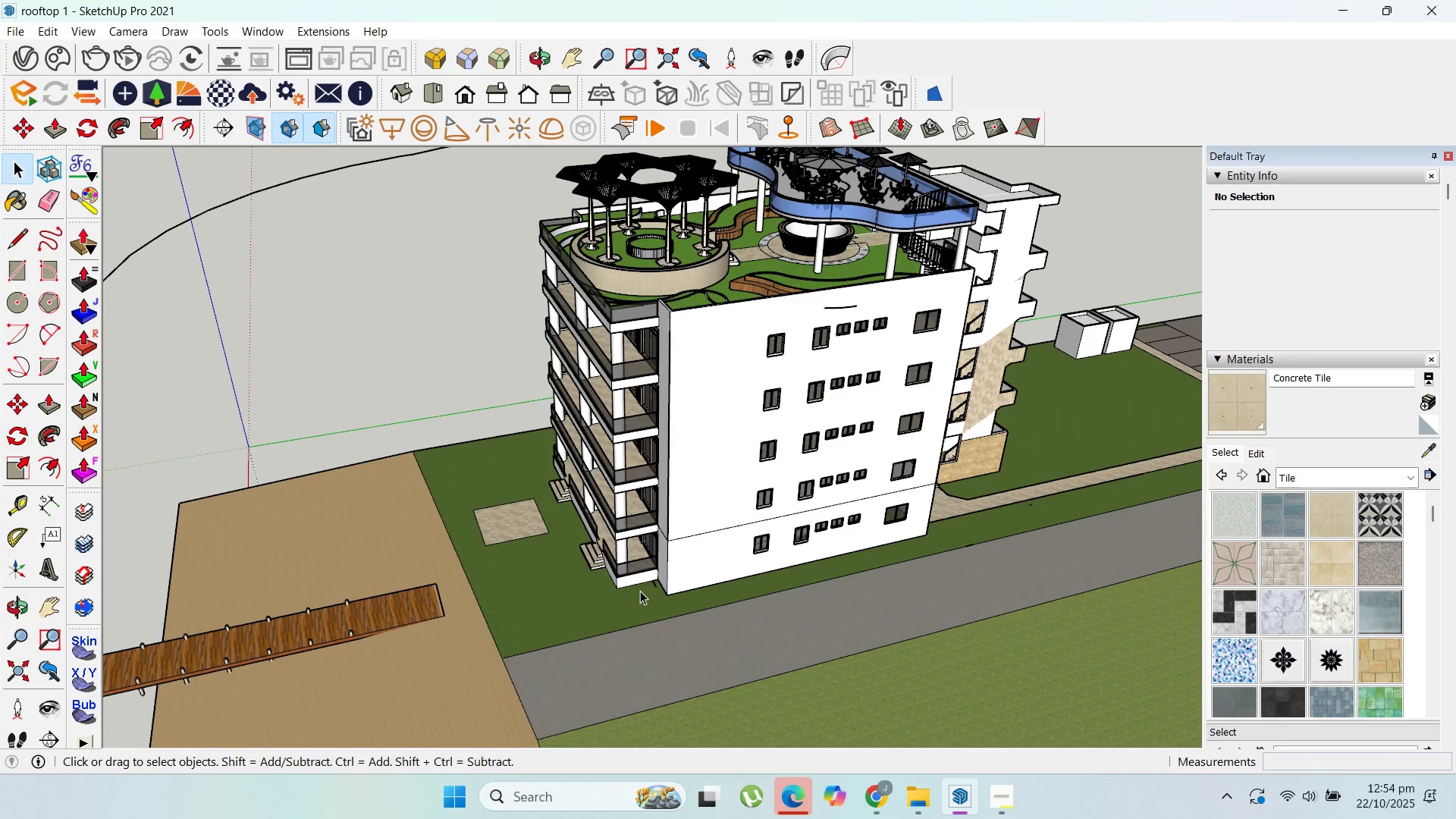 
key(Escape)
 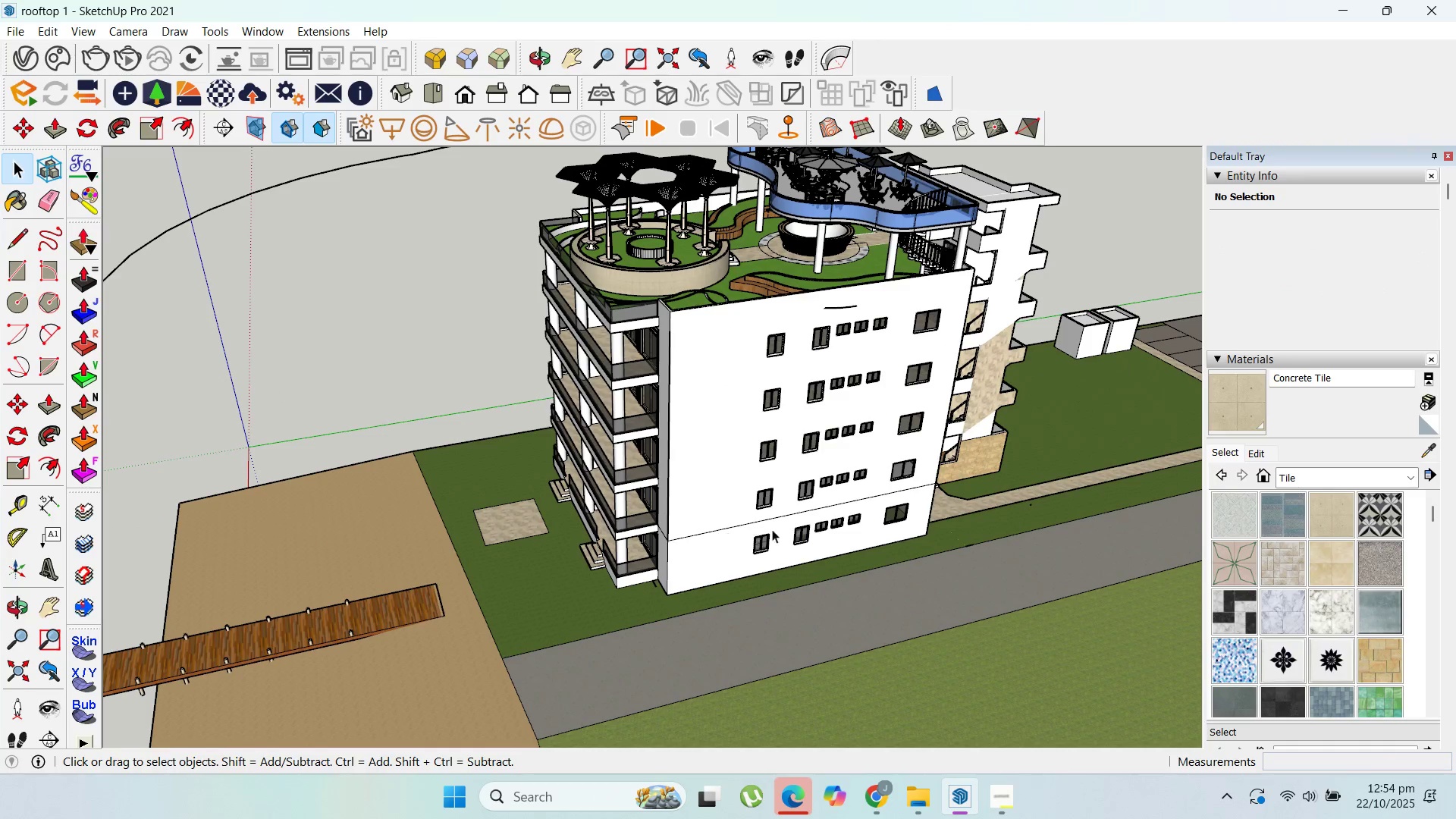 
key(Escape)
 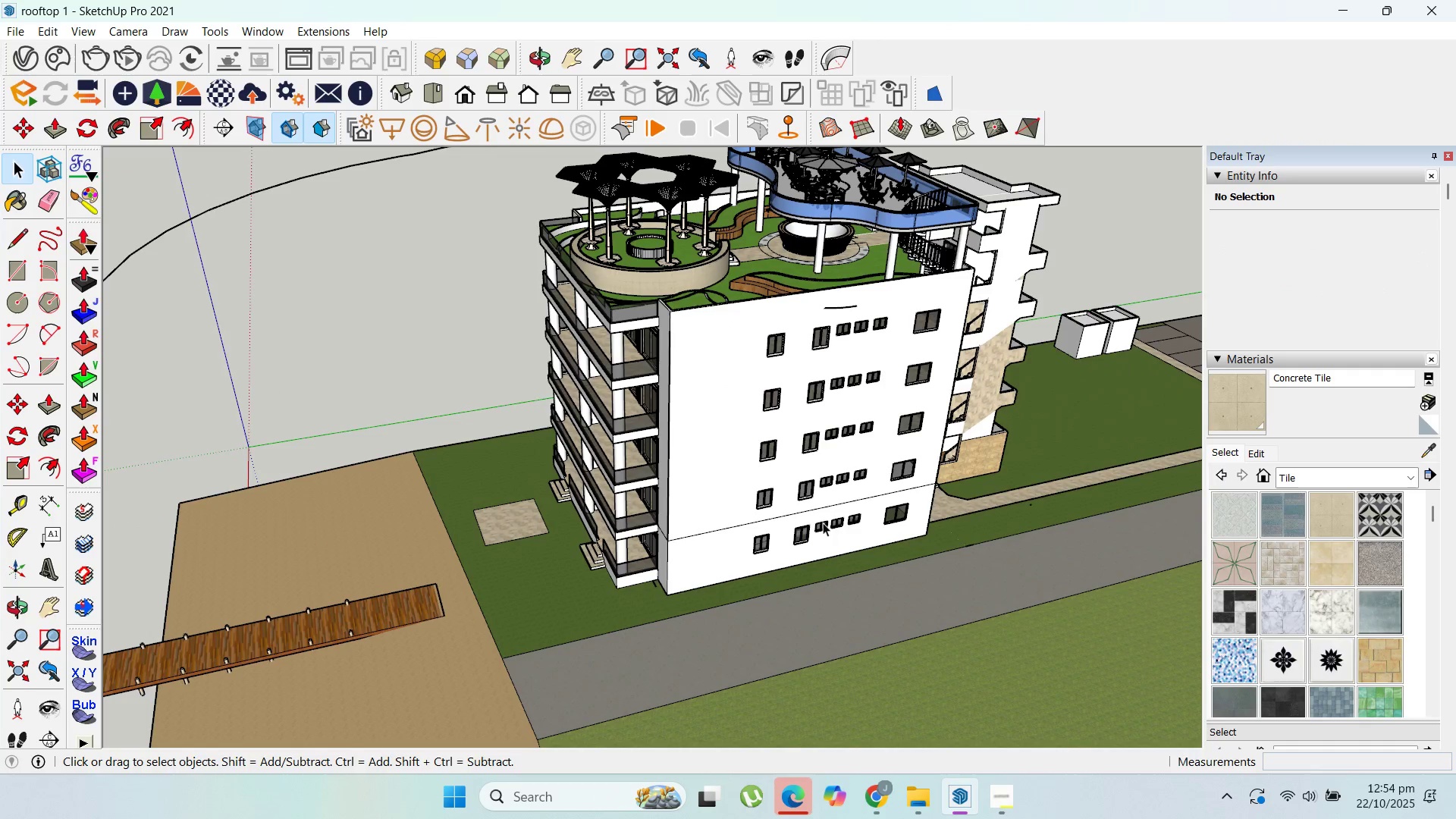 
scroll: coordinate [896, 504], scroll_direction: down, amount: 2.0
 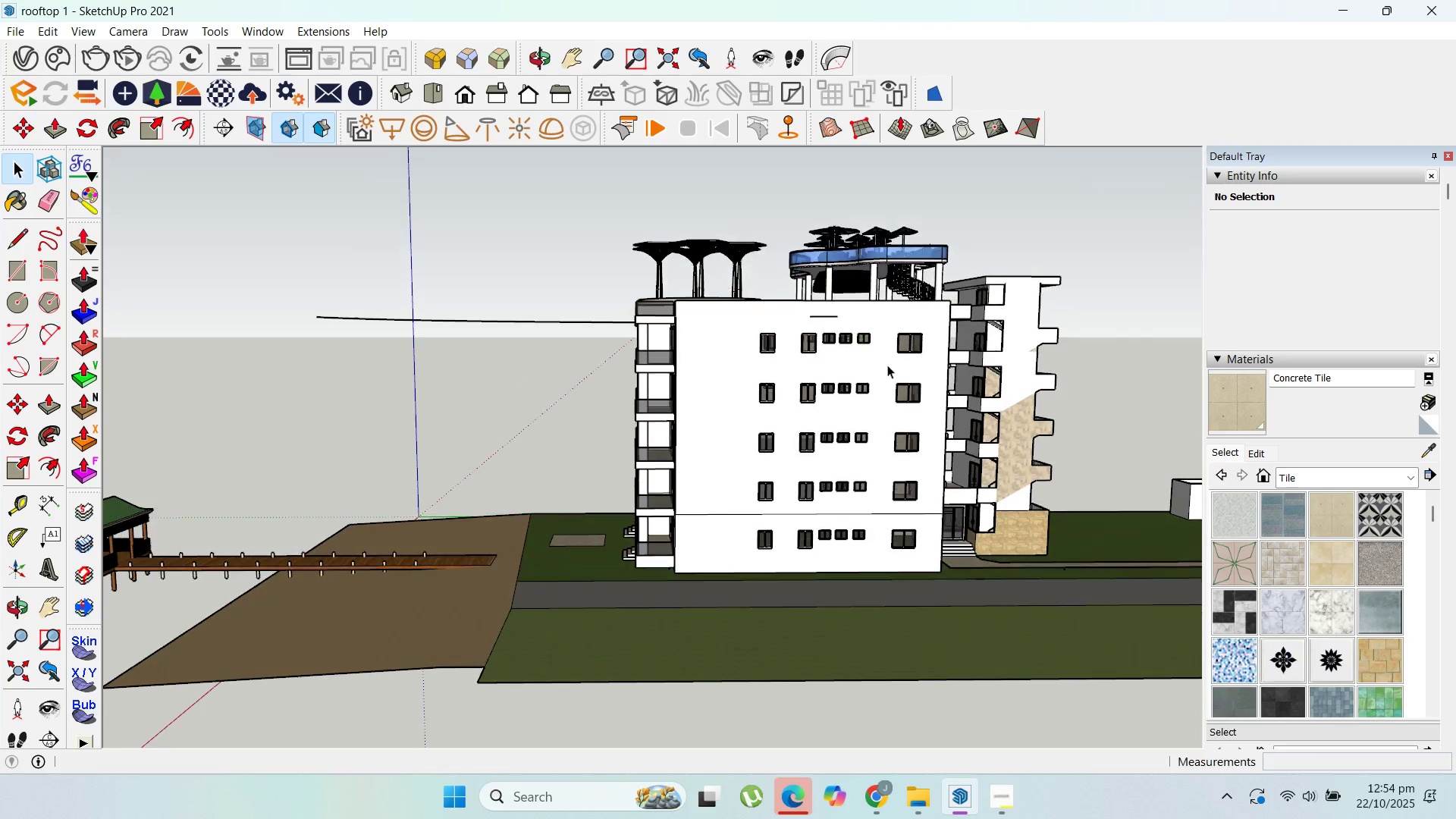 
left_click_drag(start_coordinate=[1075, 524], to_coordinate=[581, 362])
 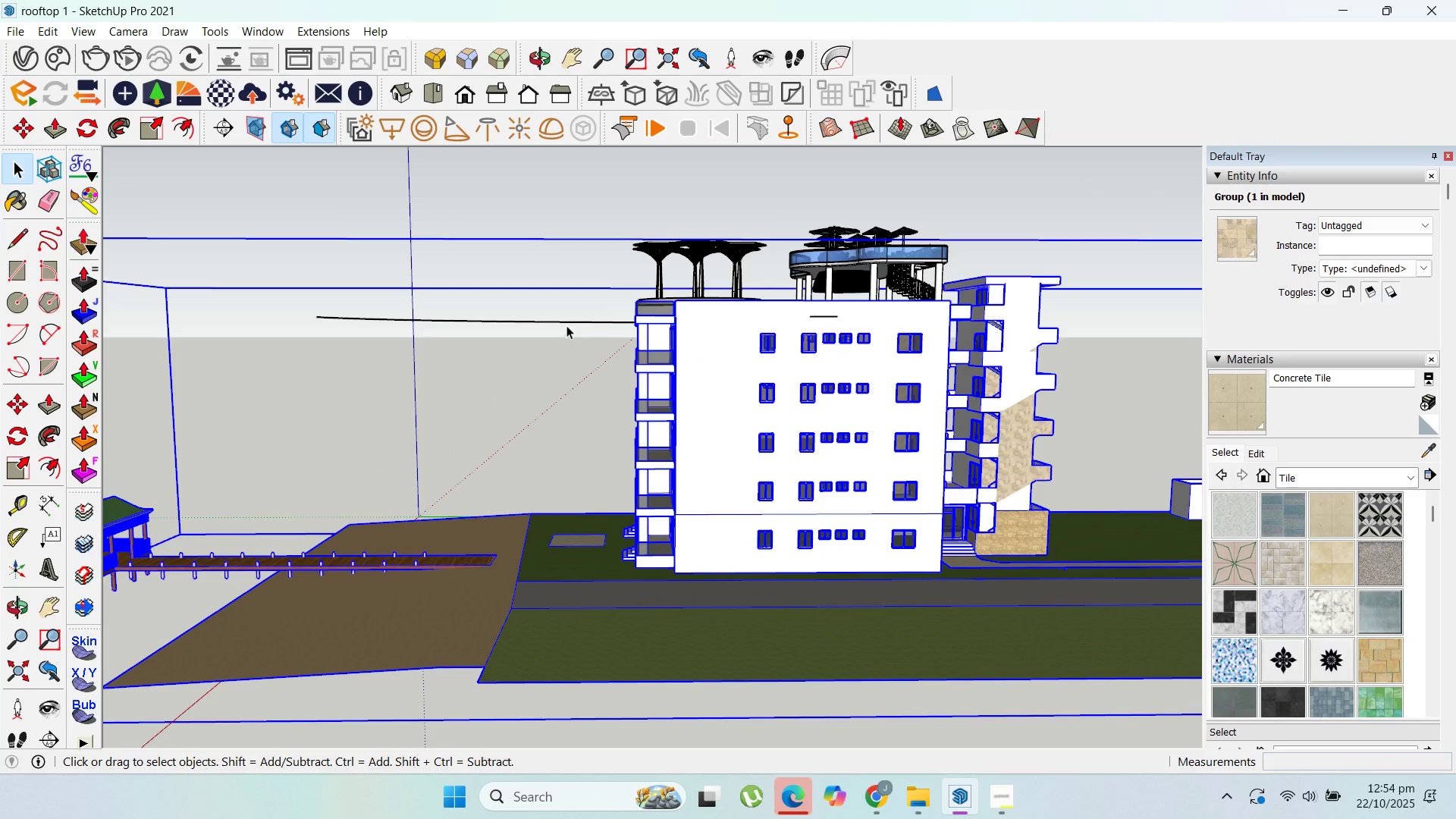 
double_click([564, 323])
 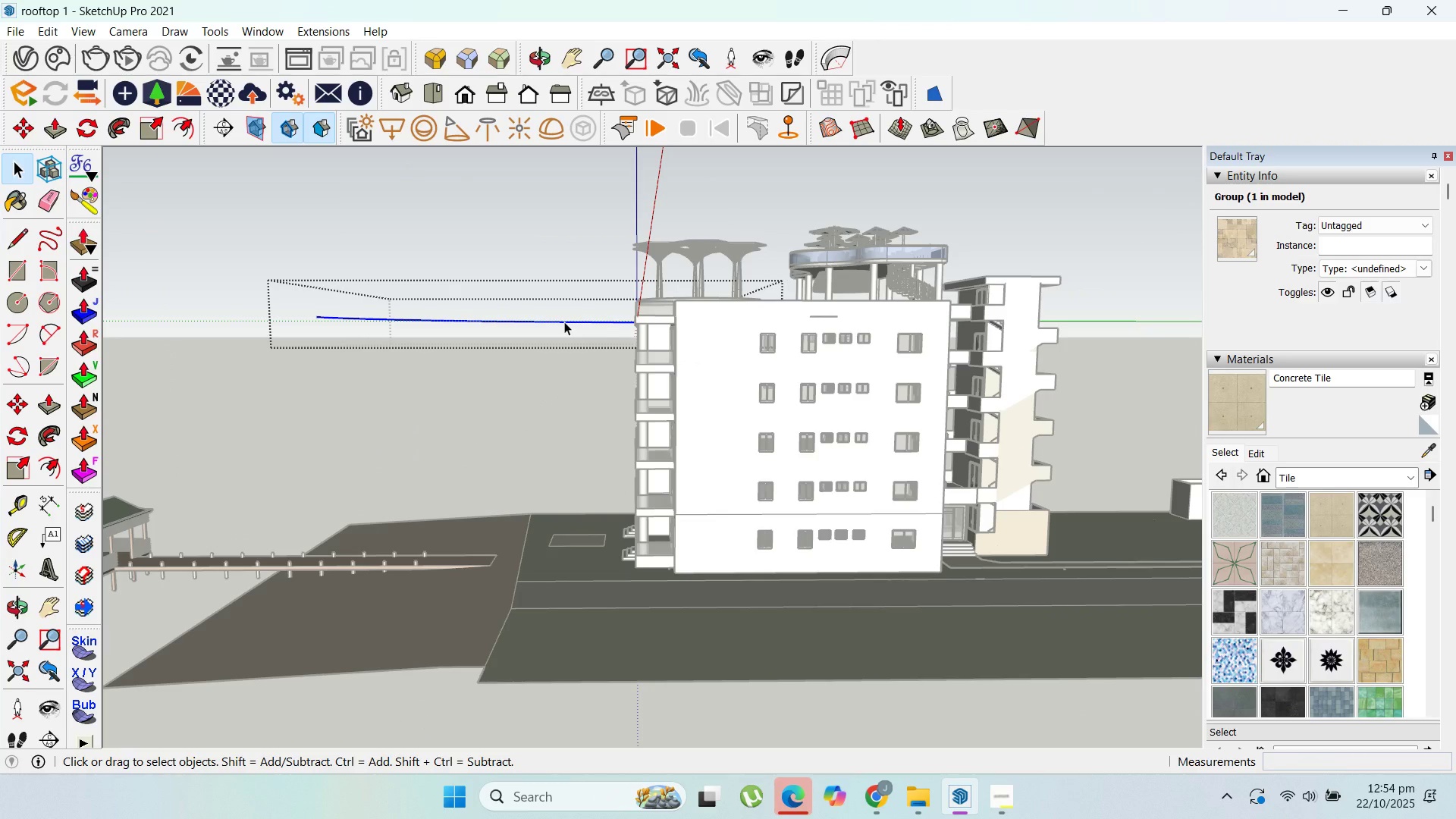 
left_click([564, 322])
 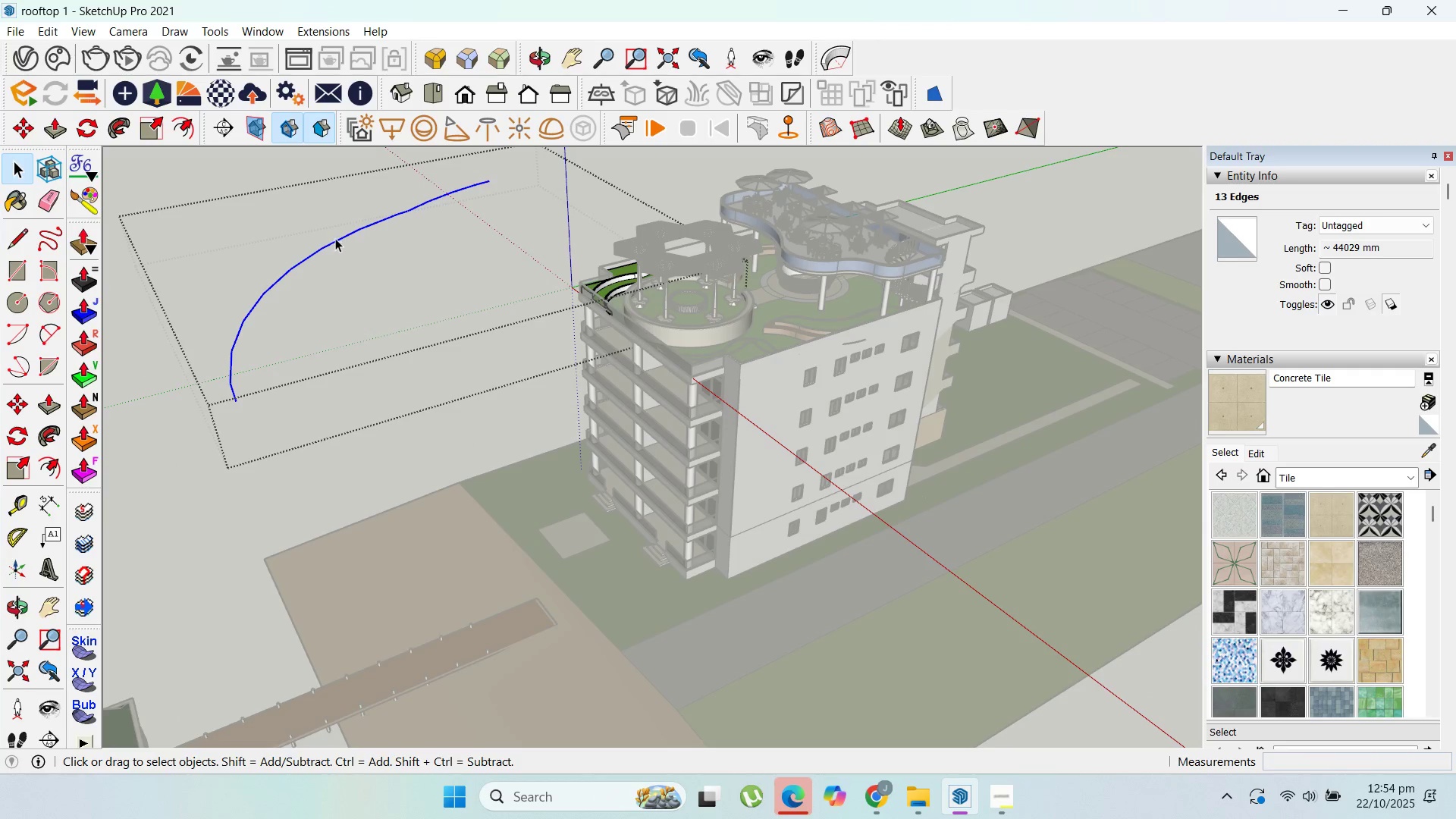 
double_click([334, 239])
 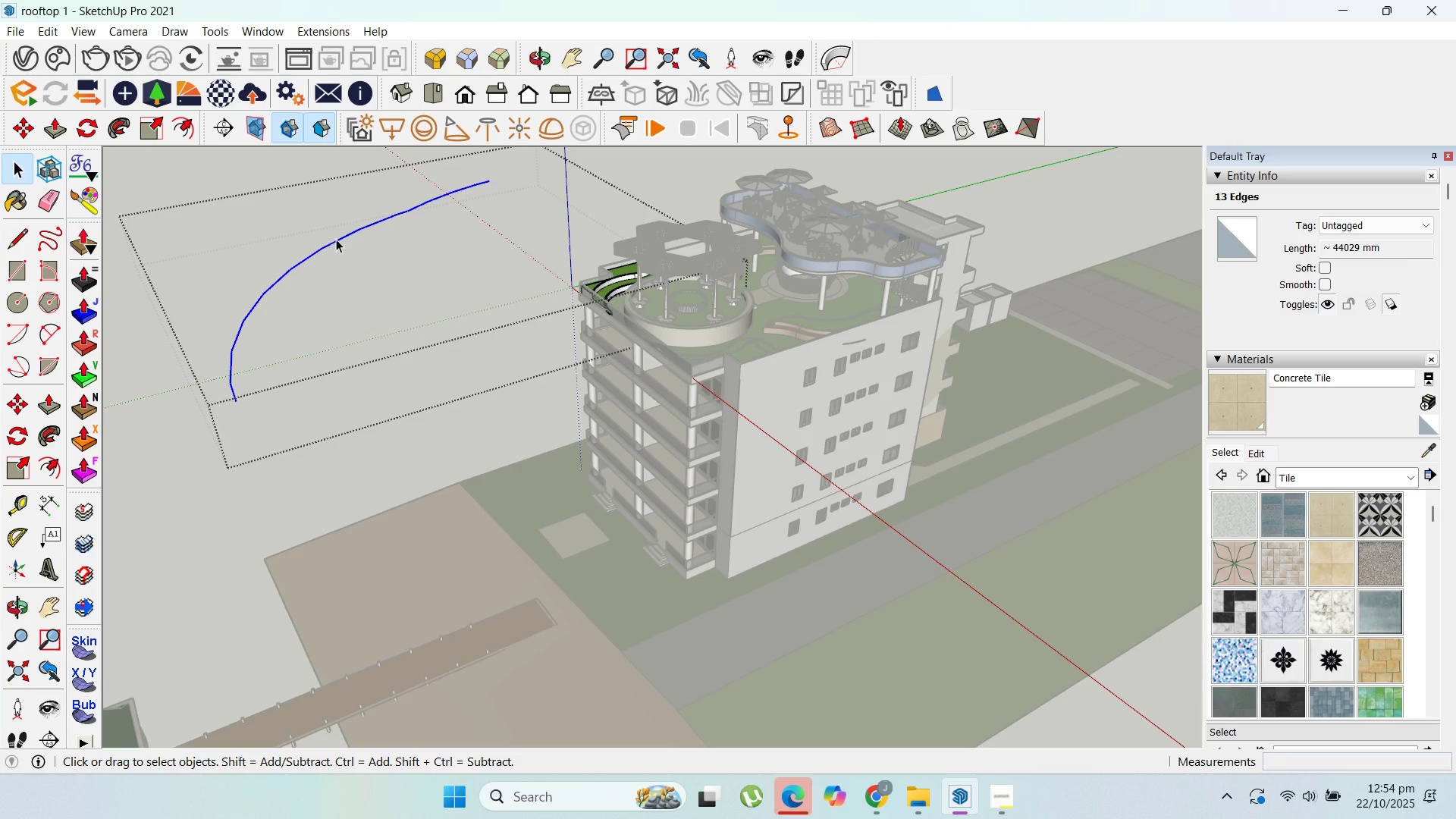 
triple_click([336, 239])
 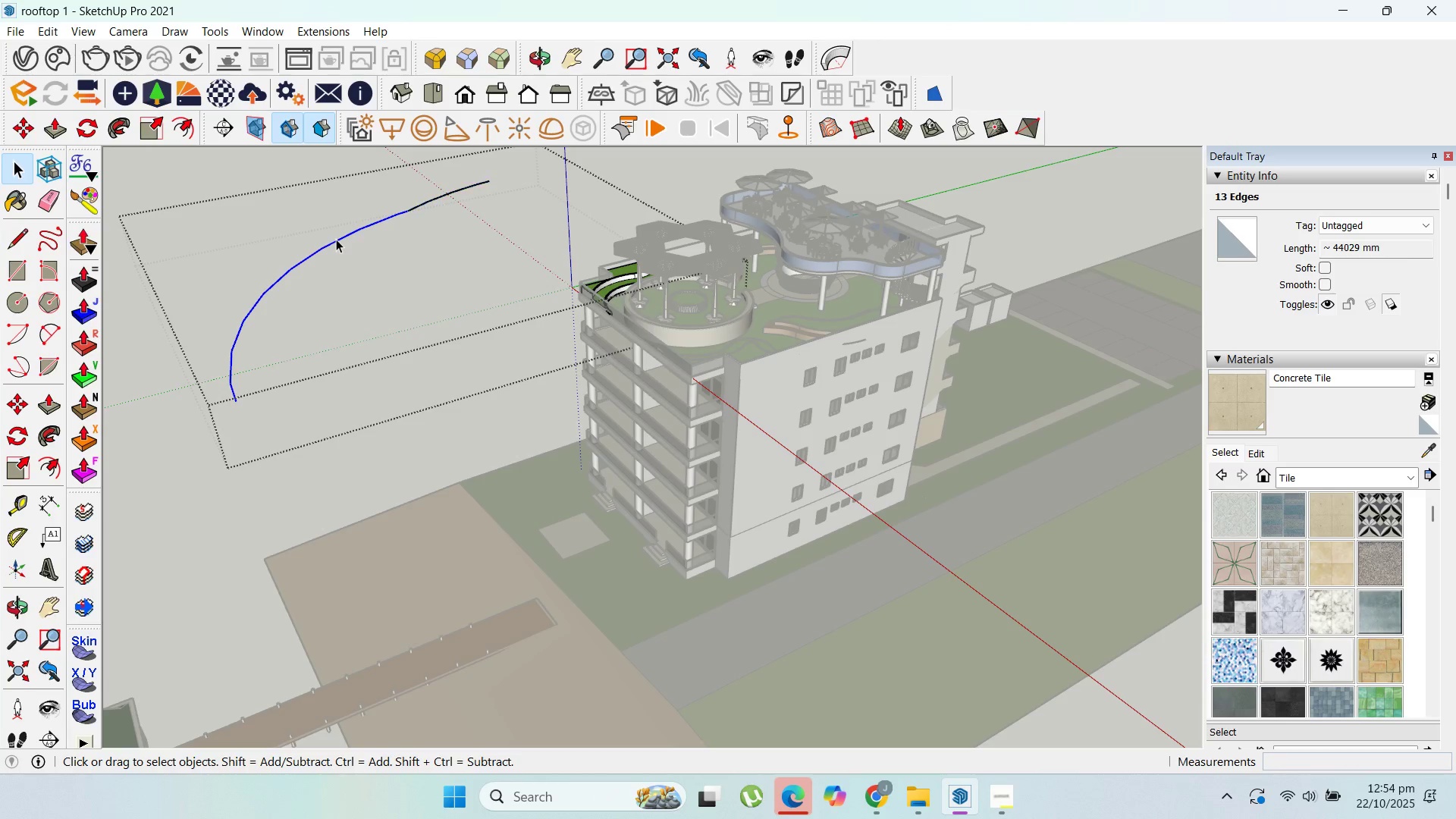 
triple_click([336, 239])
 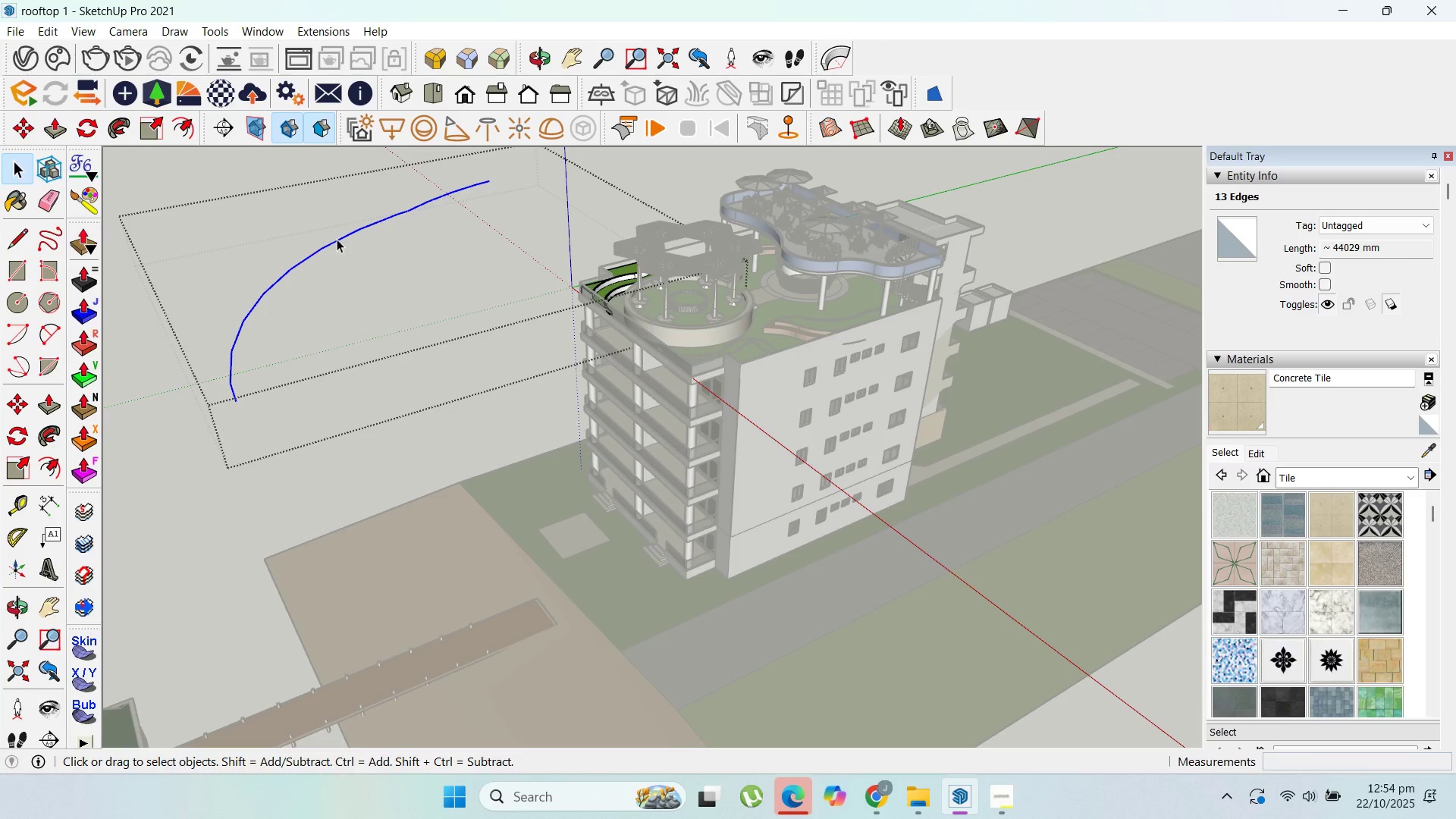 
key(Delete)
 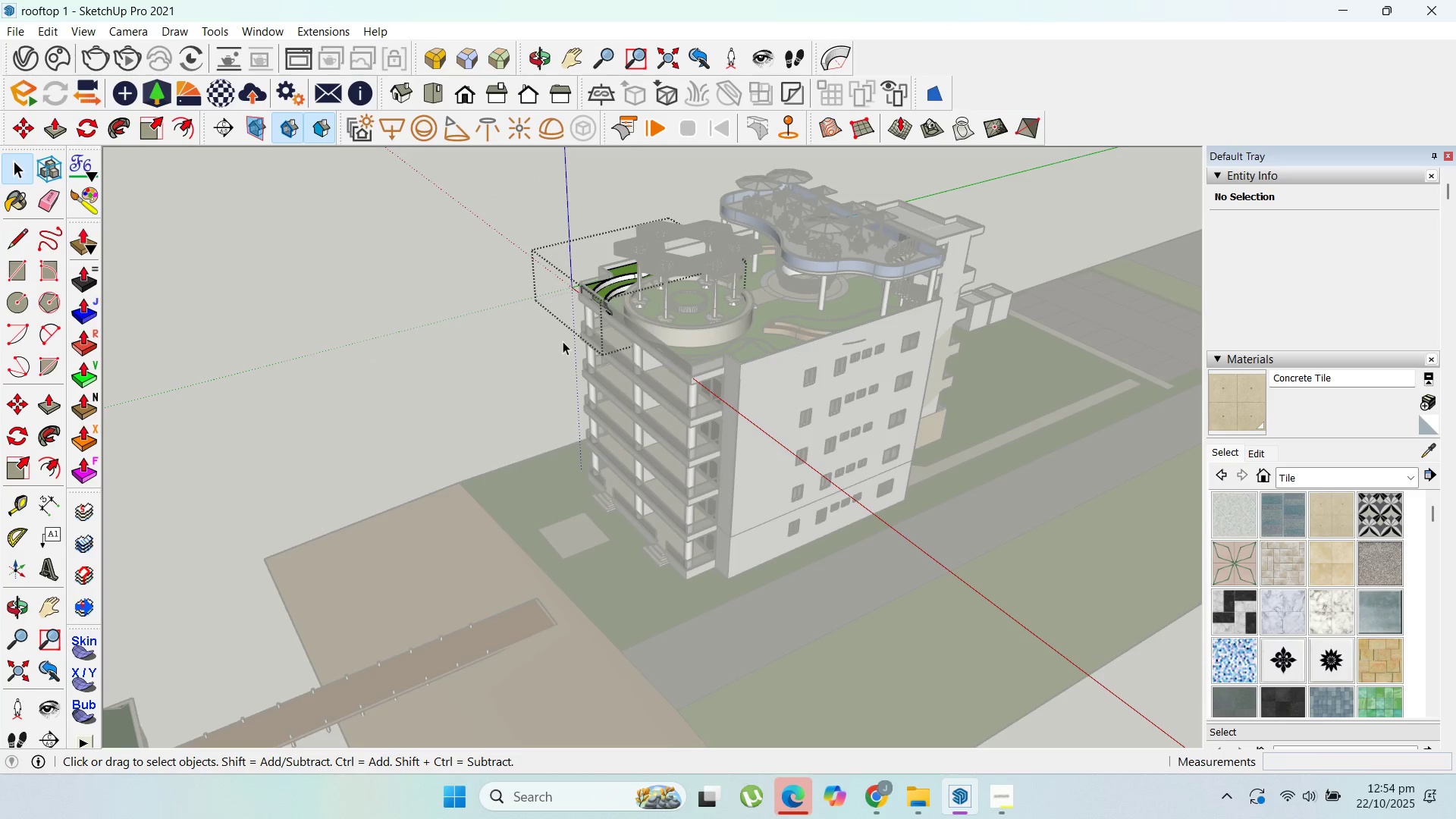 
key(Escape)
 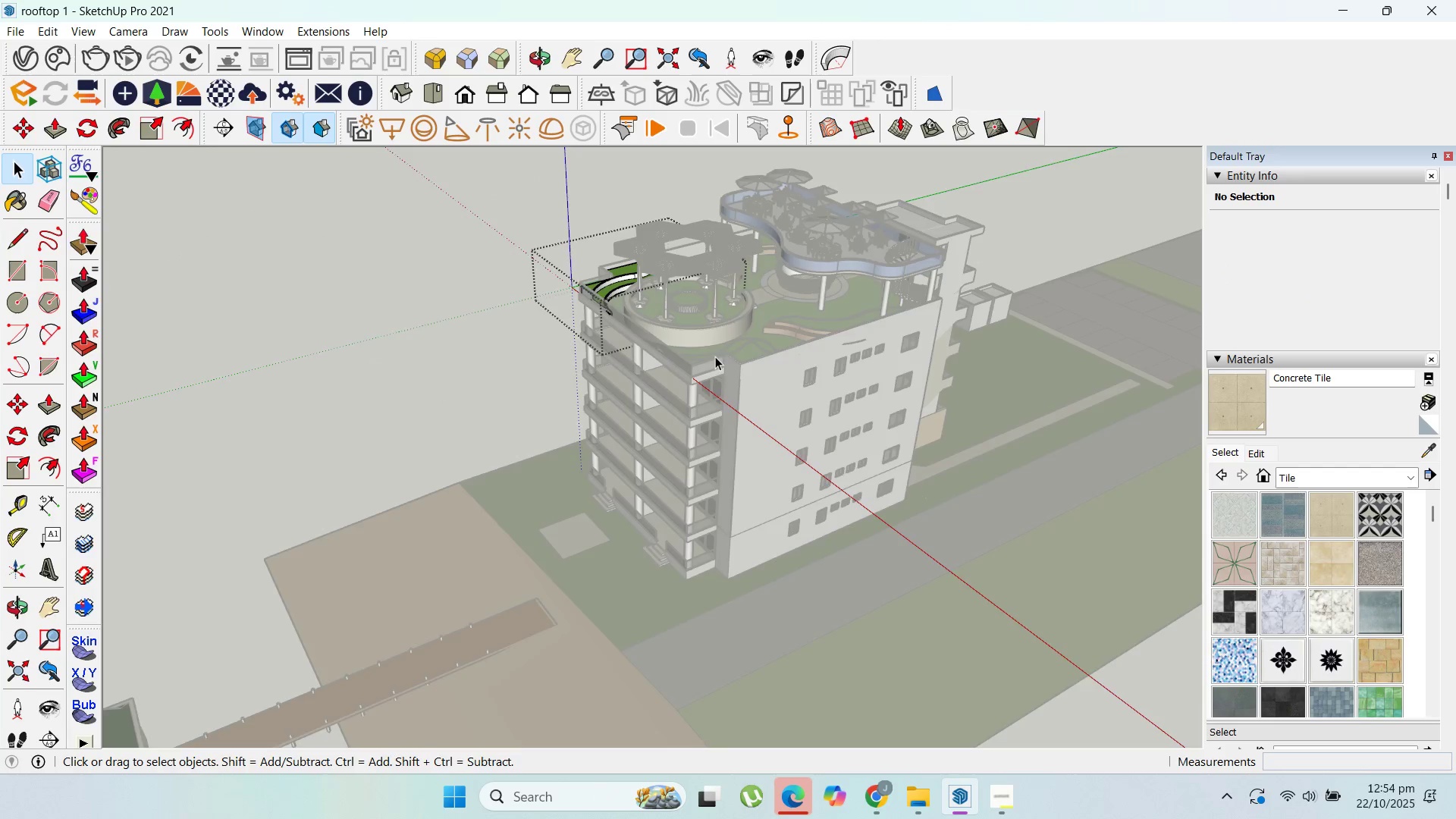 
key(Escape)
 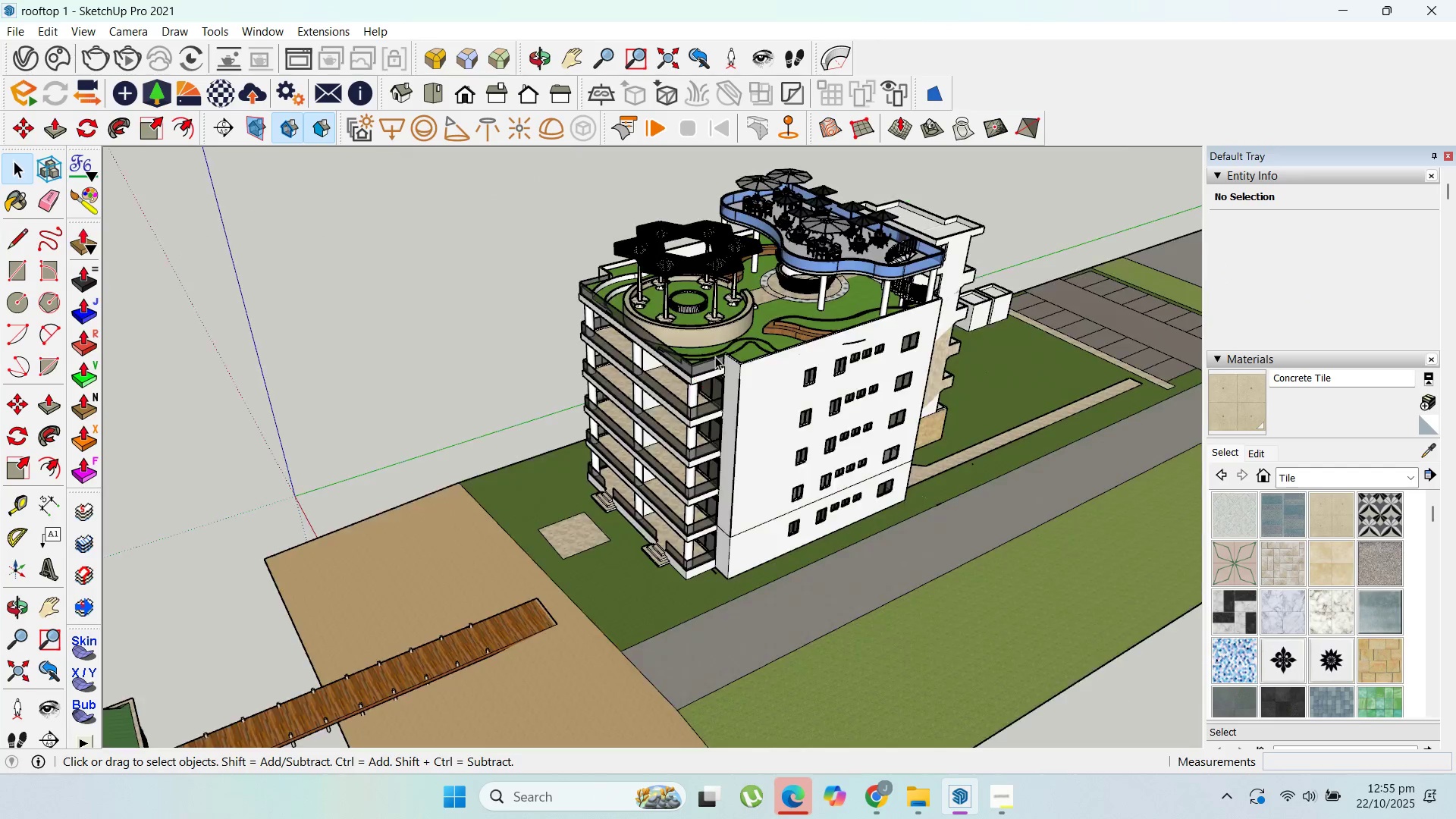 
key(Escape)
 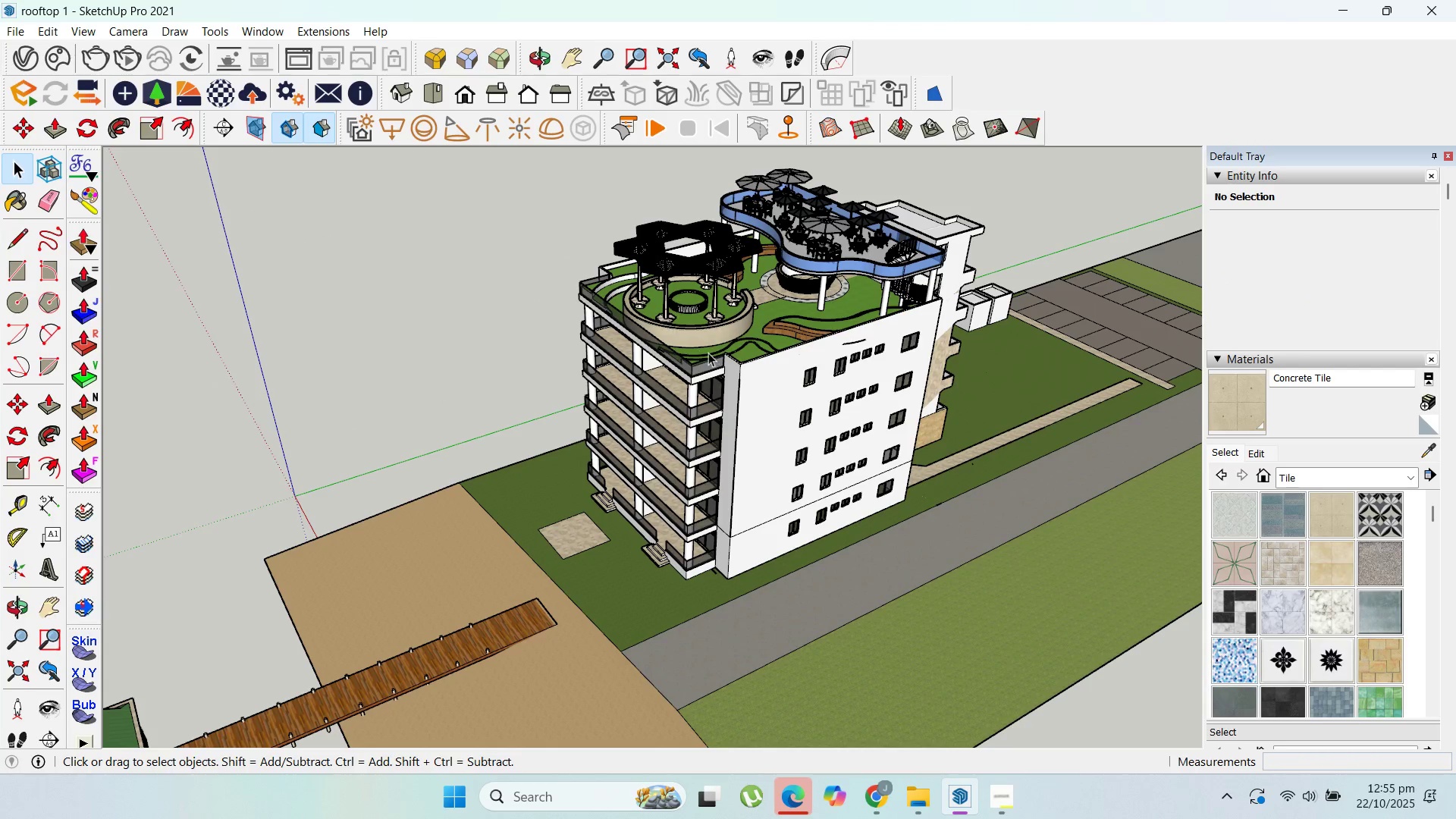 
key(Escape)
 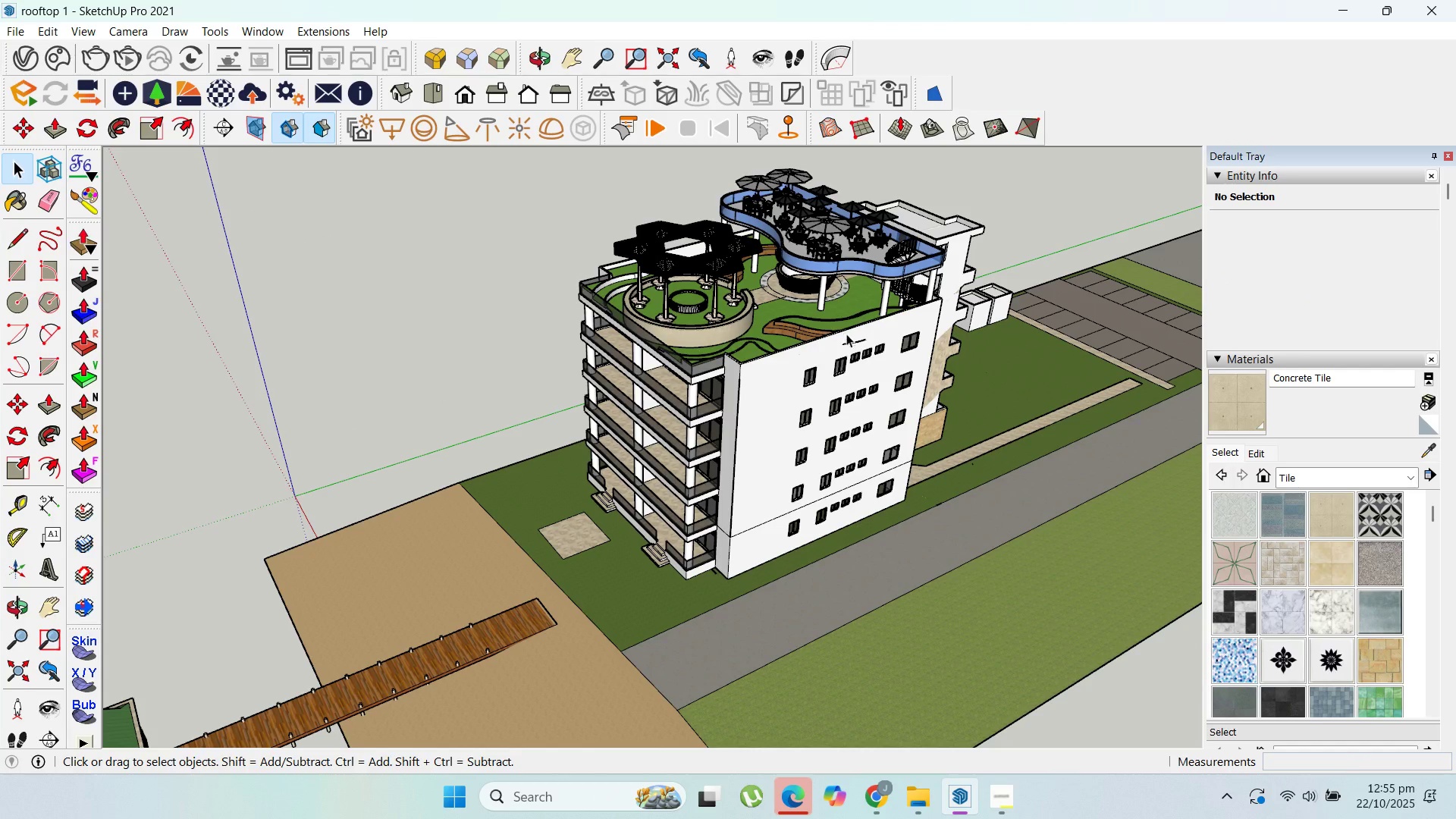 
scroll: coordinate [858, 345], scroll_direction: up, amount: 20.0
 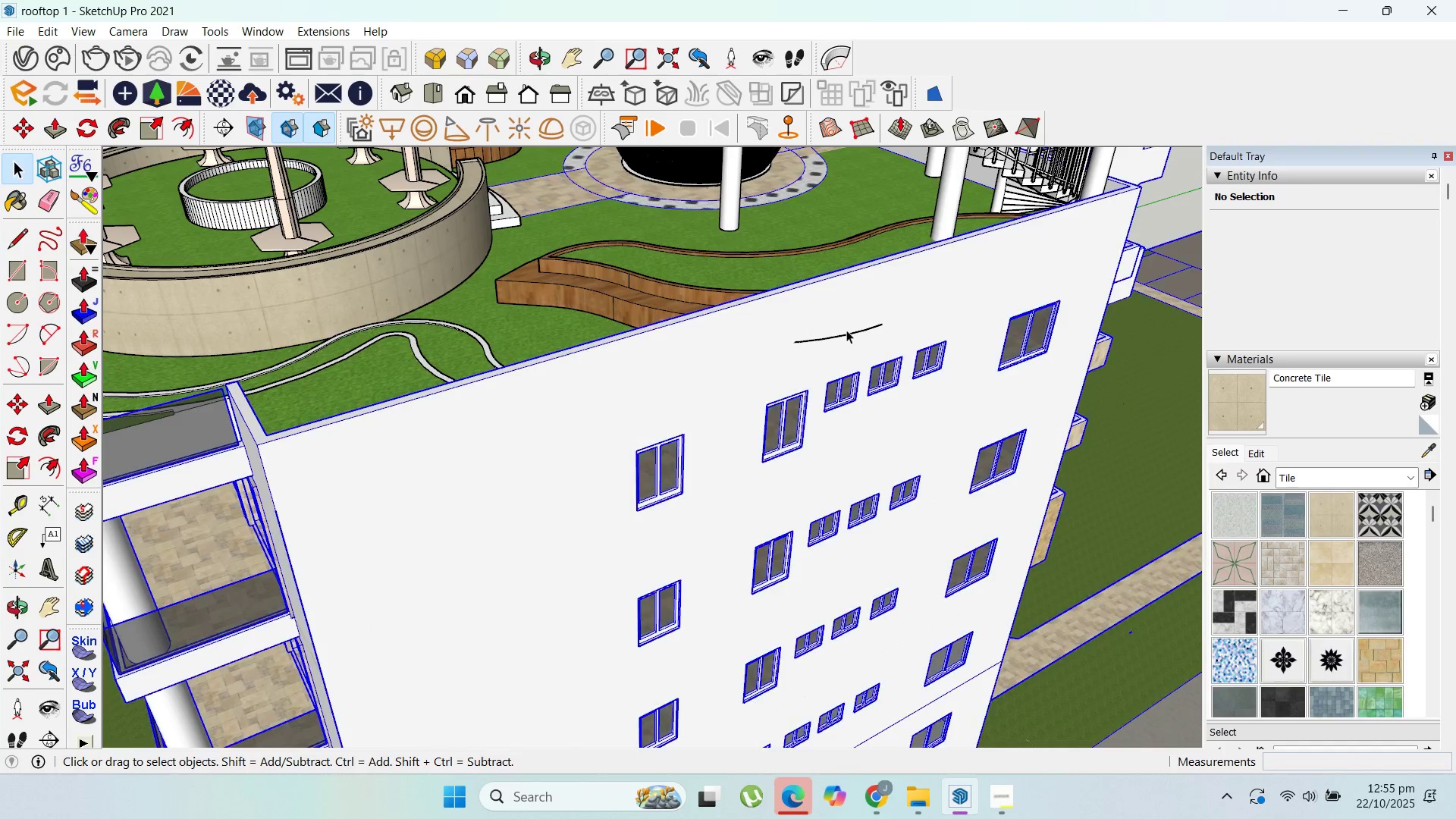 
double_click([846, 330])
 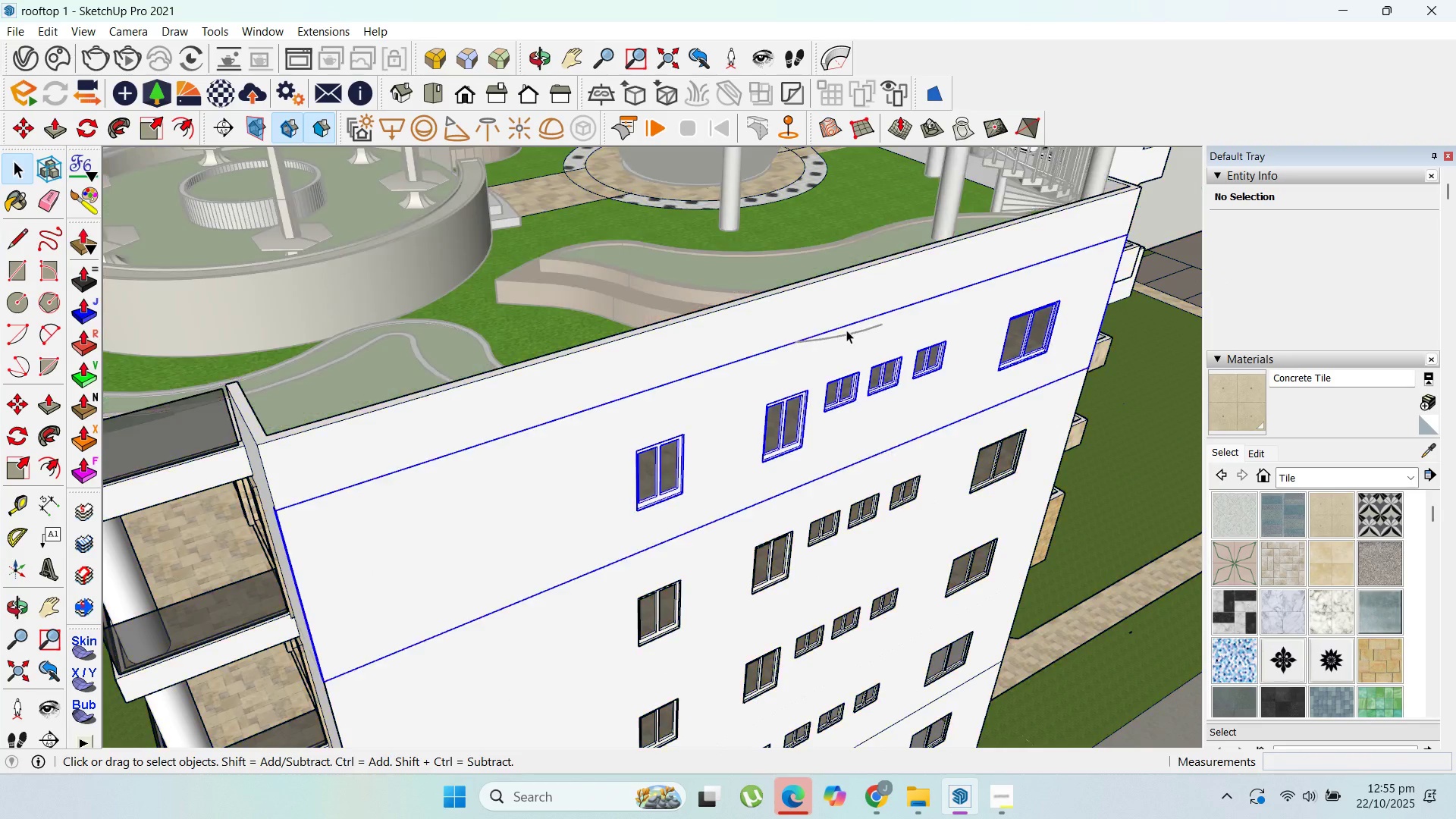 
triple_click([846, 330])
 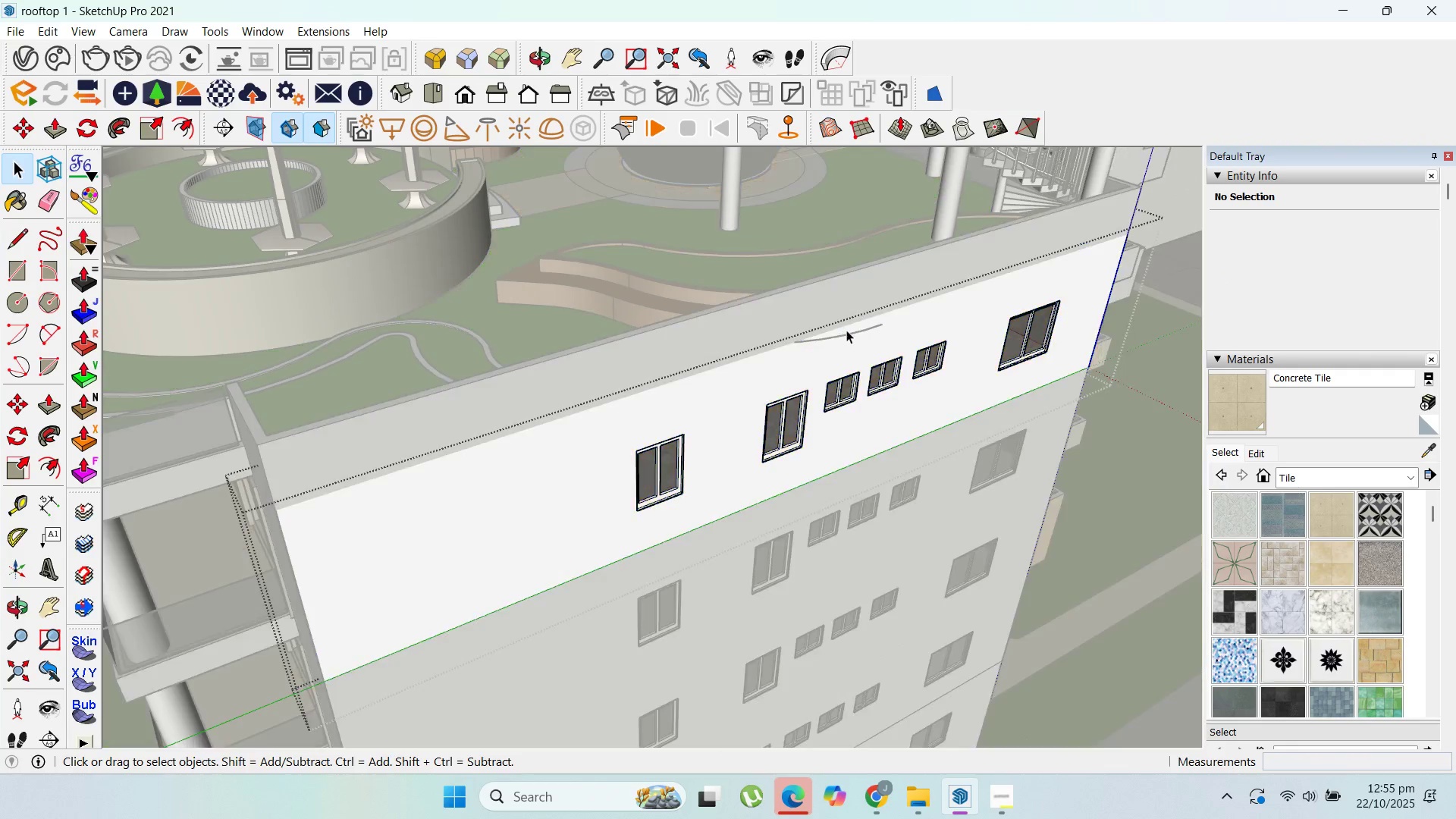 
triple_click([846, 330])
 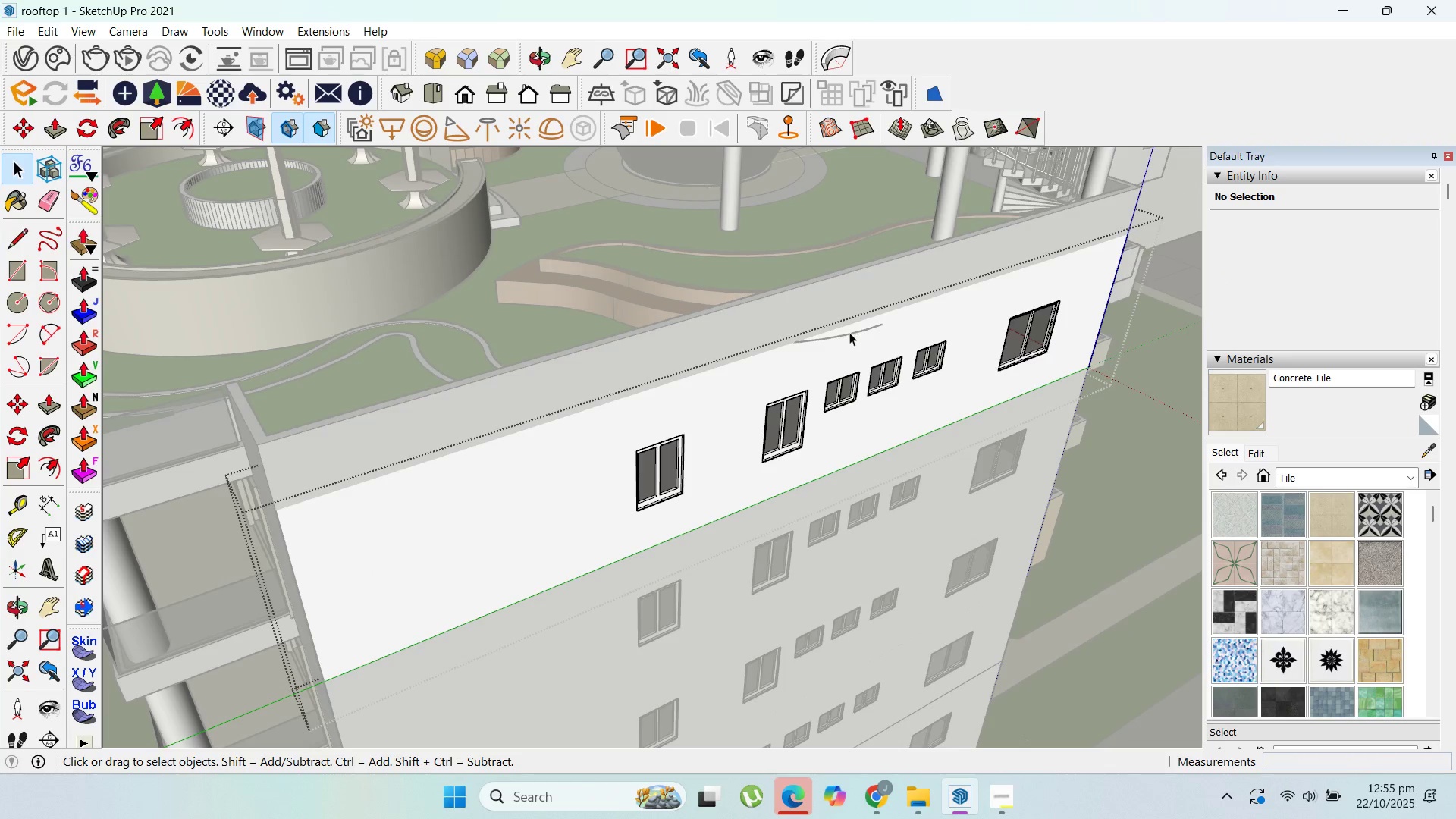 
key(Escape)
 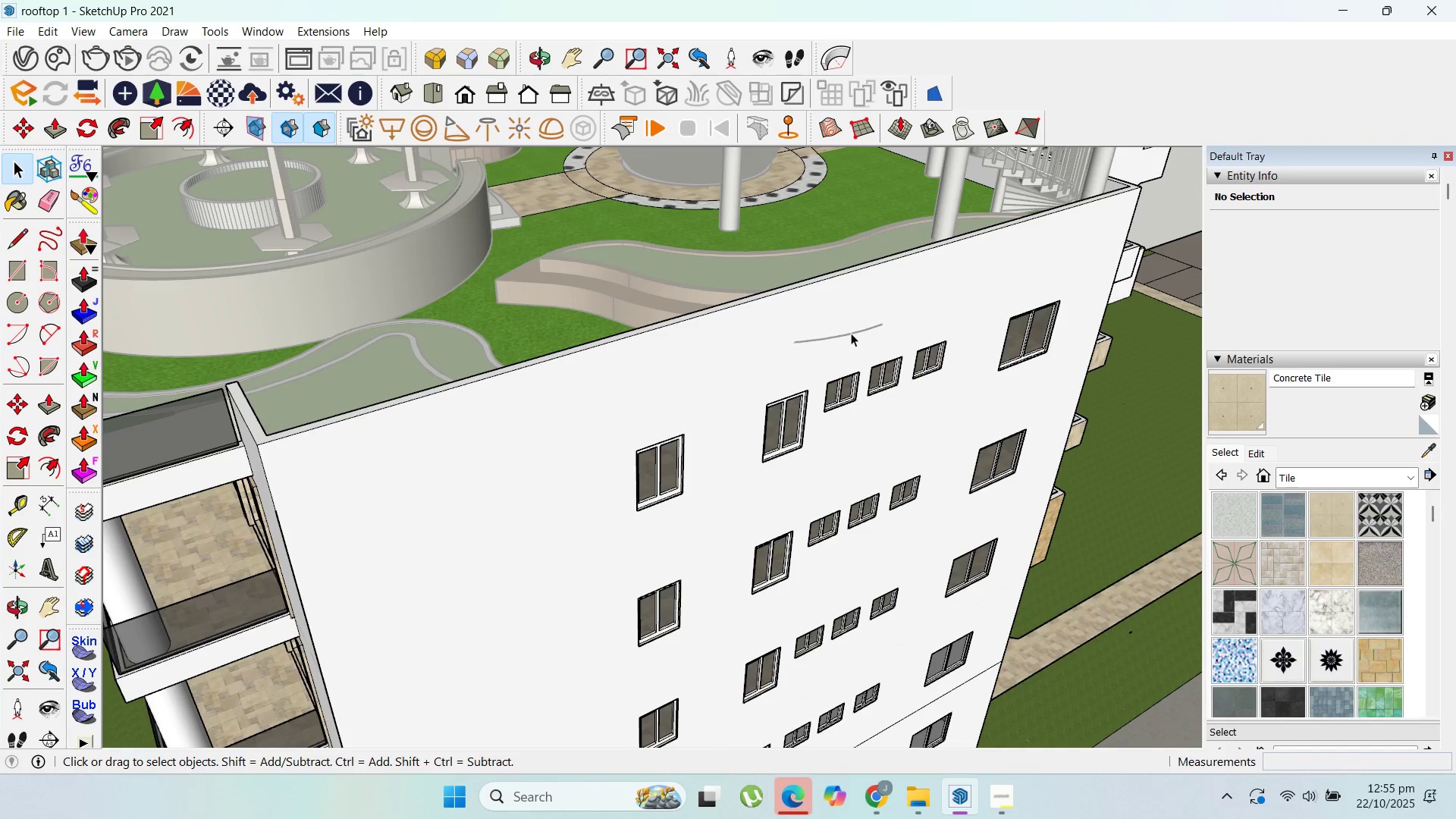 
key(Escape)
 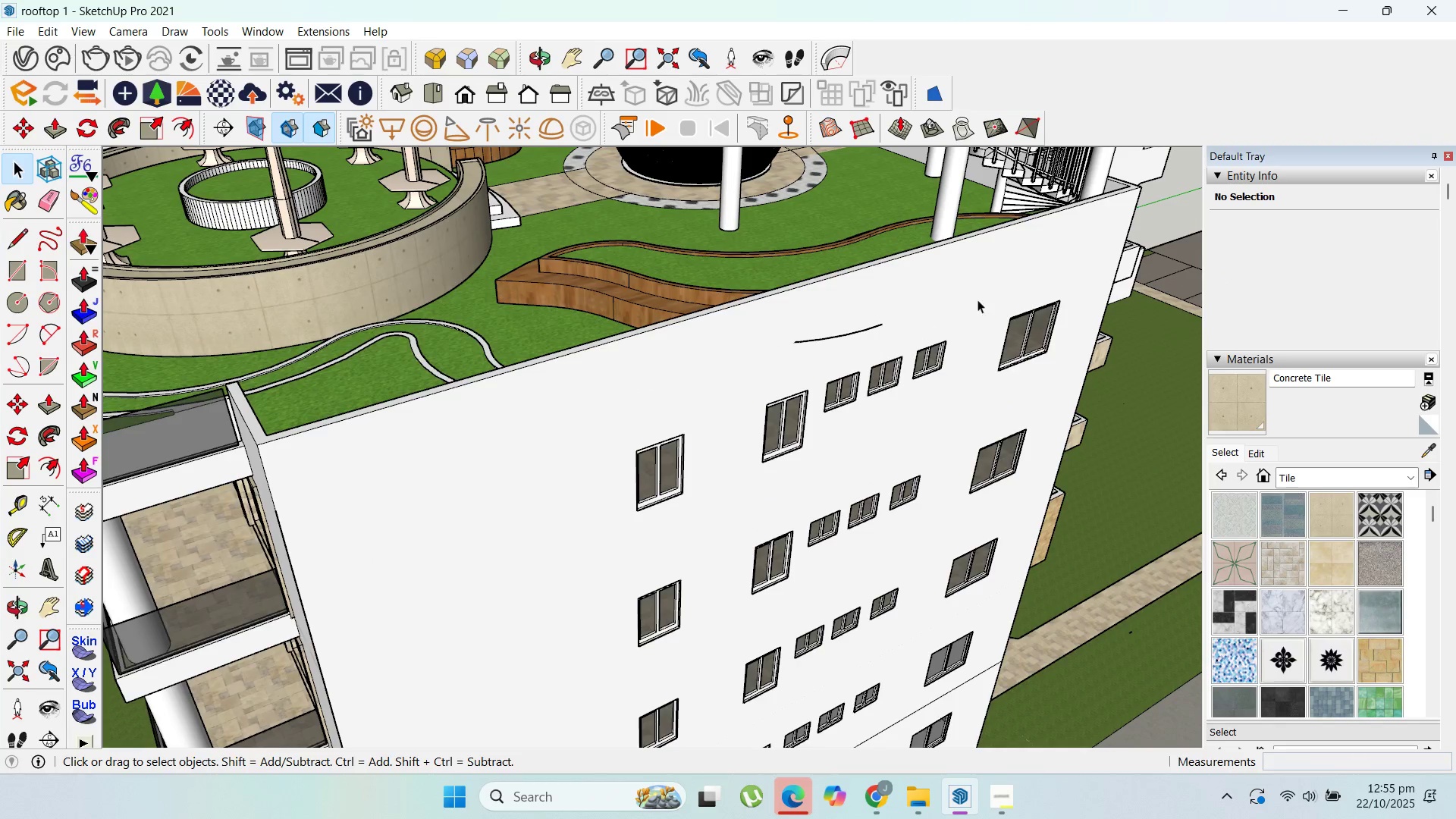 
scroll: coordinate [997, 303], scroll_direction: down, amount: 14.0
 